 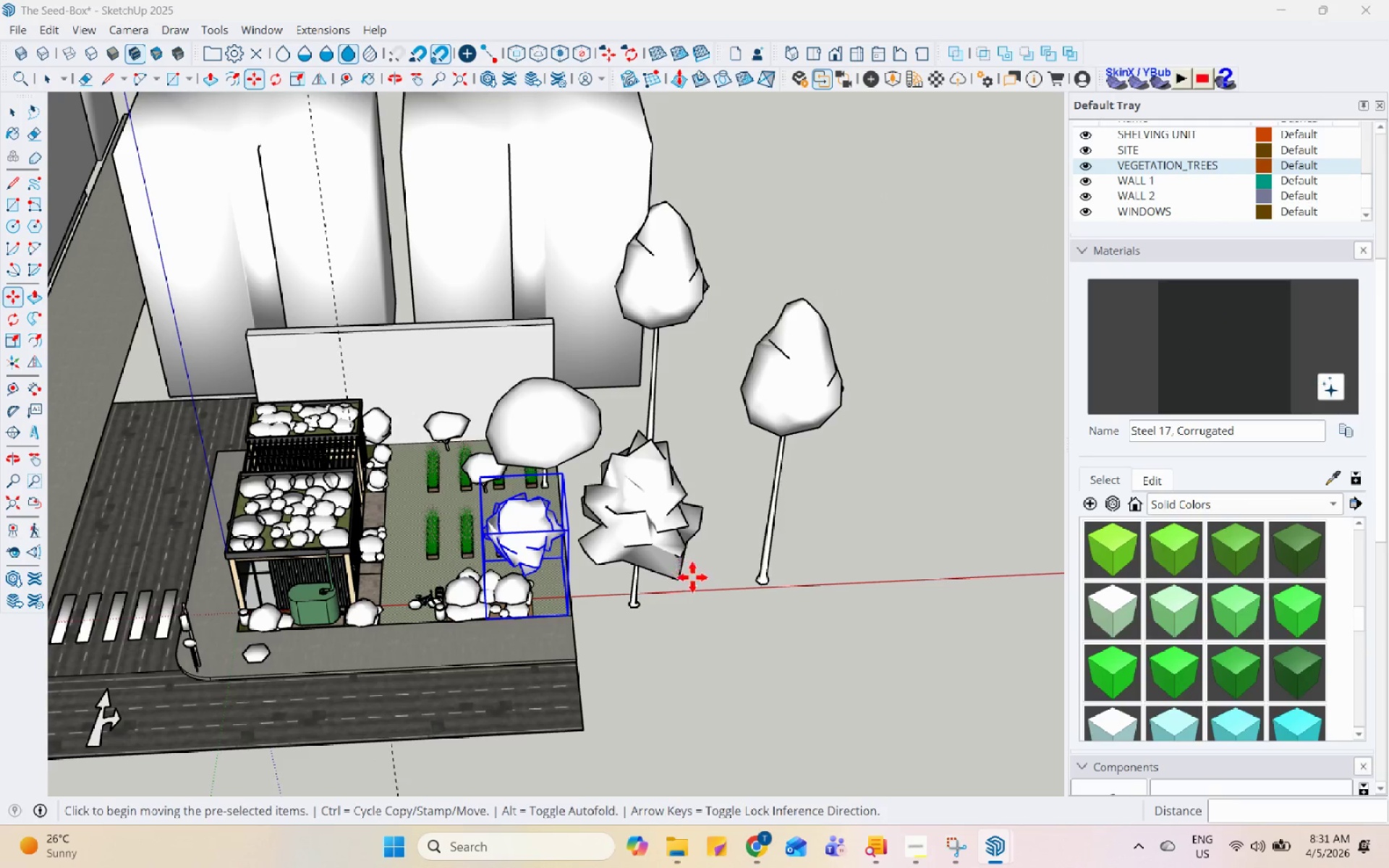 
double_click([293, 439])
 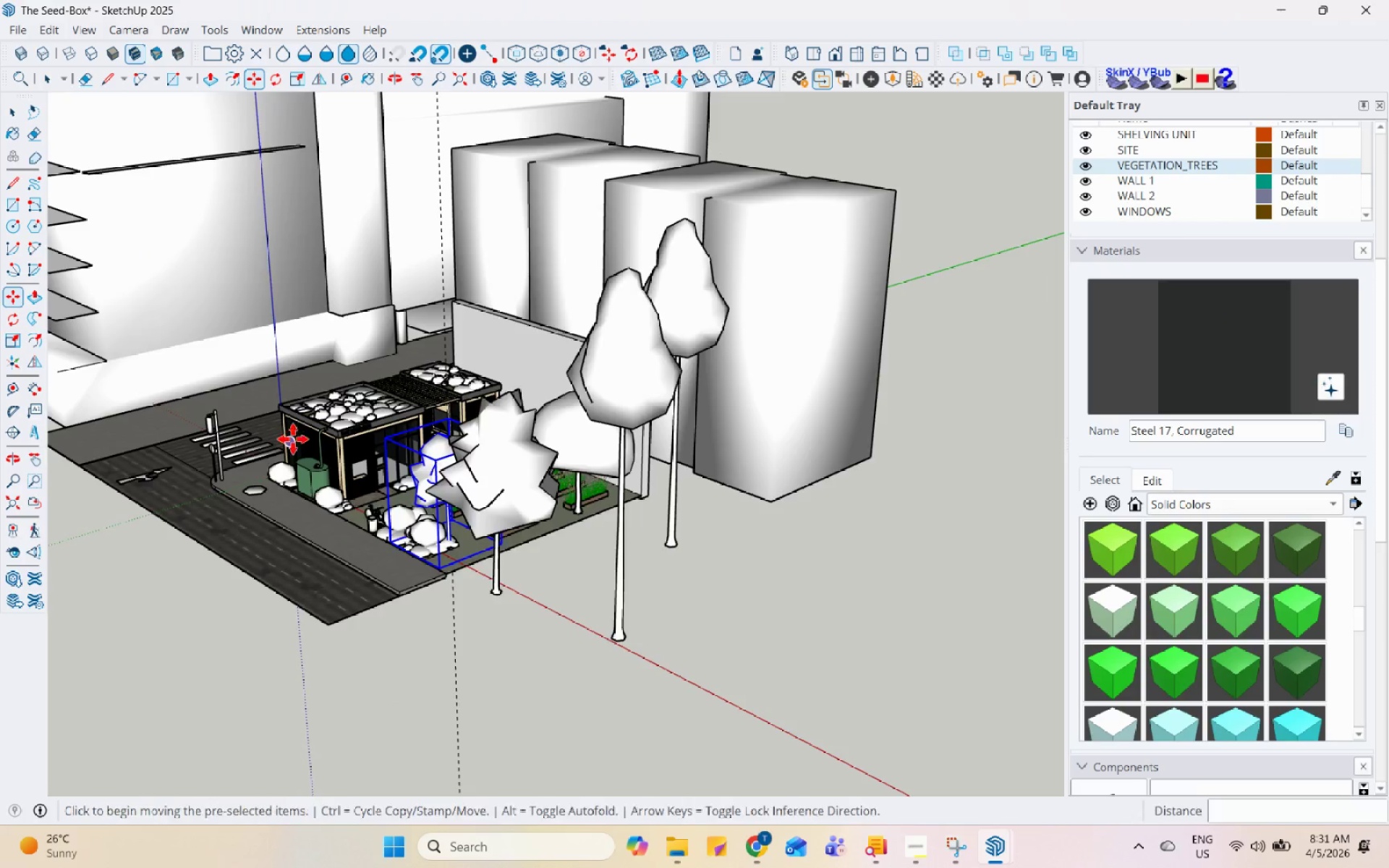 
scroll: coordinate [671, 522], scroll_direction: down, amount: 10.0
 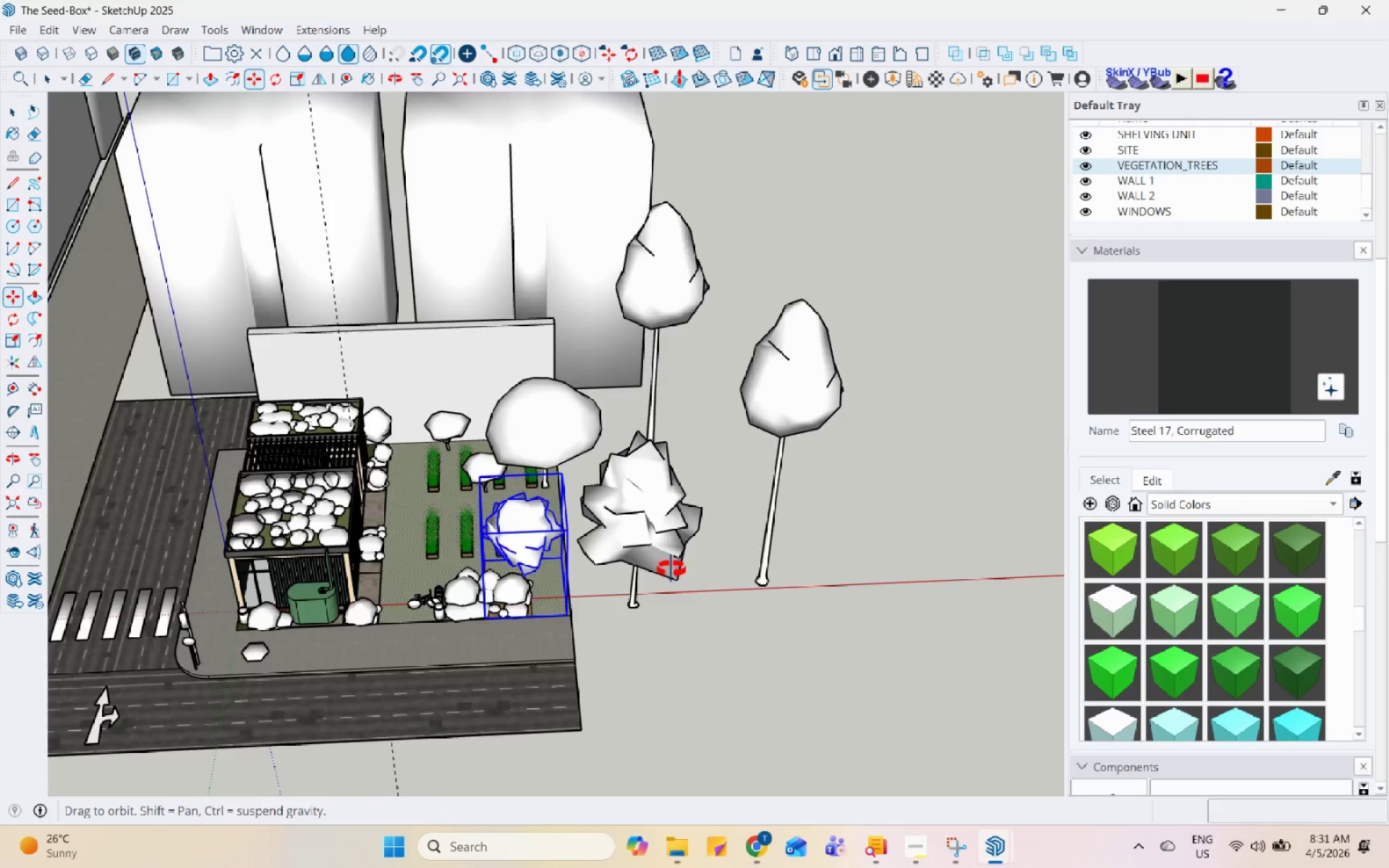 
key(Space)
 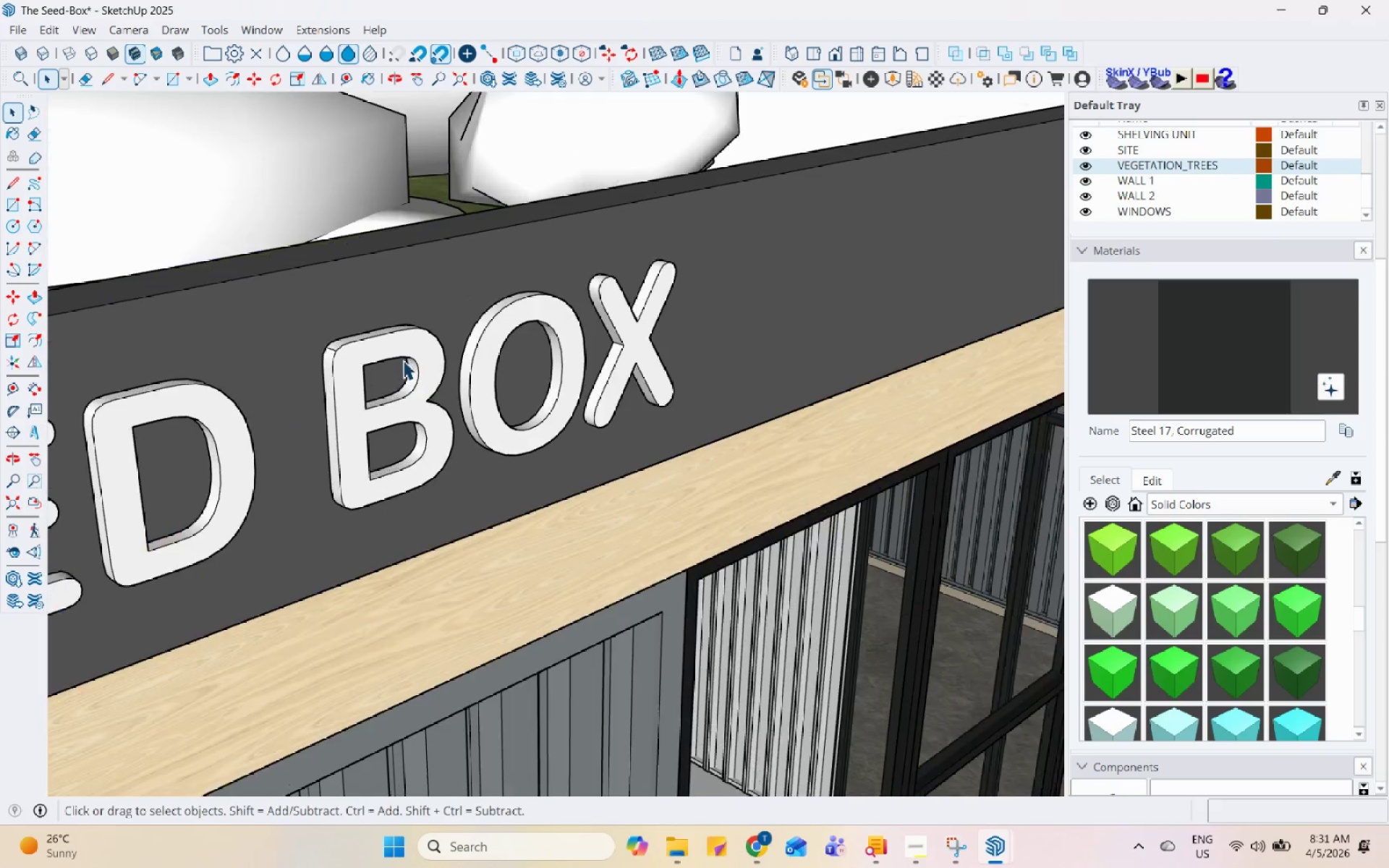 
left_click([422, 348])
 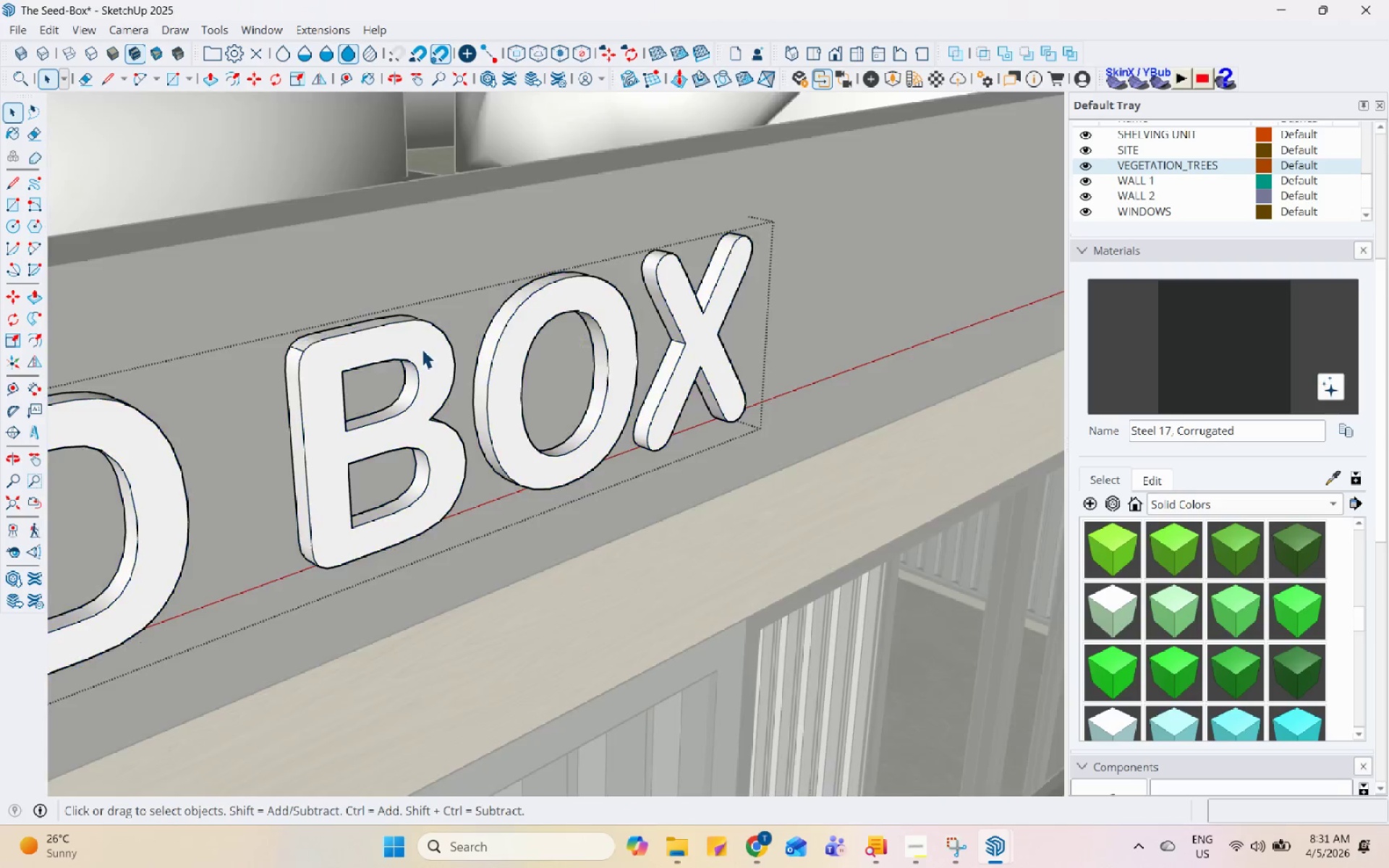 
scroll: coordinate [421, 348], scroll_direction: up, amount: 40.0
 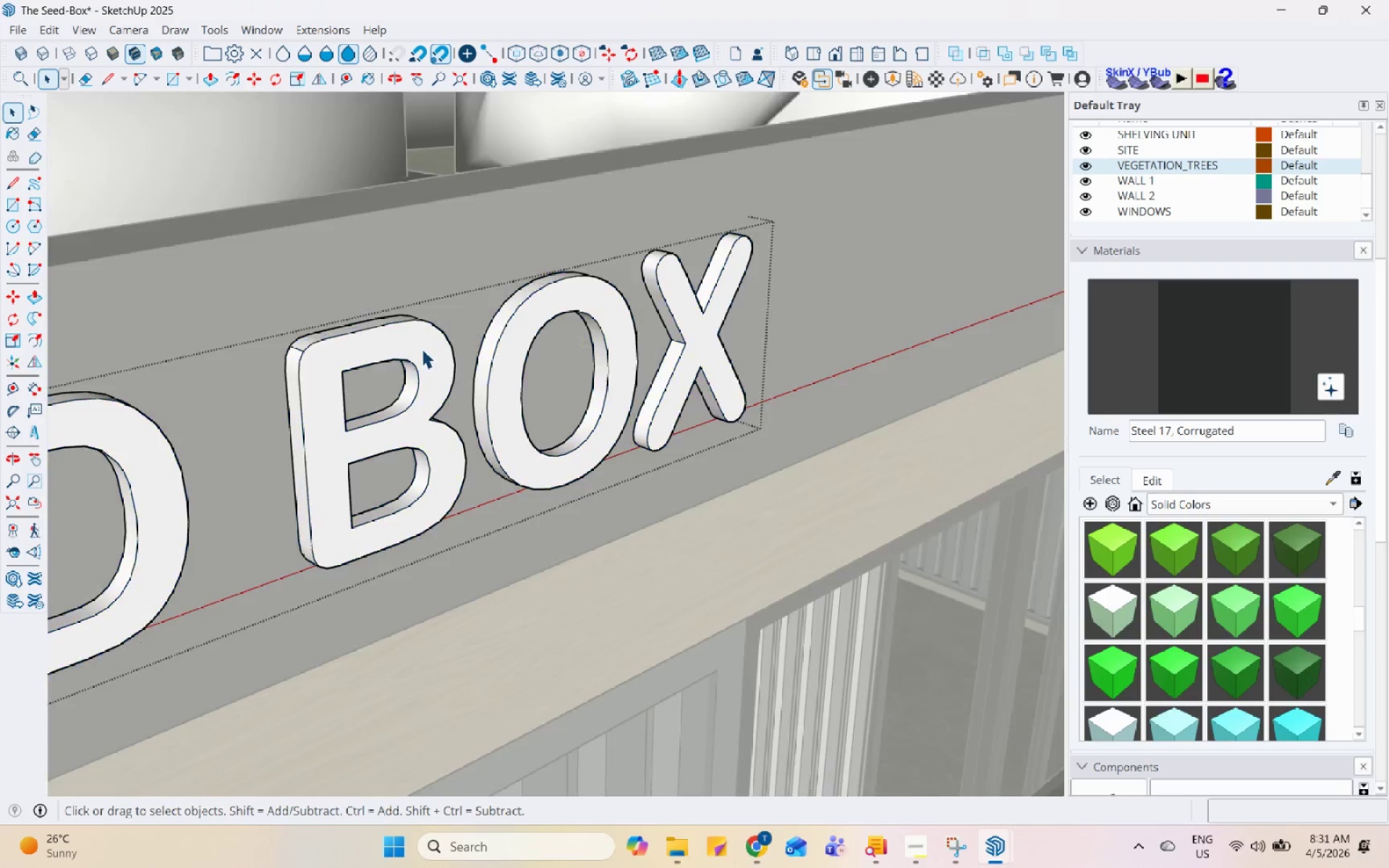 
triple_click([422, 349])
 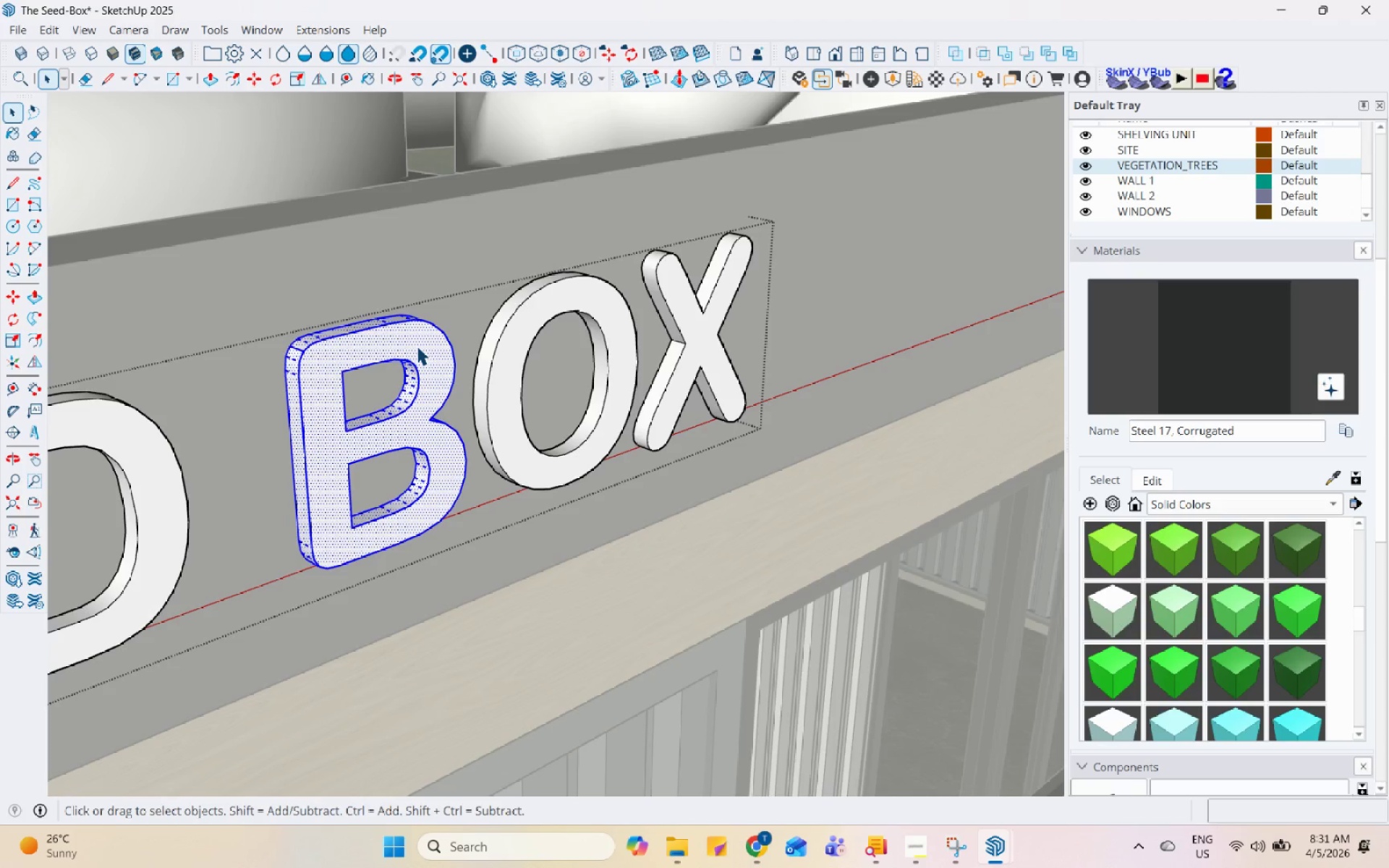 
left_click([417, 344])
 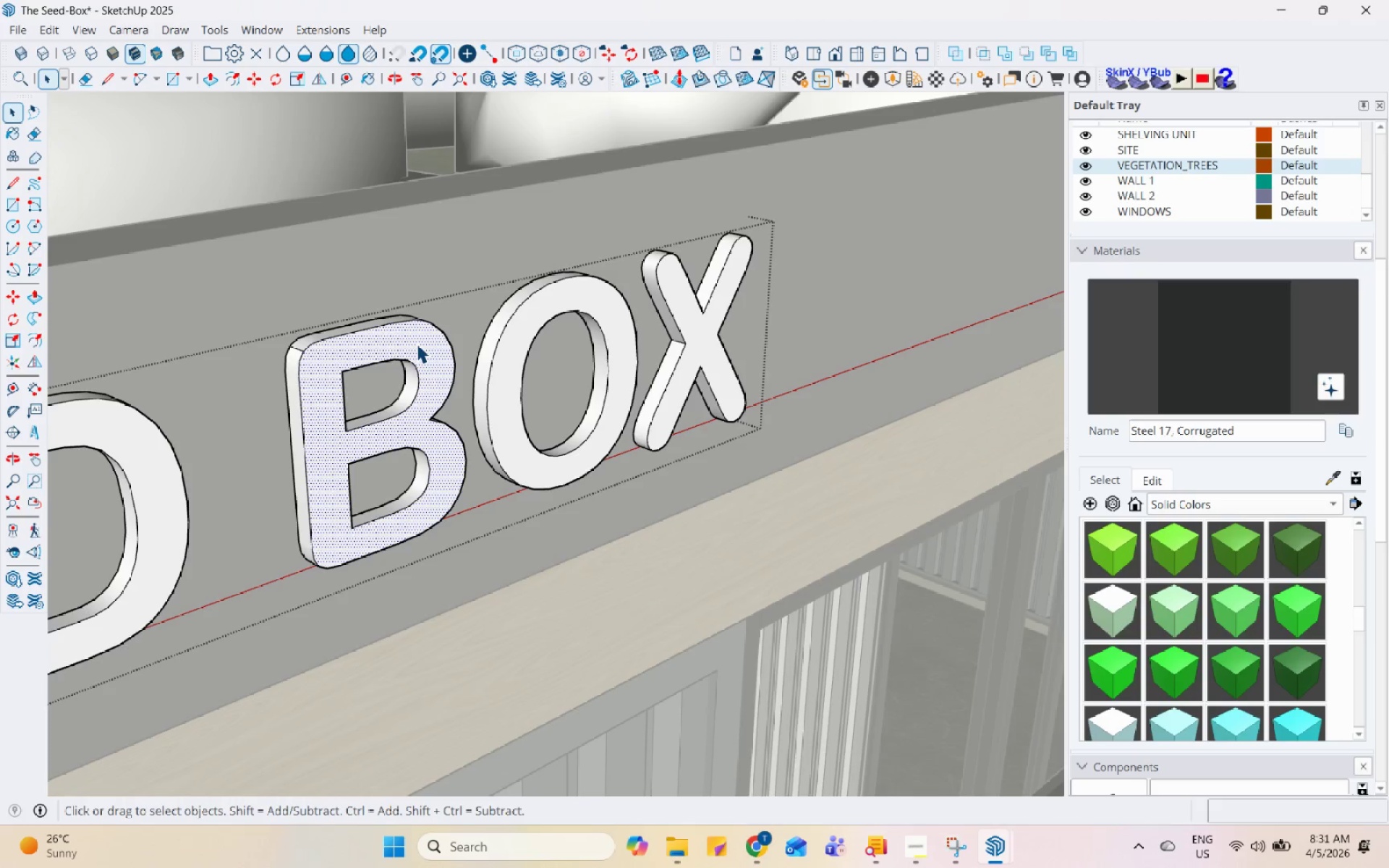 
scroll: coordinate [488, 419], scroll_direction: down, amount: 17.0
 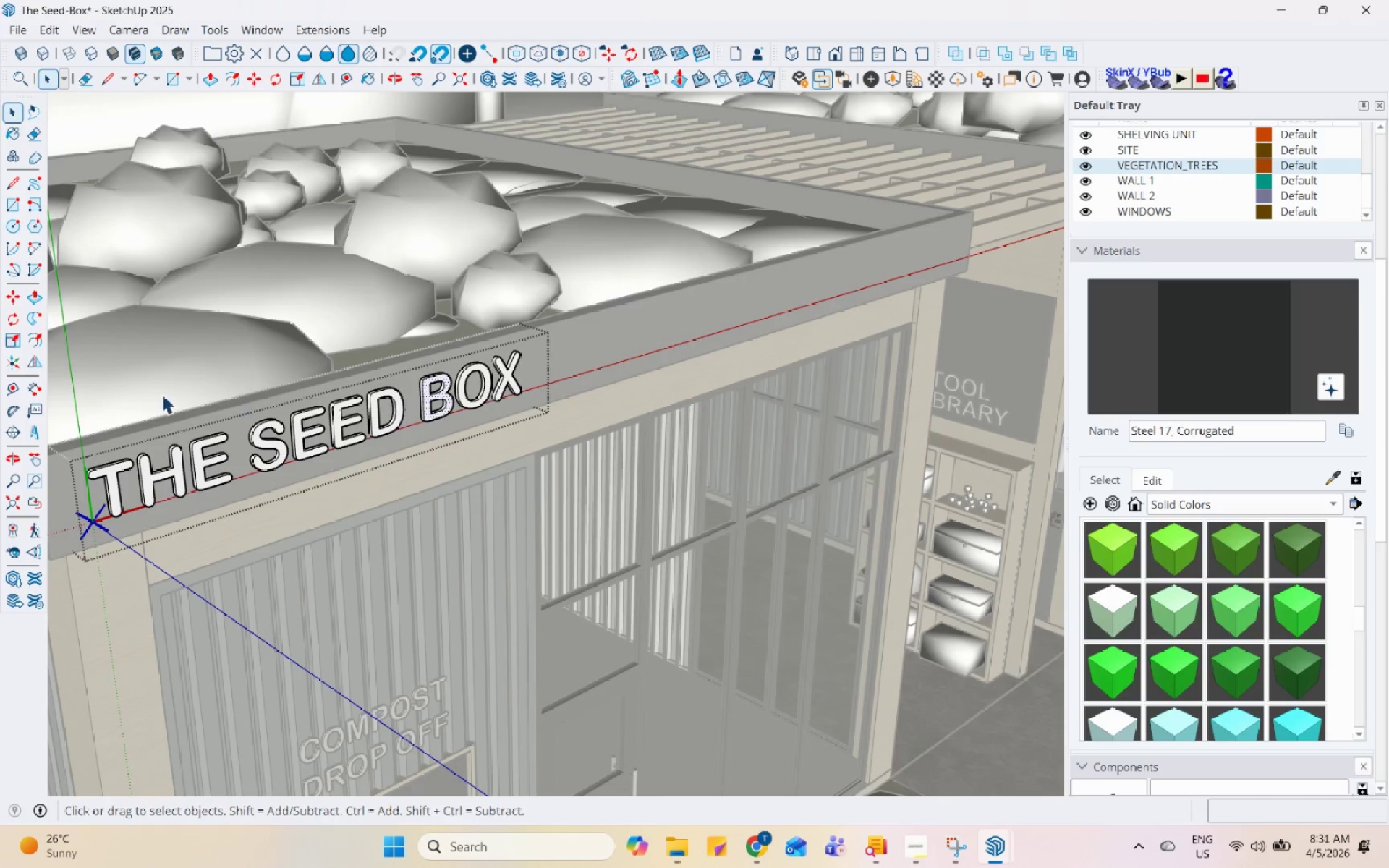 
left_click_drag(start_coordinate=[729, 559], to_coordinate=[306, 378])
 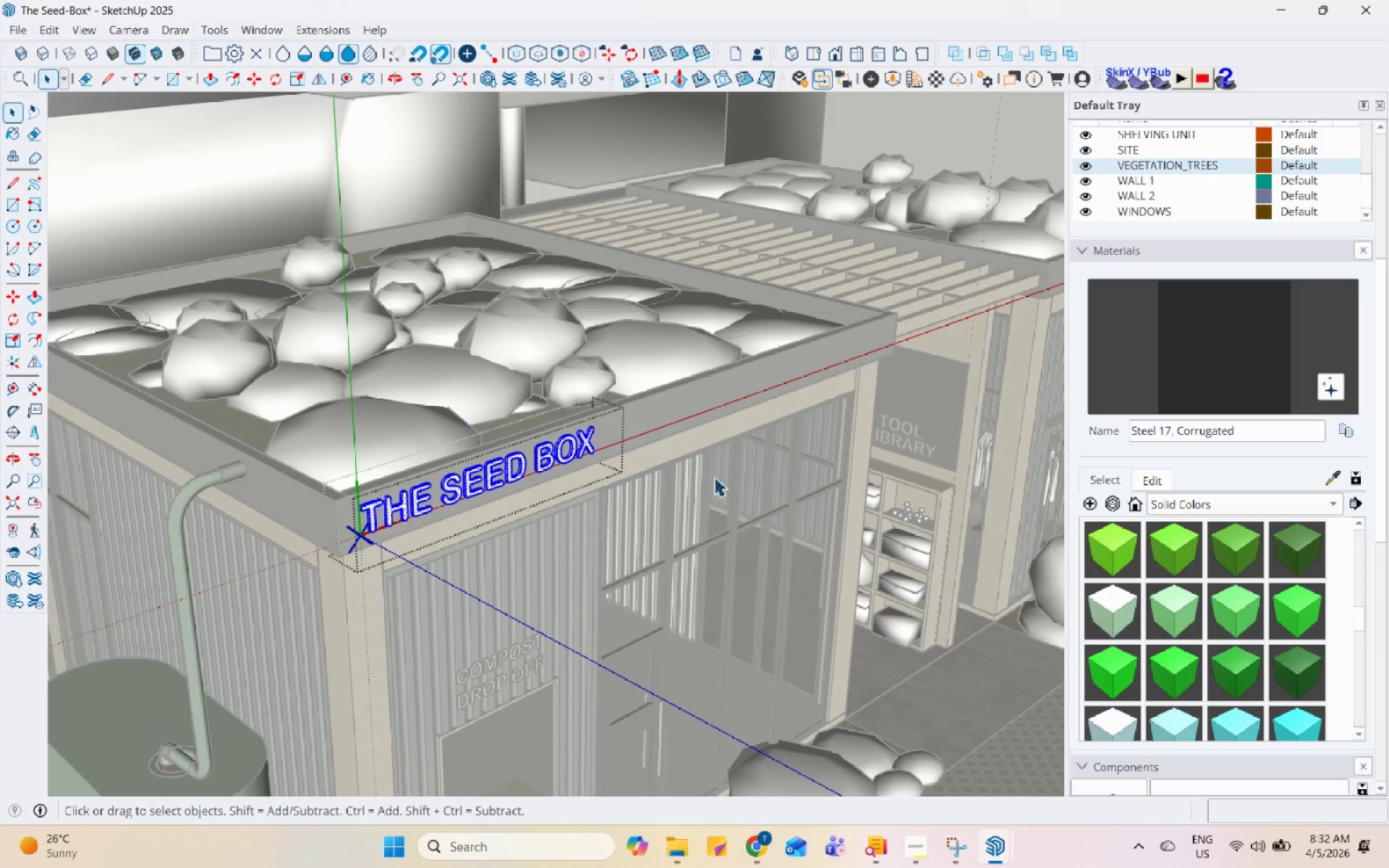 
scroll: coordinate [726, 560], scroll_direction: down, amount: 4.0
 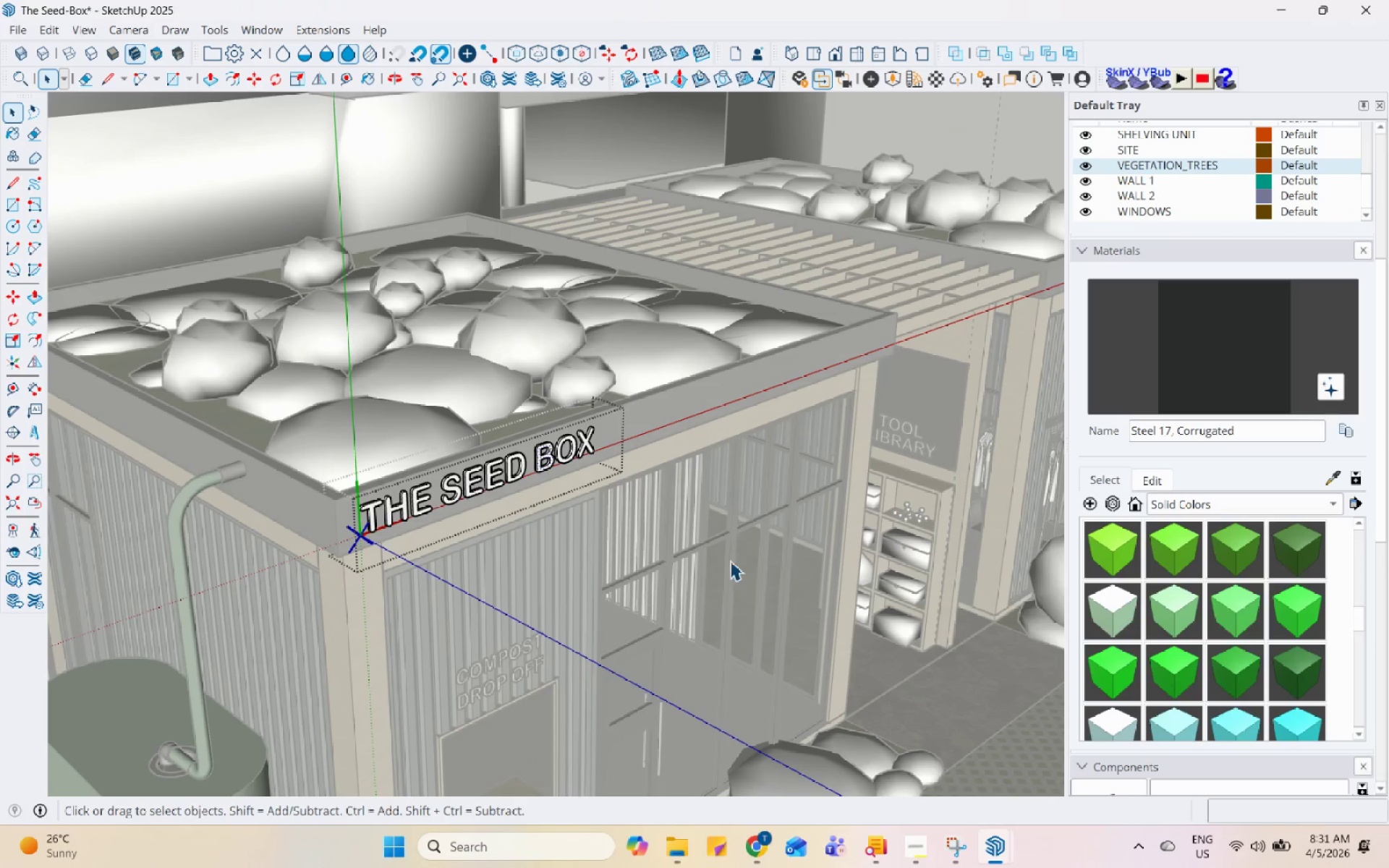 
scroll: coordinate [775, 490], scroll_direction: up, amount: 3.0
 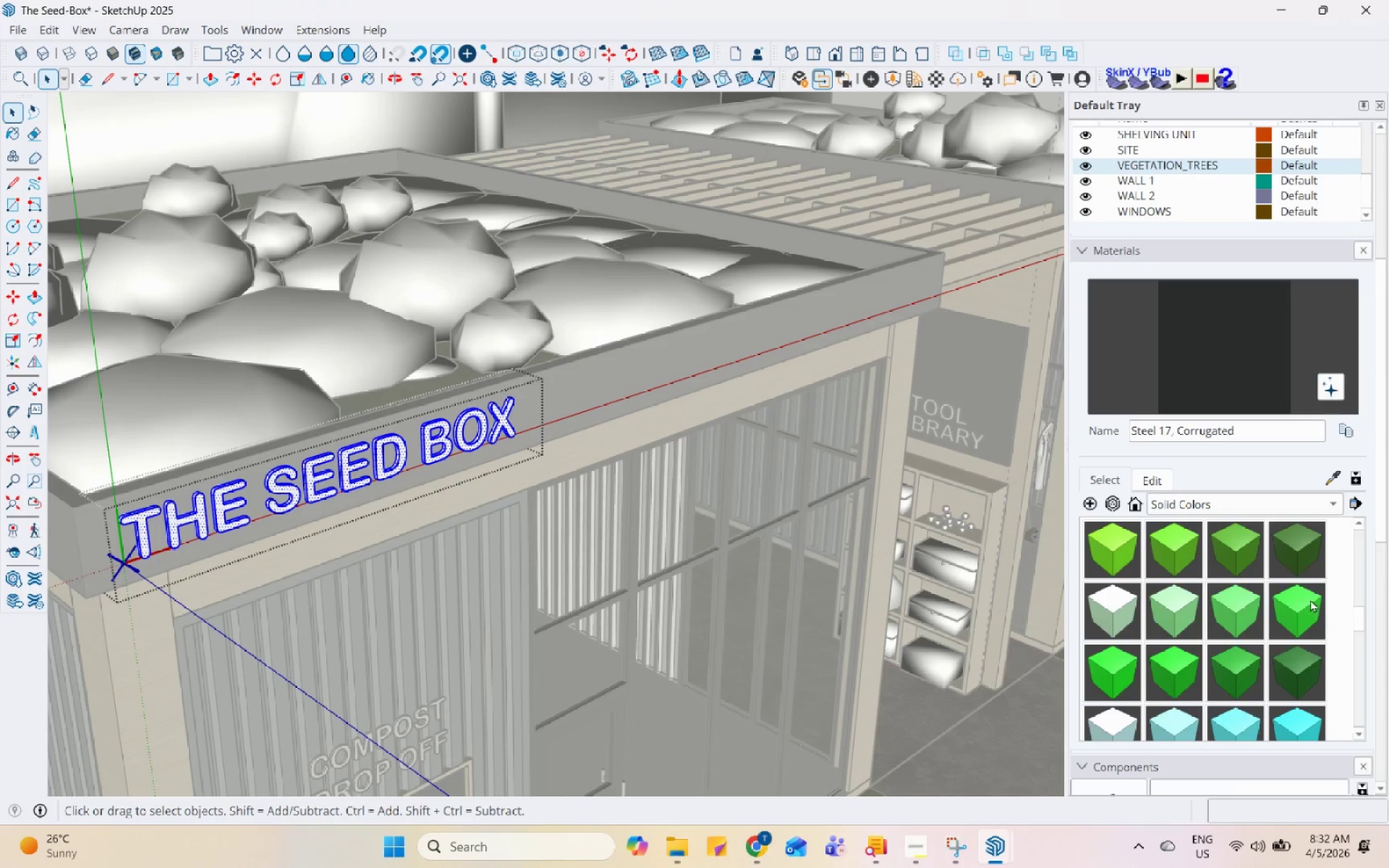 
scroll: coordinate [1308, 597], scroll_direction: down, amount: 13.0
 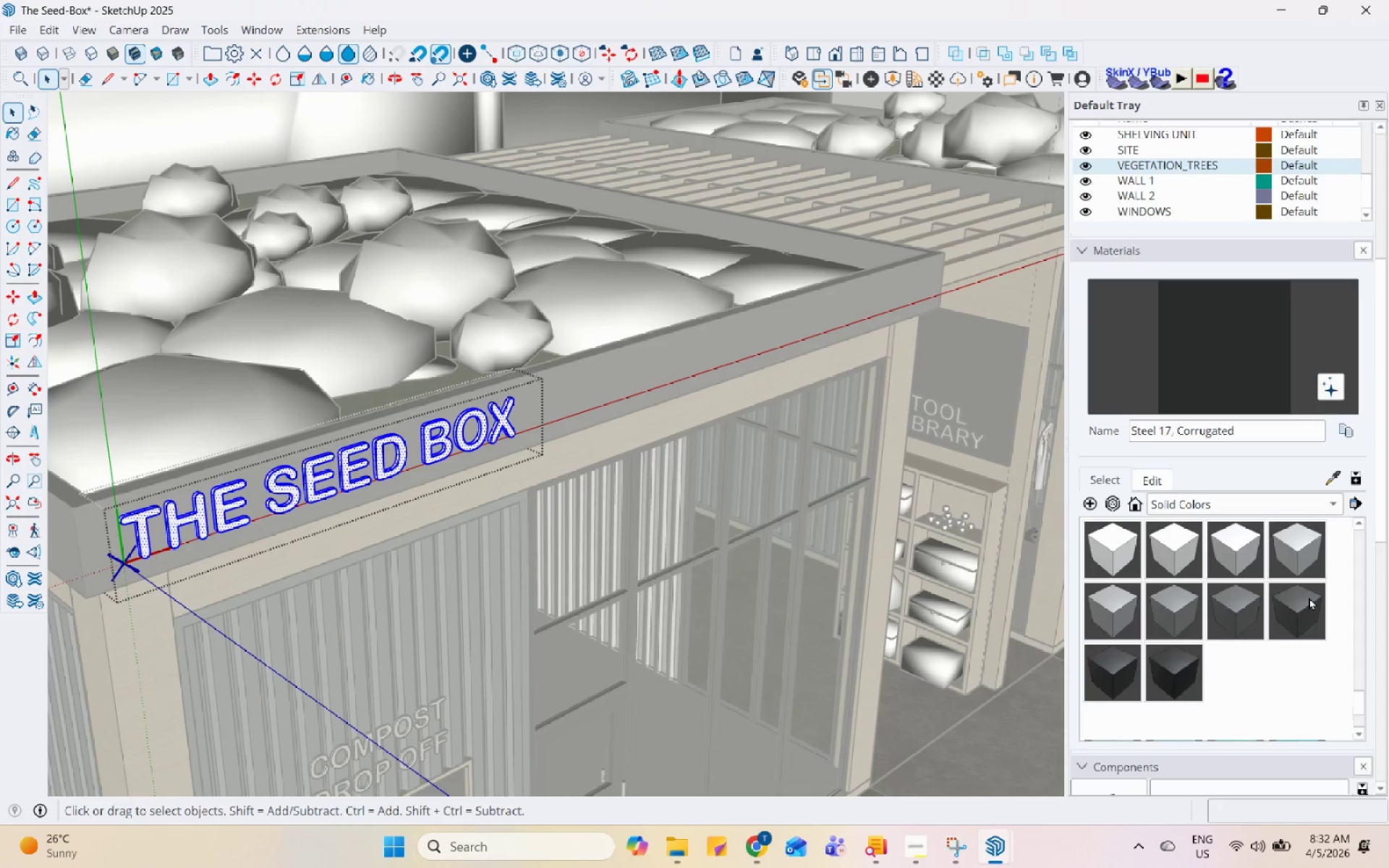 
scroll: coordinate [1309, 598], scroll_direction: up, amount: 20.0
 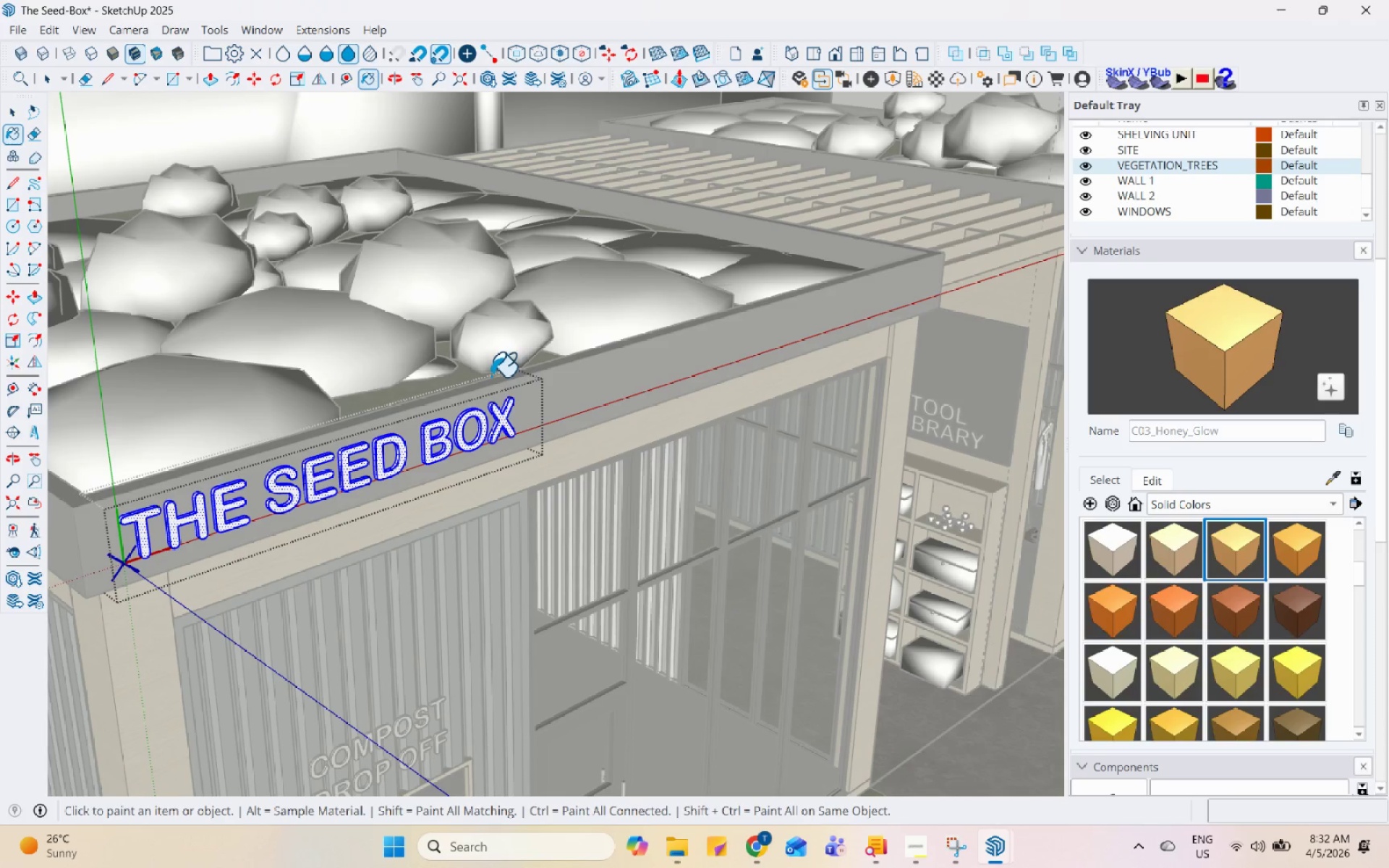 
left_click([505, 411])
 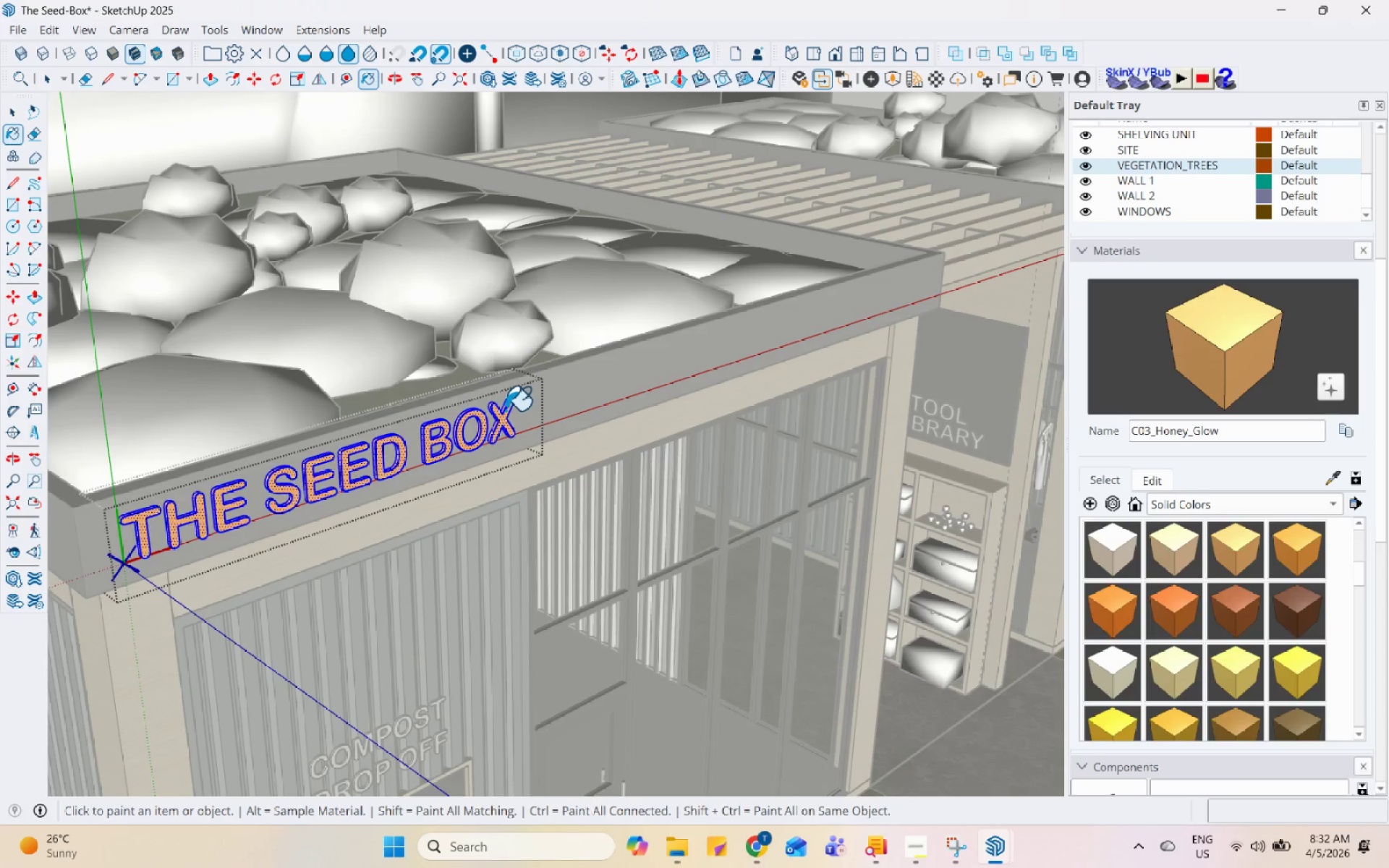 
key(Space)
 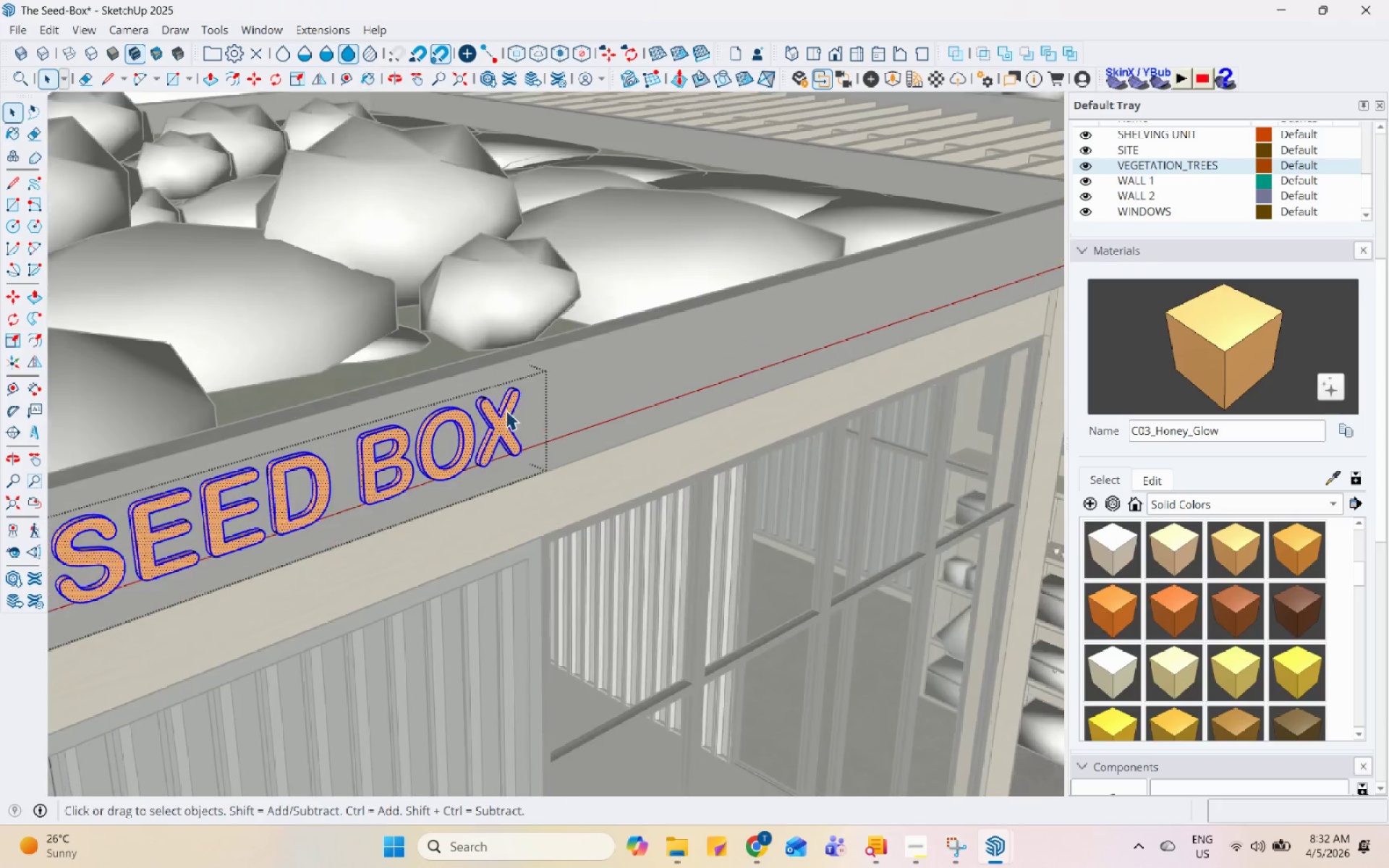 
left_click([507, 410])
 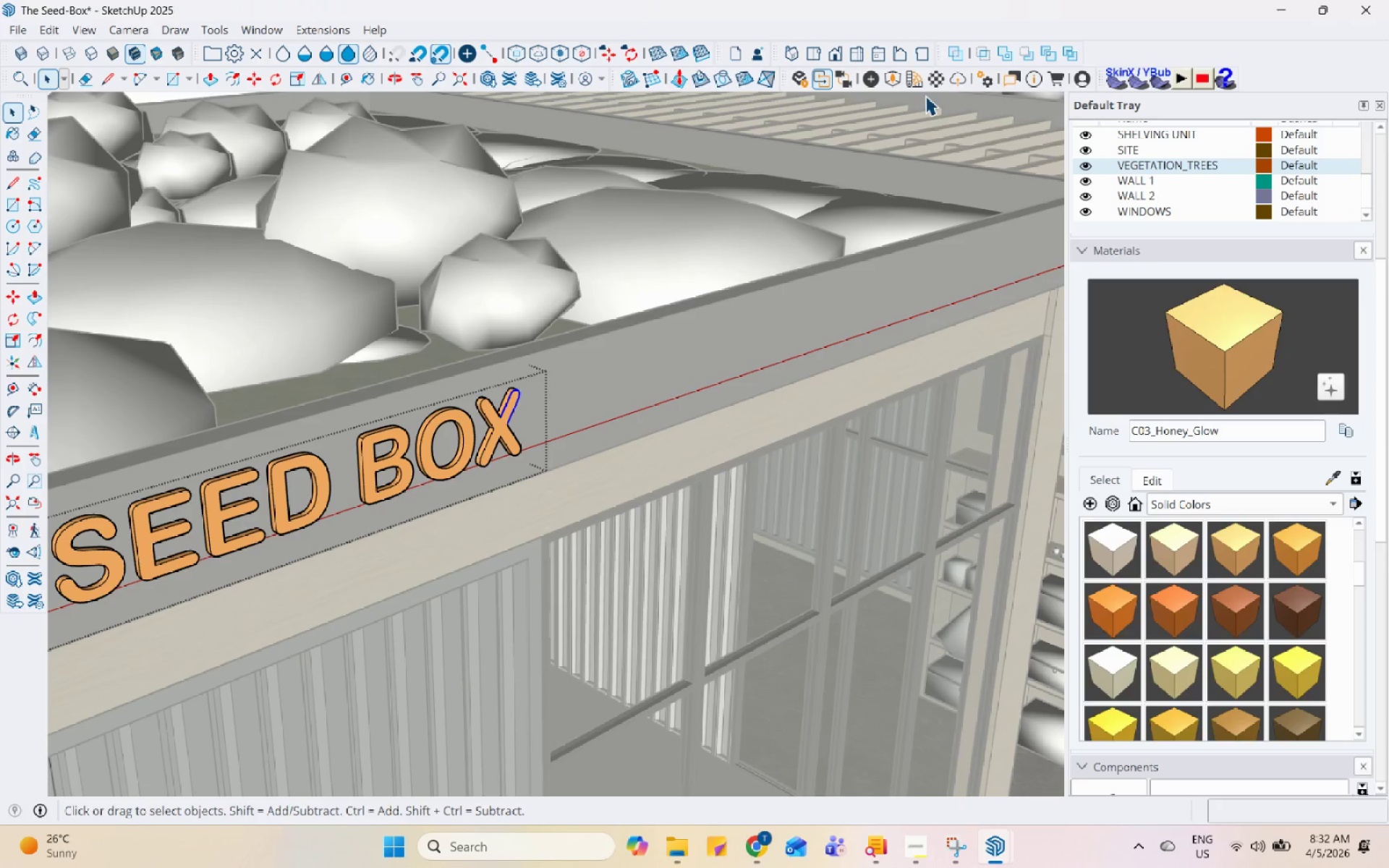 
scroll: coordinate [506, 410], scroll_direction: up, amount: 6.0
 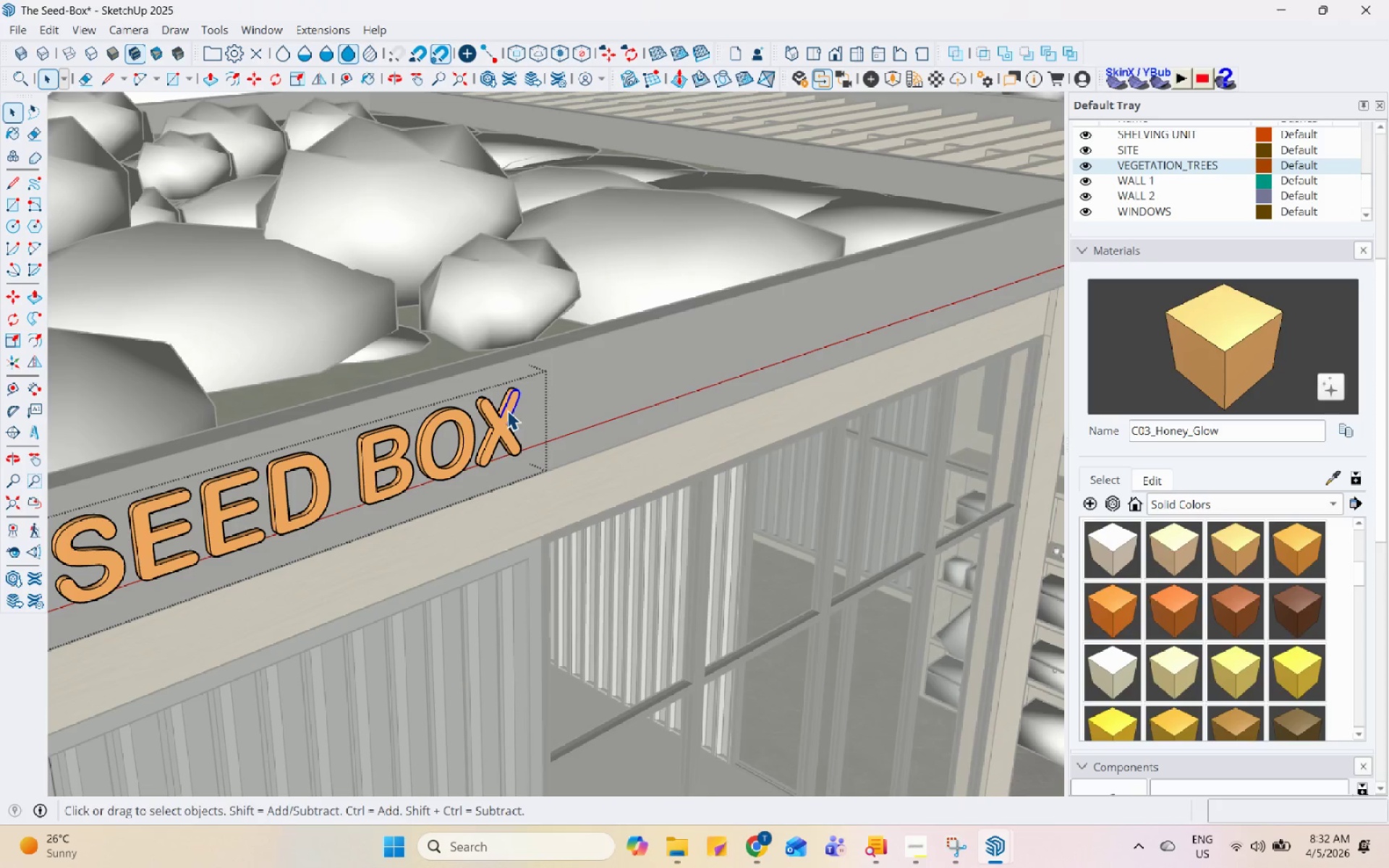 
left_click([934, 86])
 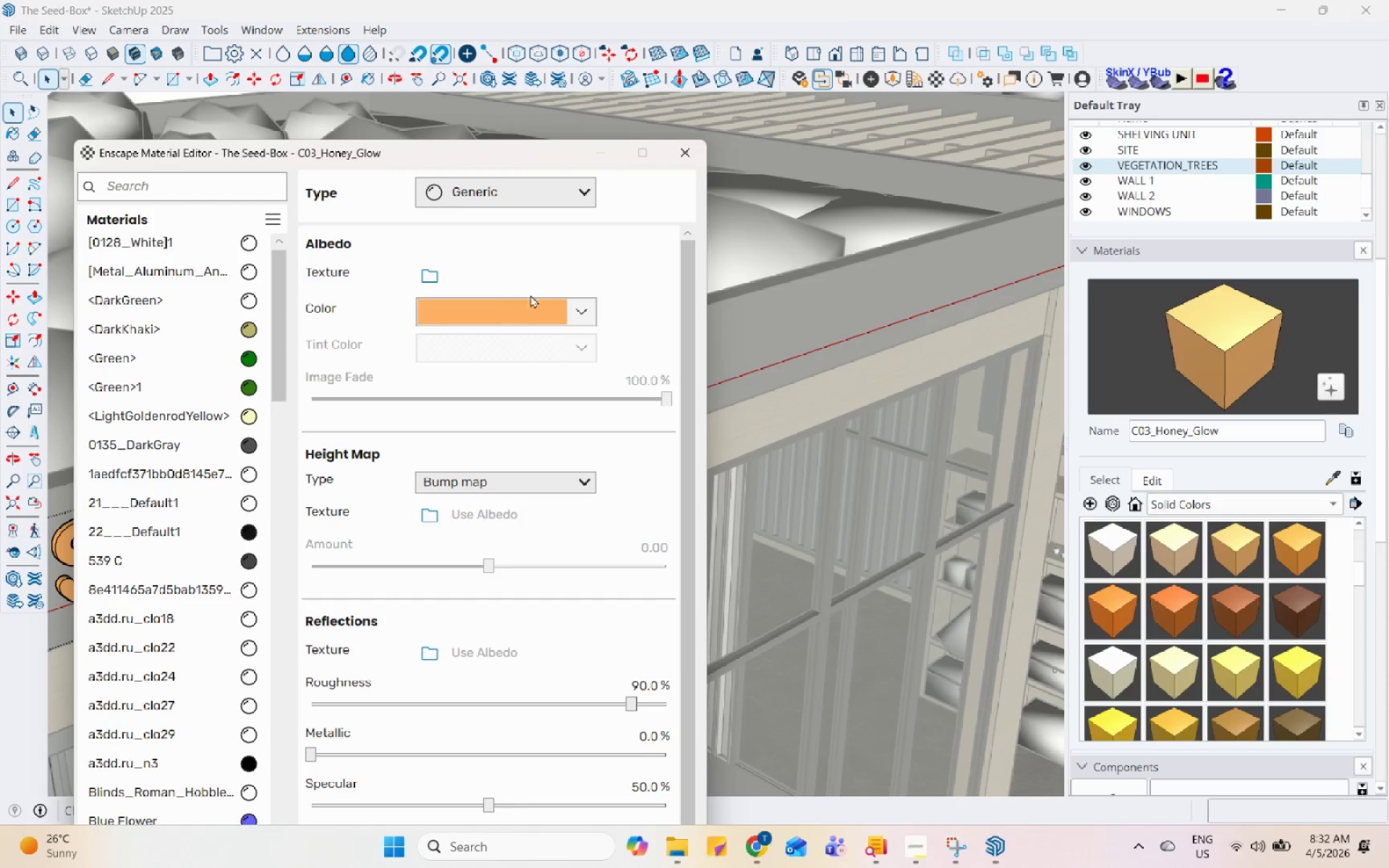 
left_click([564, 200])
 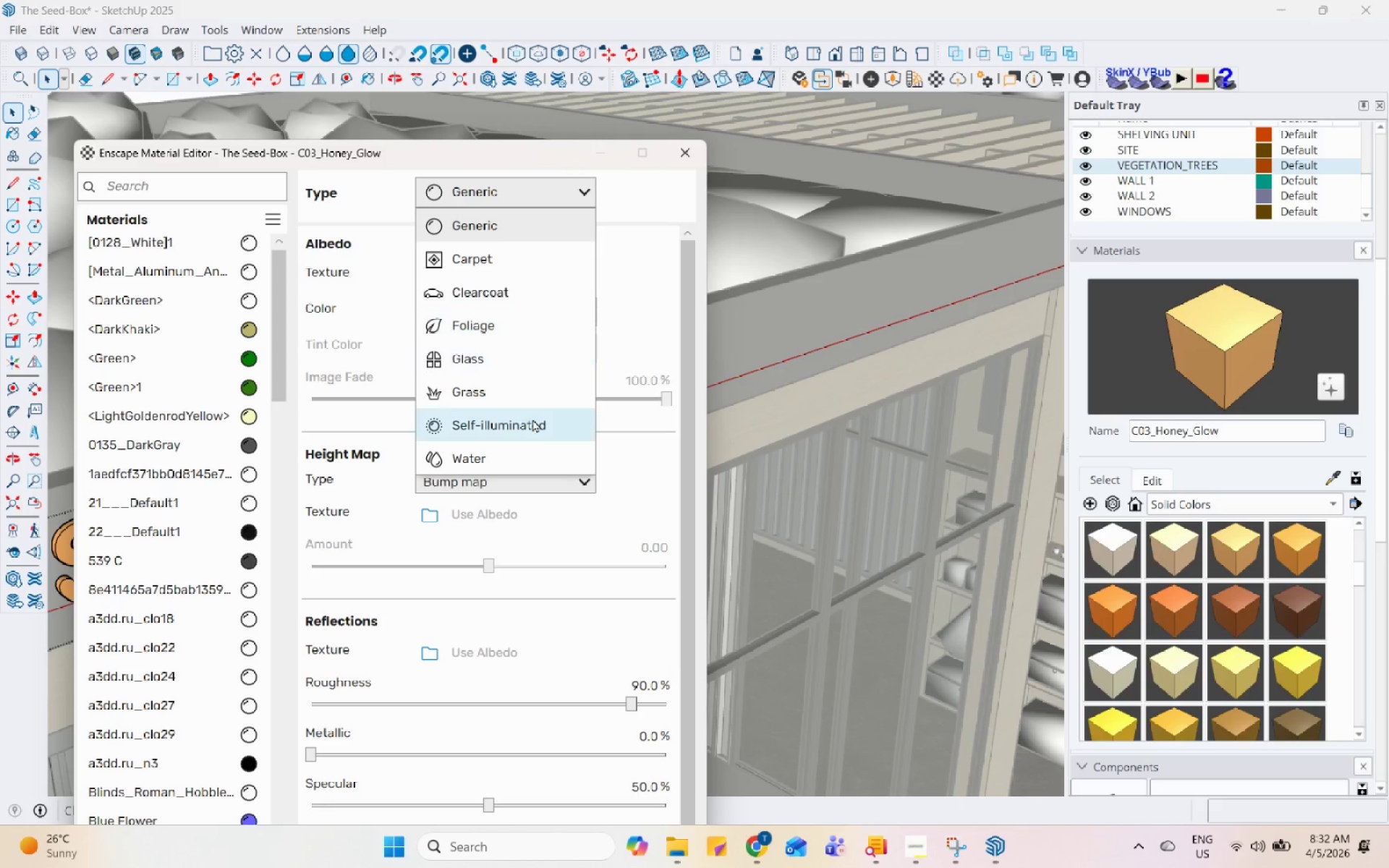 
left_click([532, 423])
 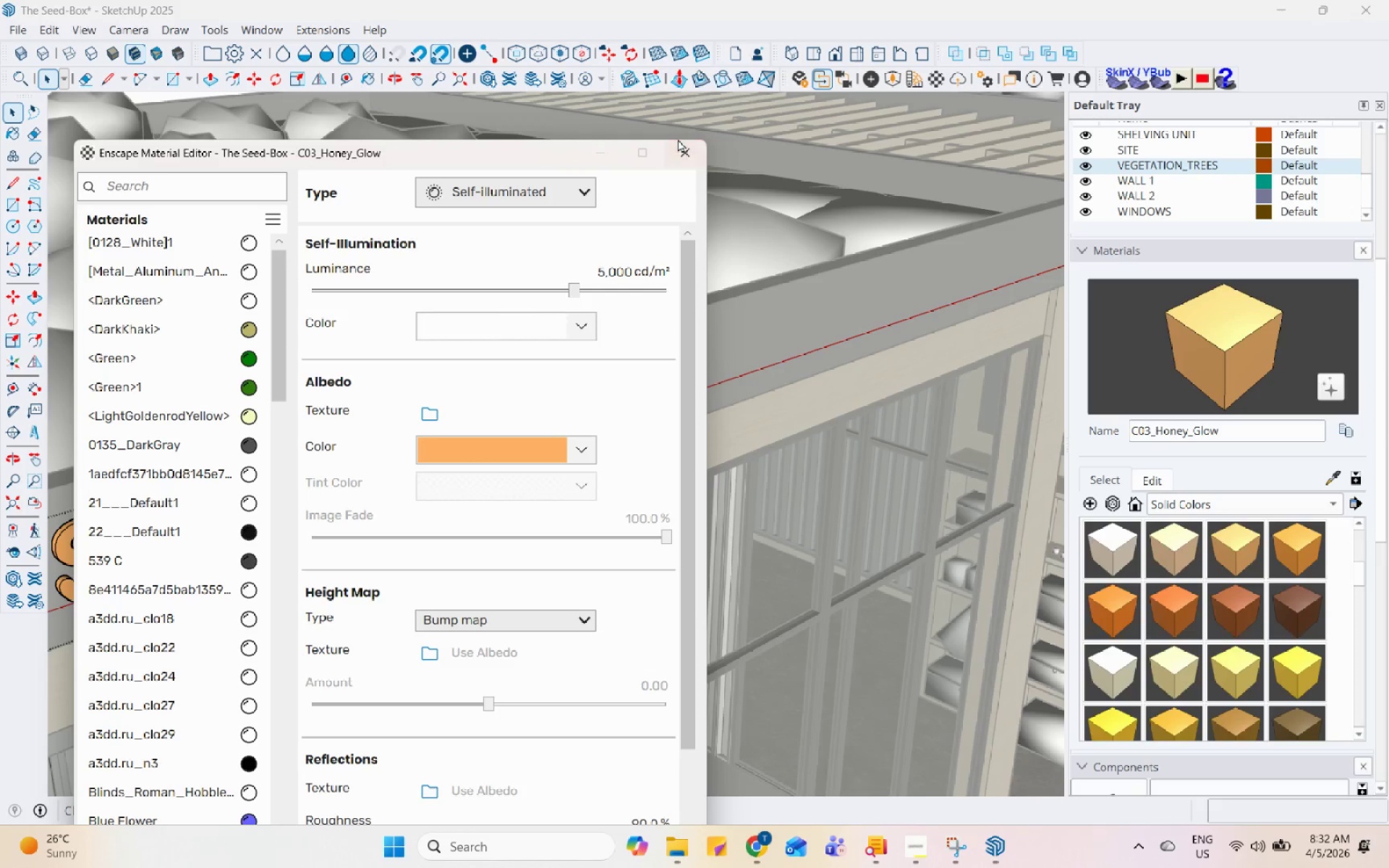 
double_click([678, 145])
 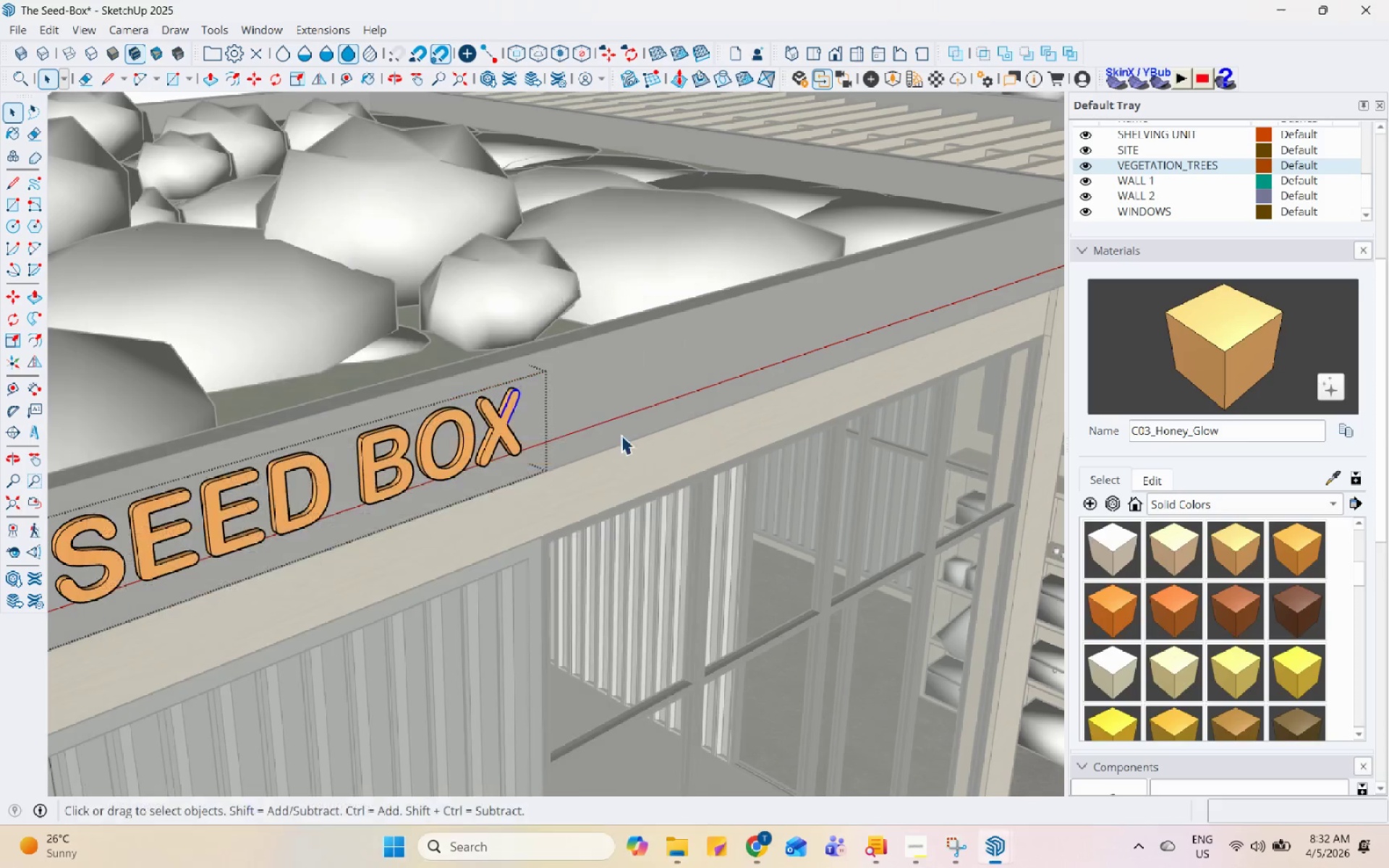 
key(Space)
 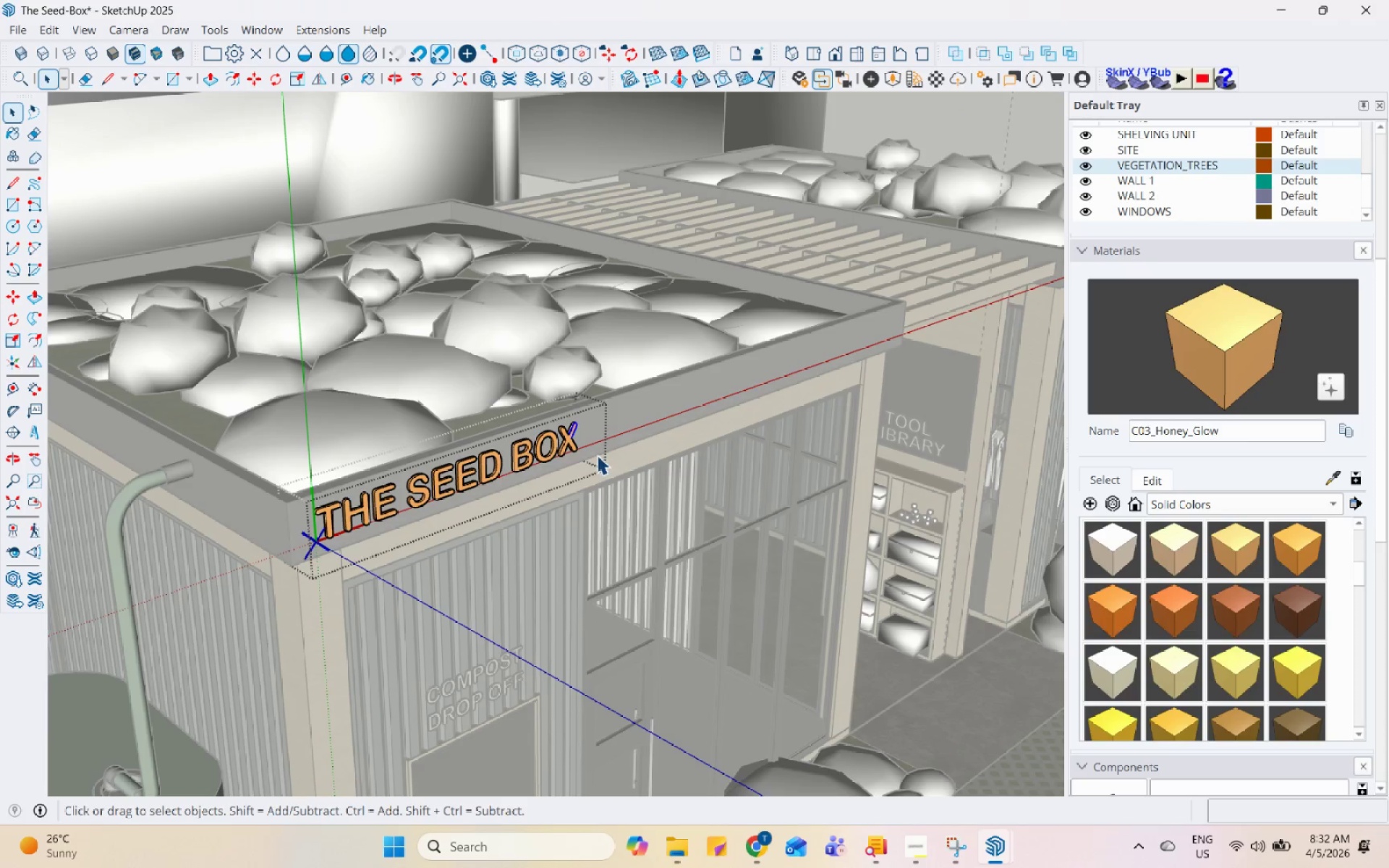 
scroll: coordinate [621, 448], scroll_direction: down, amount: 8.0
 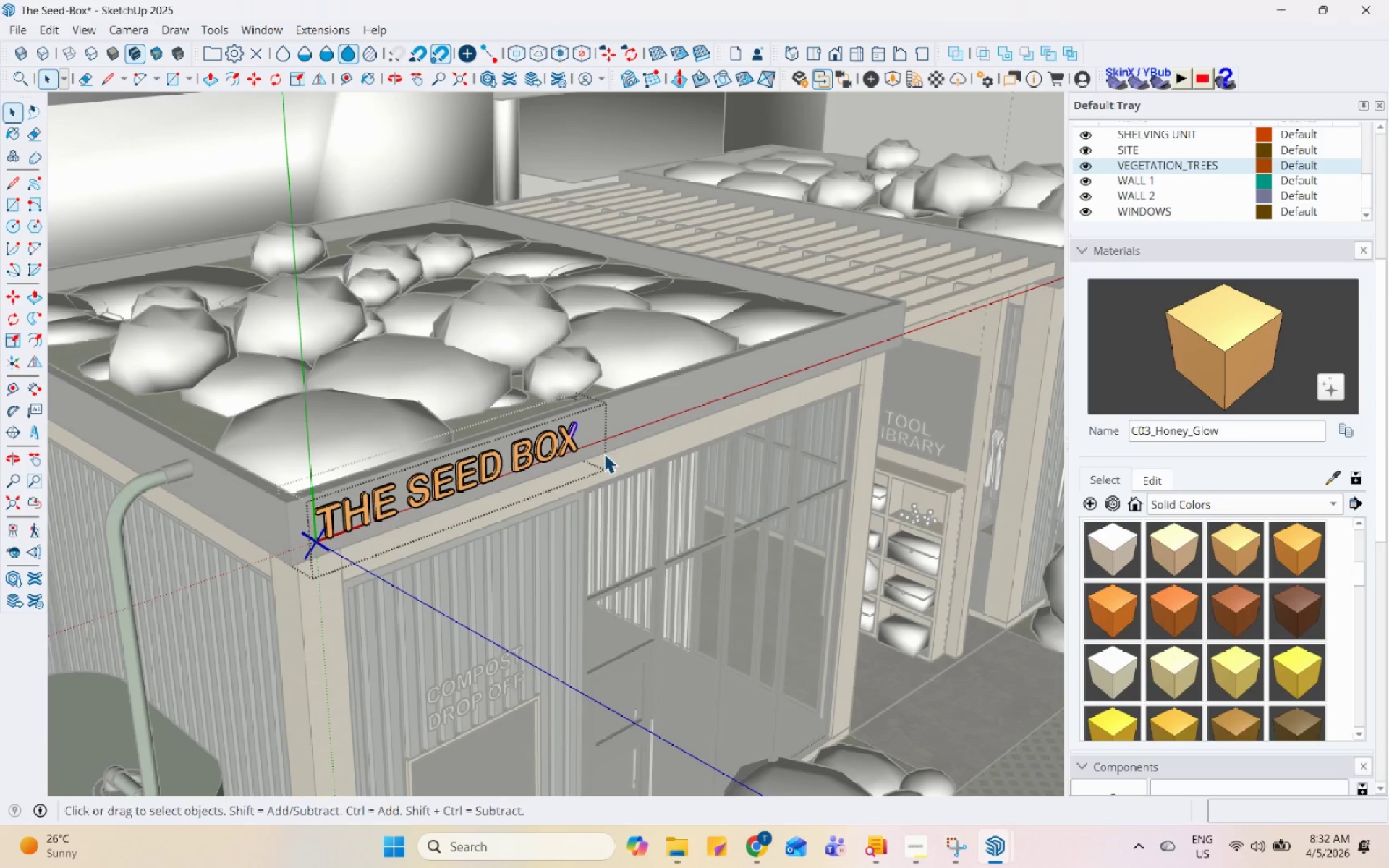 
key(Escape)
 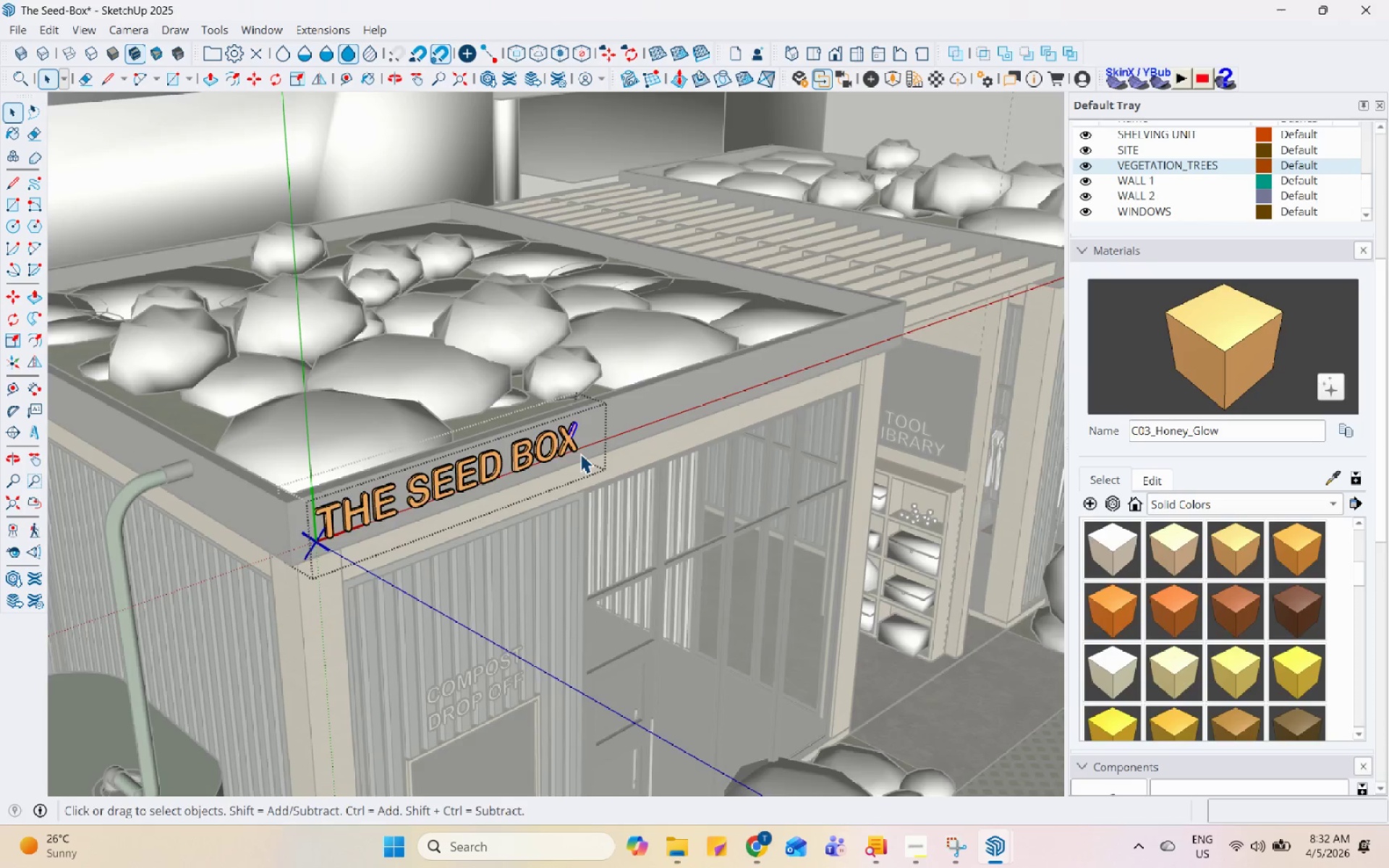 
key(Escape)
 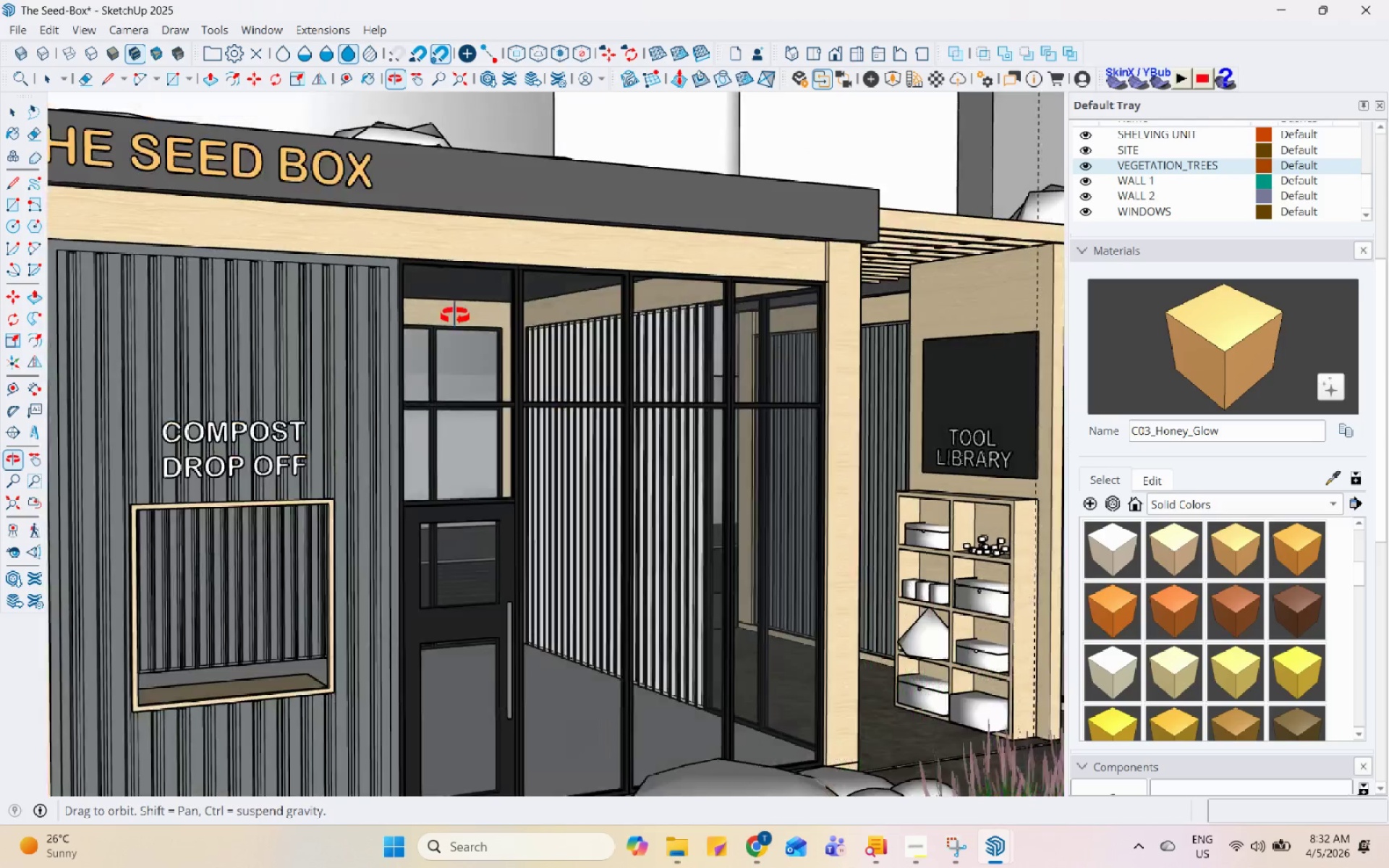 
scroll: coordinate [512, 520], scroll_direction: up, amount: 14.0
 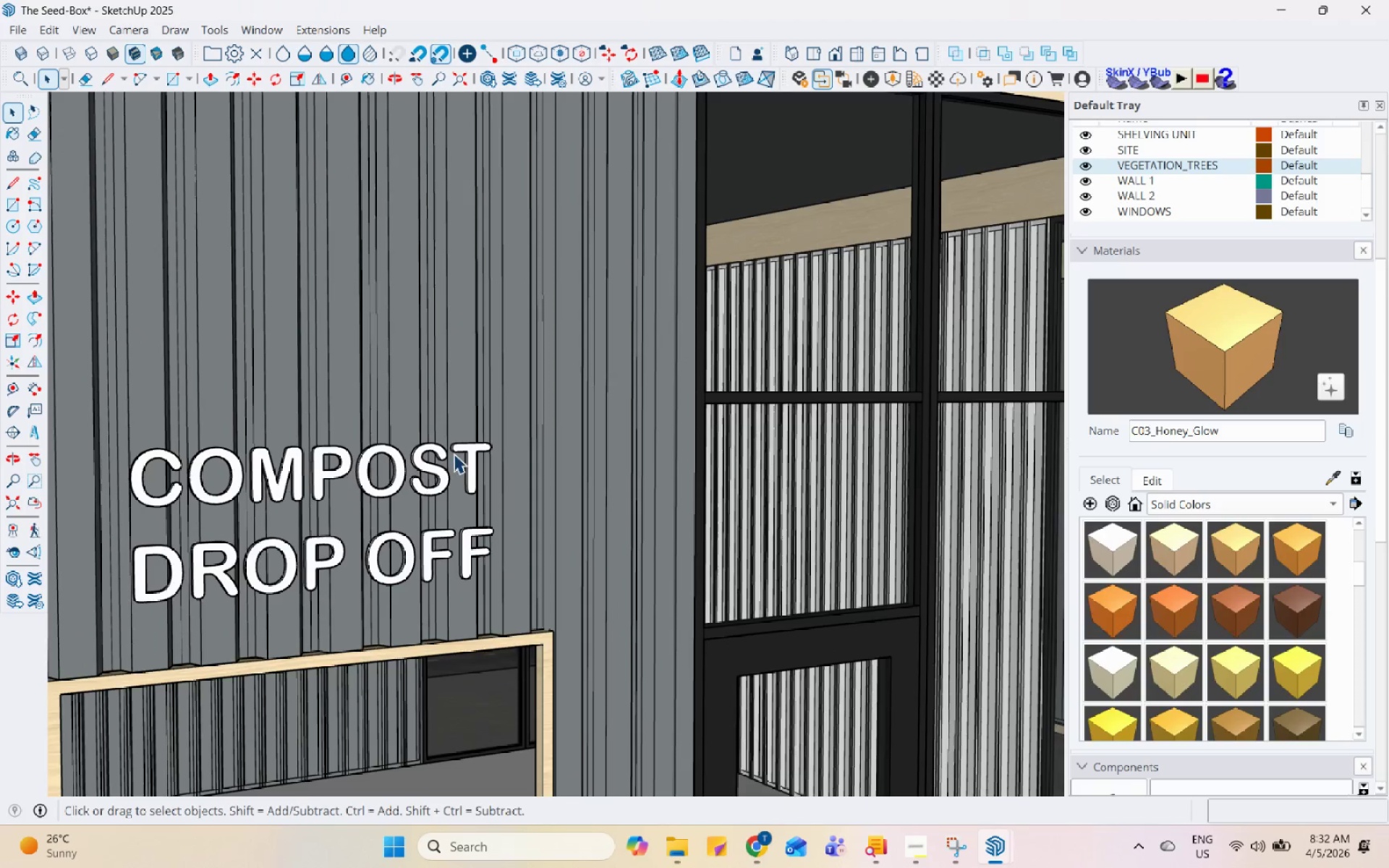 
left_click([464, 455])
 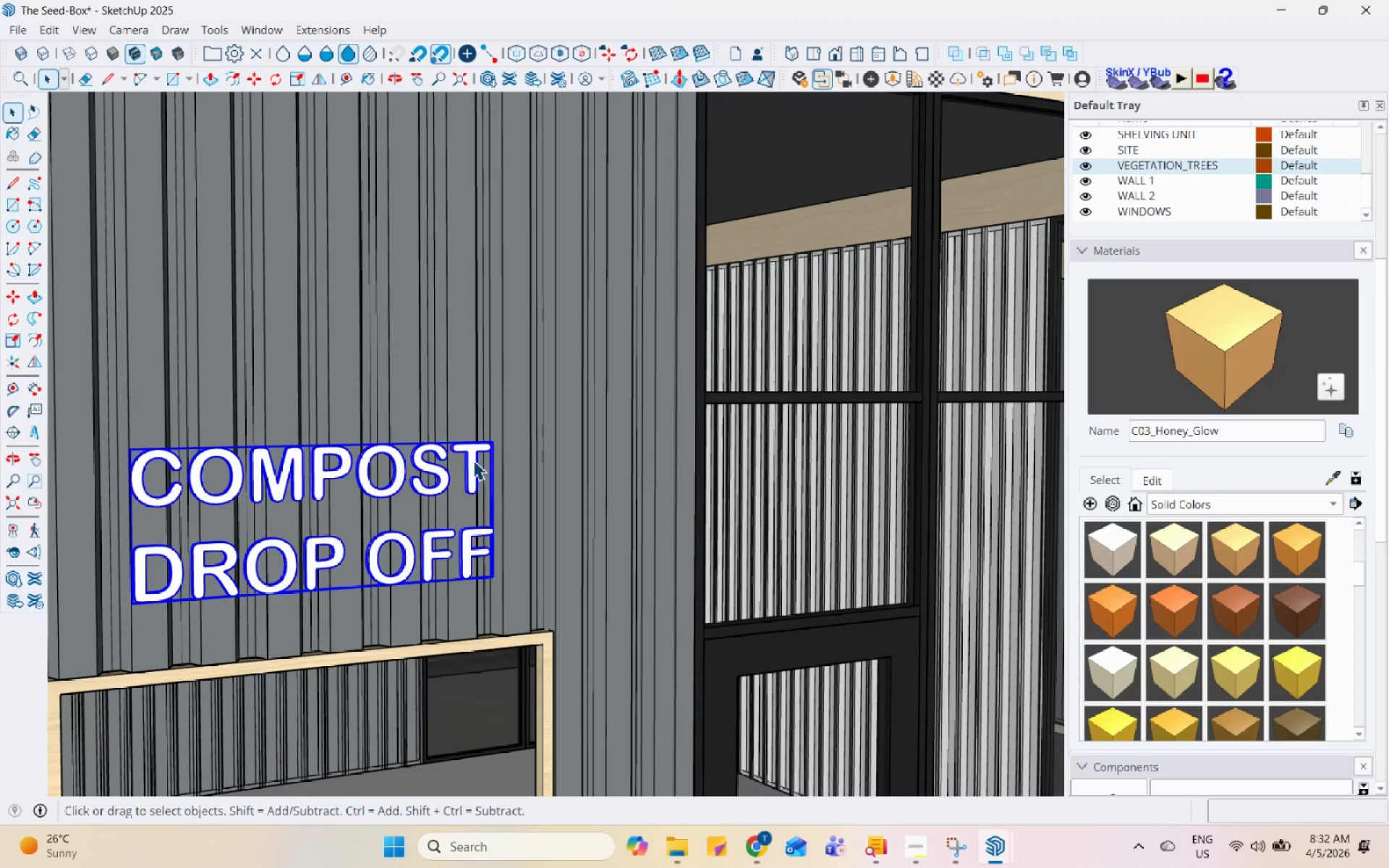 
left_click([480, 459])
 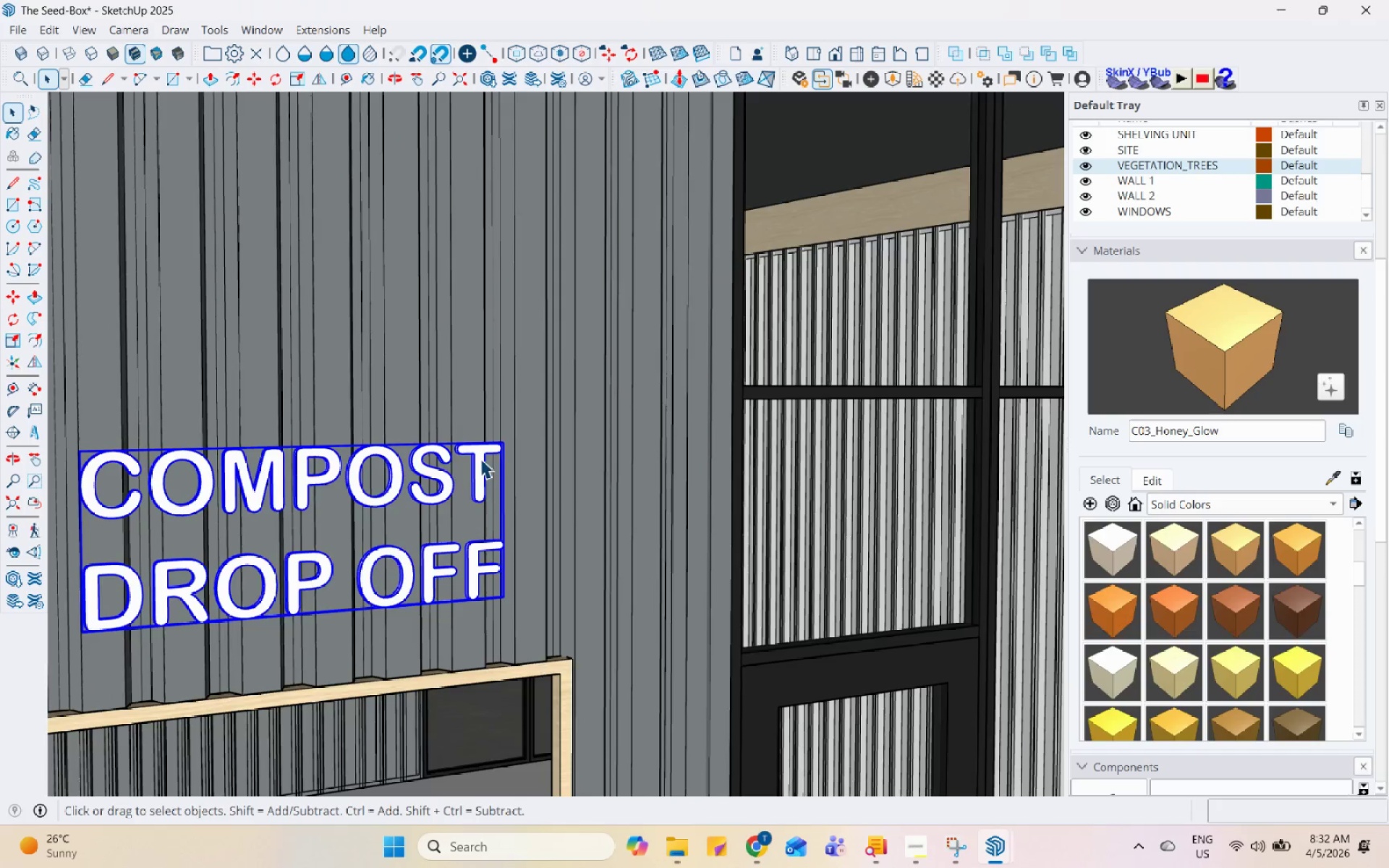 
scroll: coordinate [468, 472], scroll_direction: up, amount: 1.0
 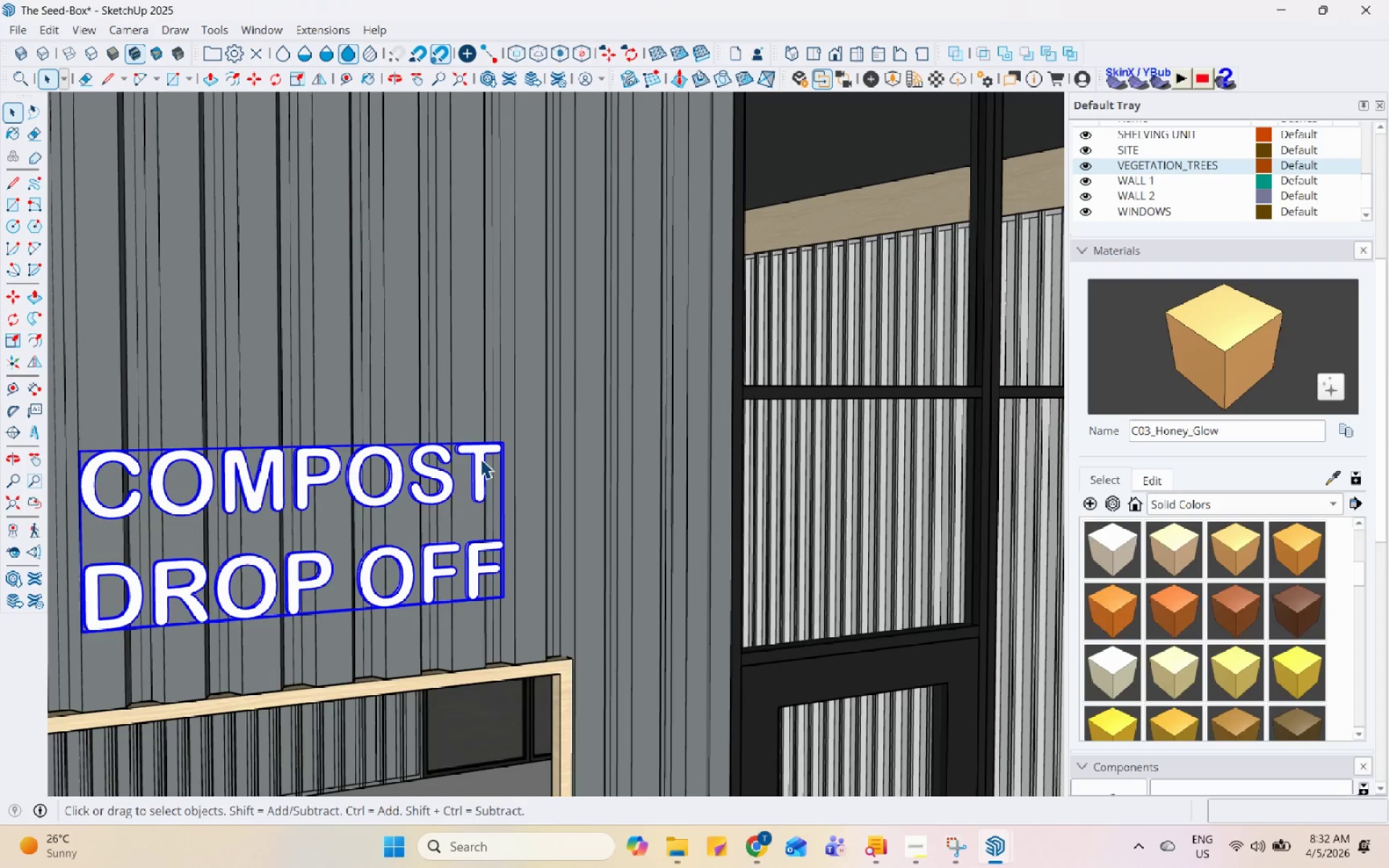 
double_click([480, 459])
 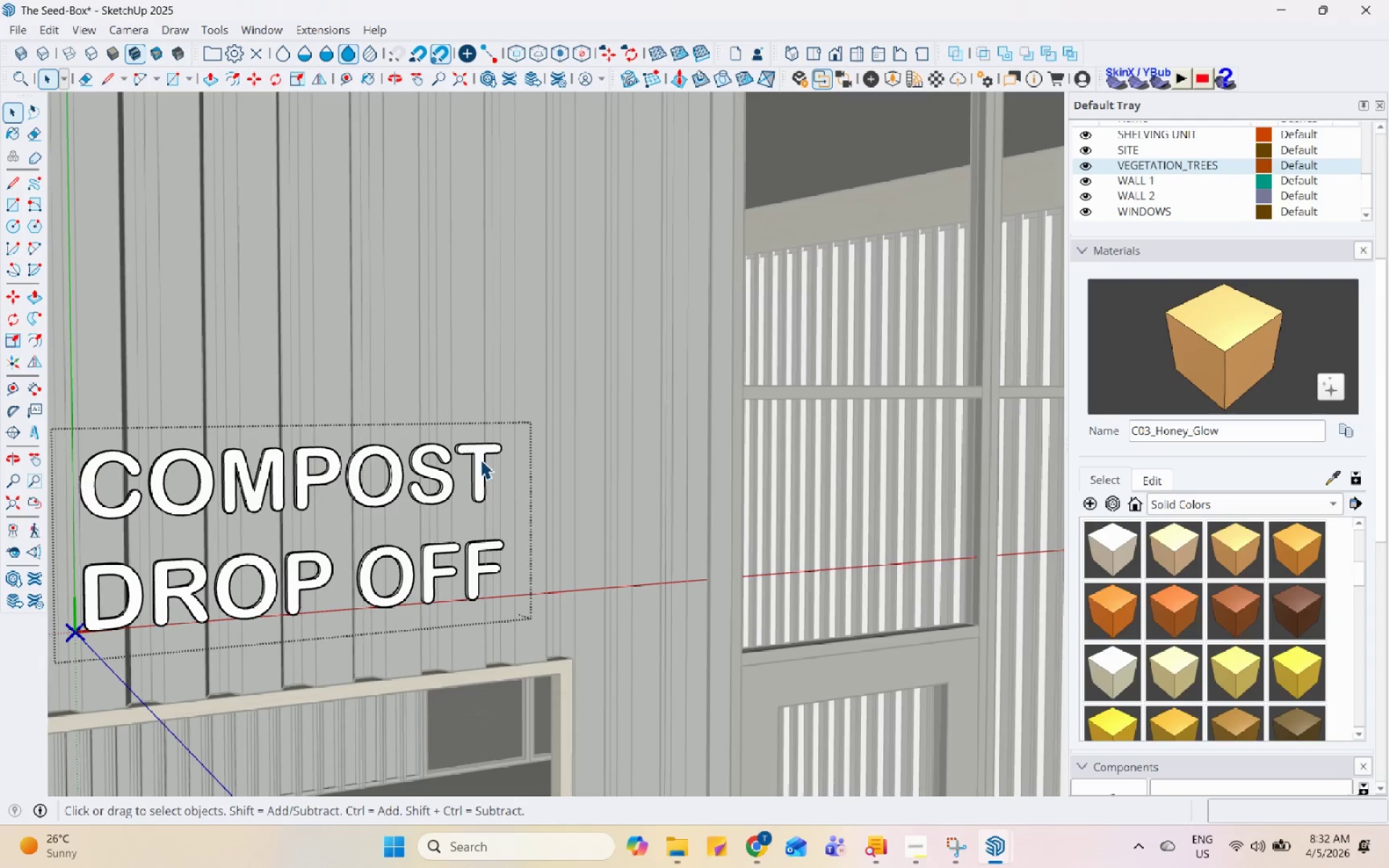 
triple_click([480, 459])
 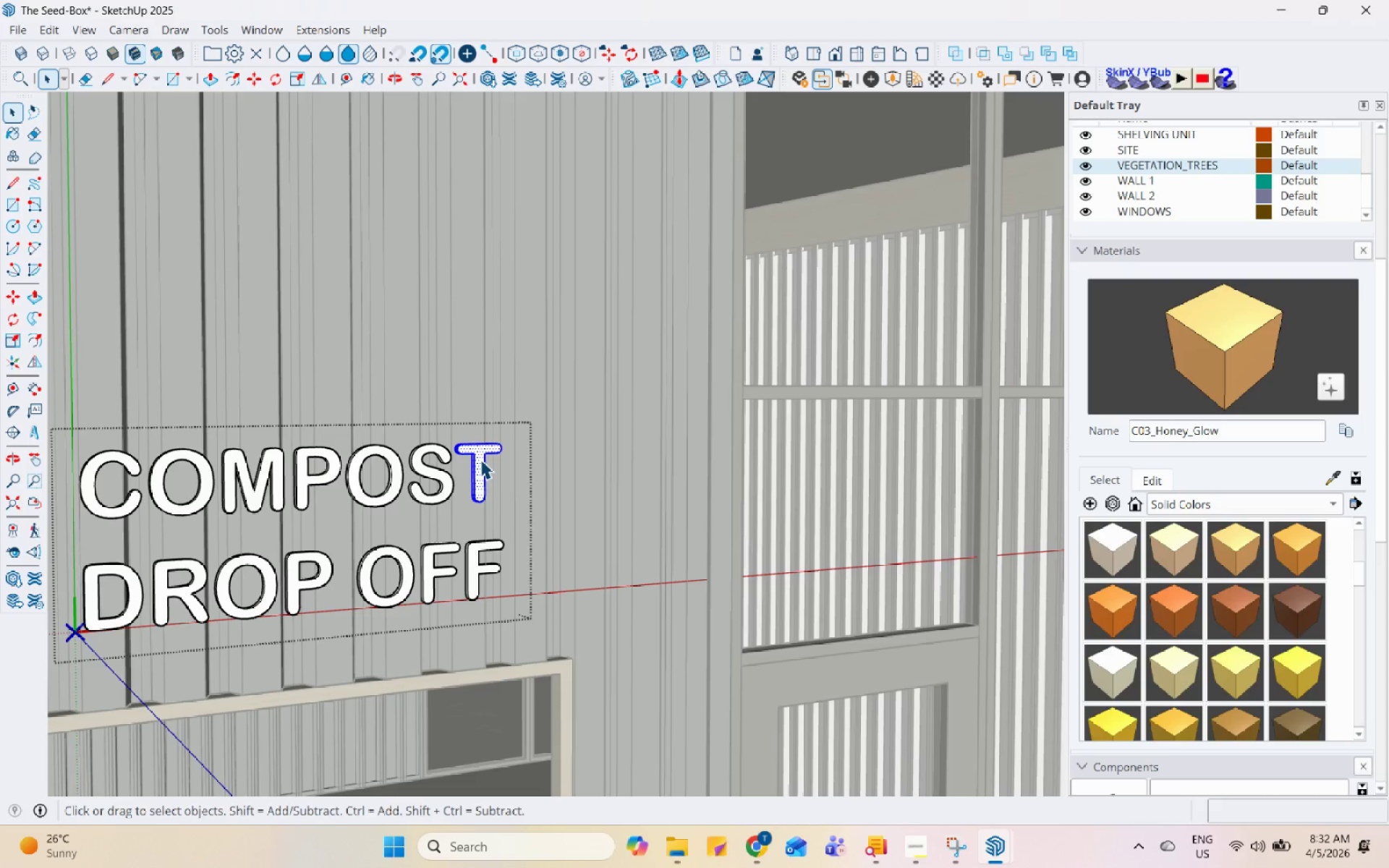 
key(Escape)
 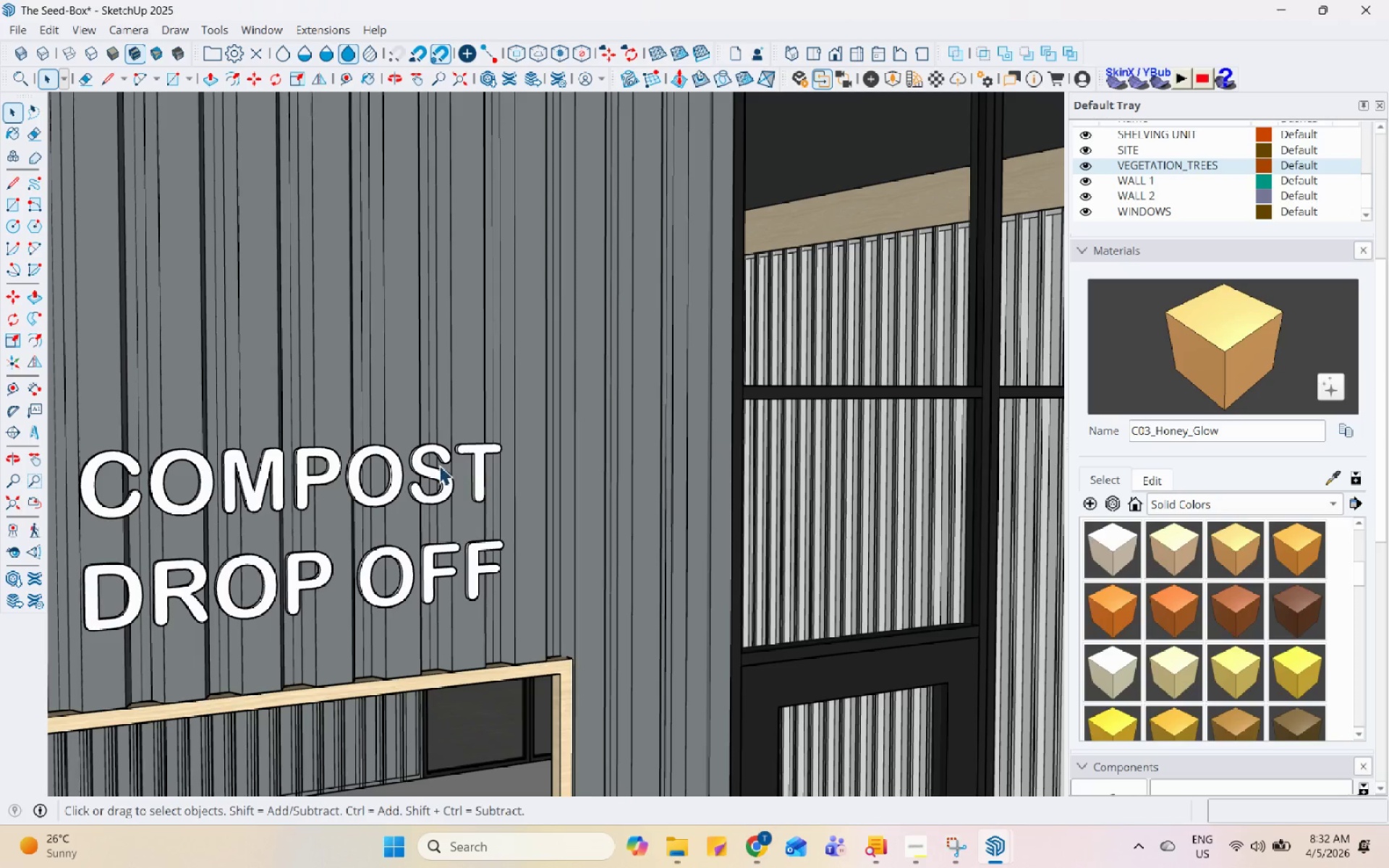 
scroll: coordinate [521, 538], scroll_direction: down, amount: 3.0
 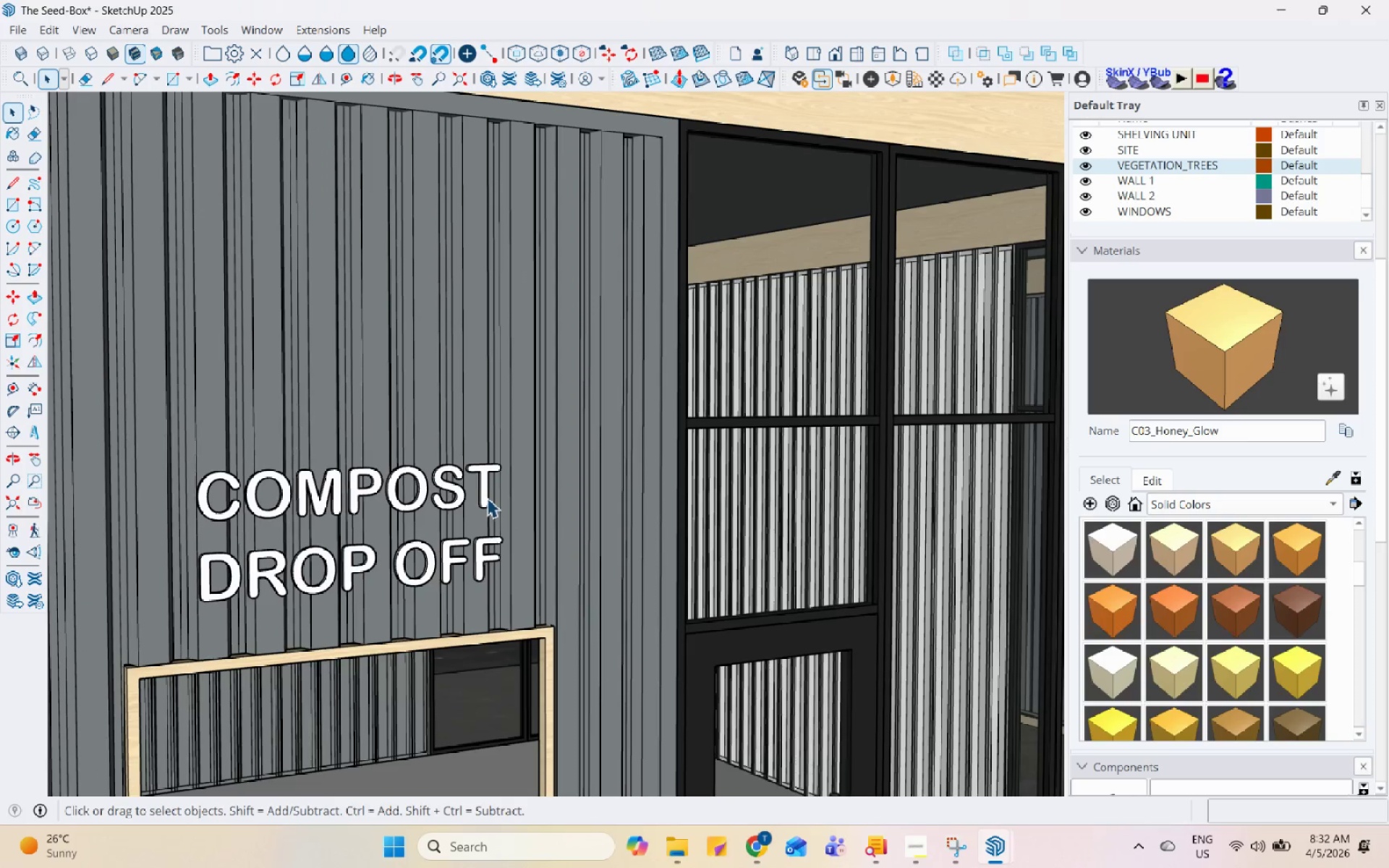 
left_click([487, 490])
 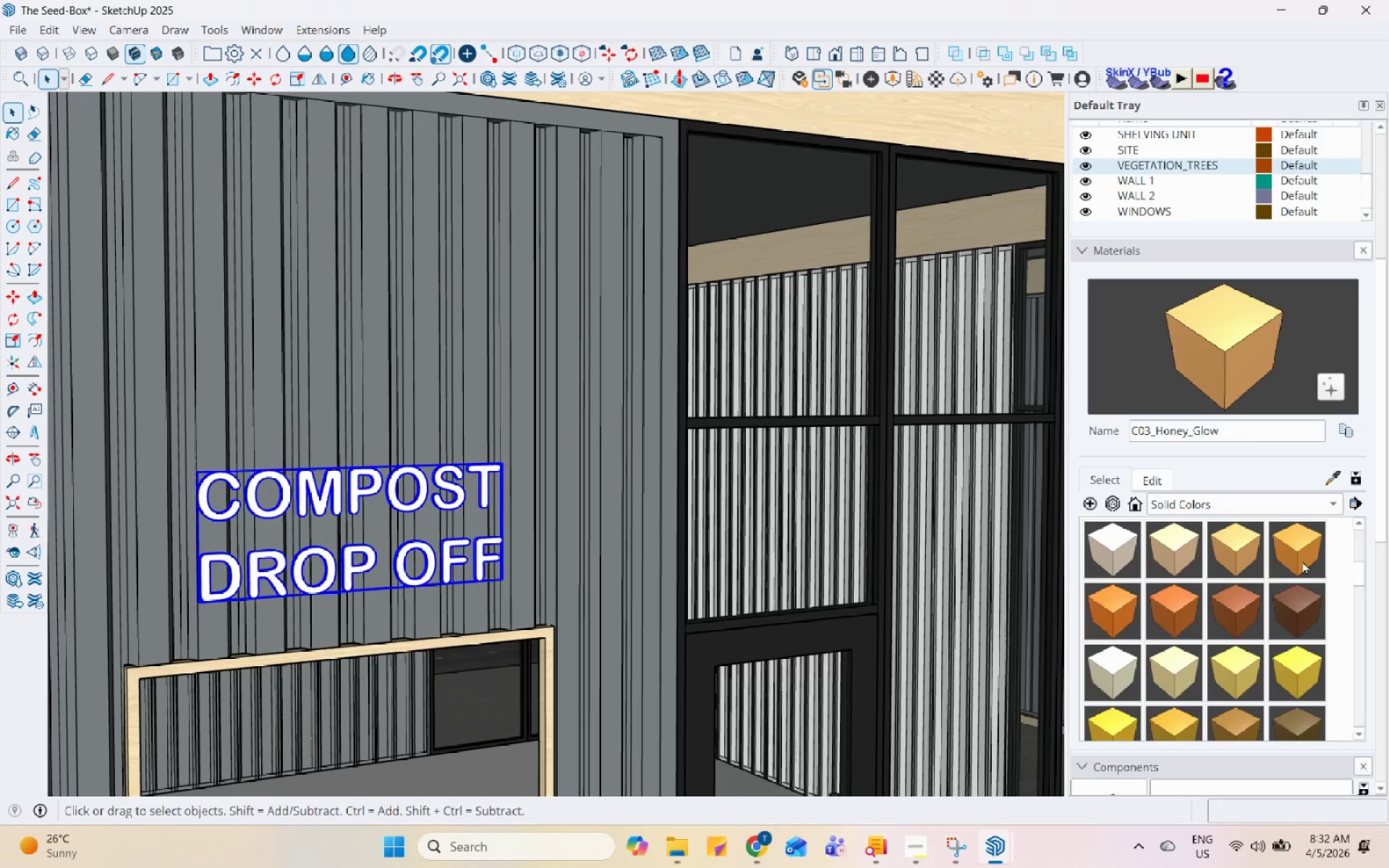 
scroll: coordinate [713, 615], scroll_direction: down, amount: 3.0
 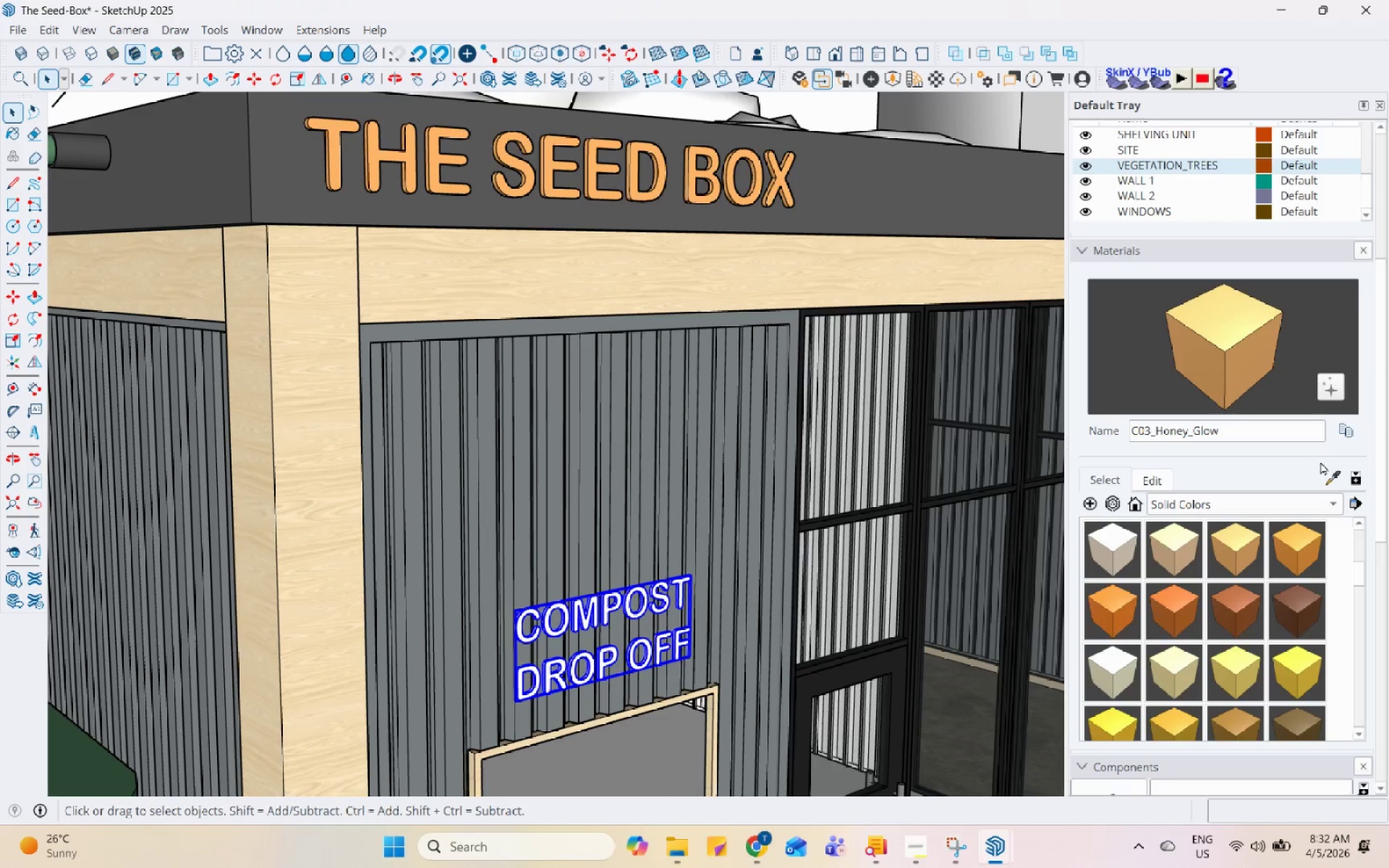 
left_click([1329, 477])
 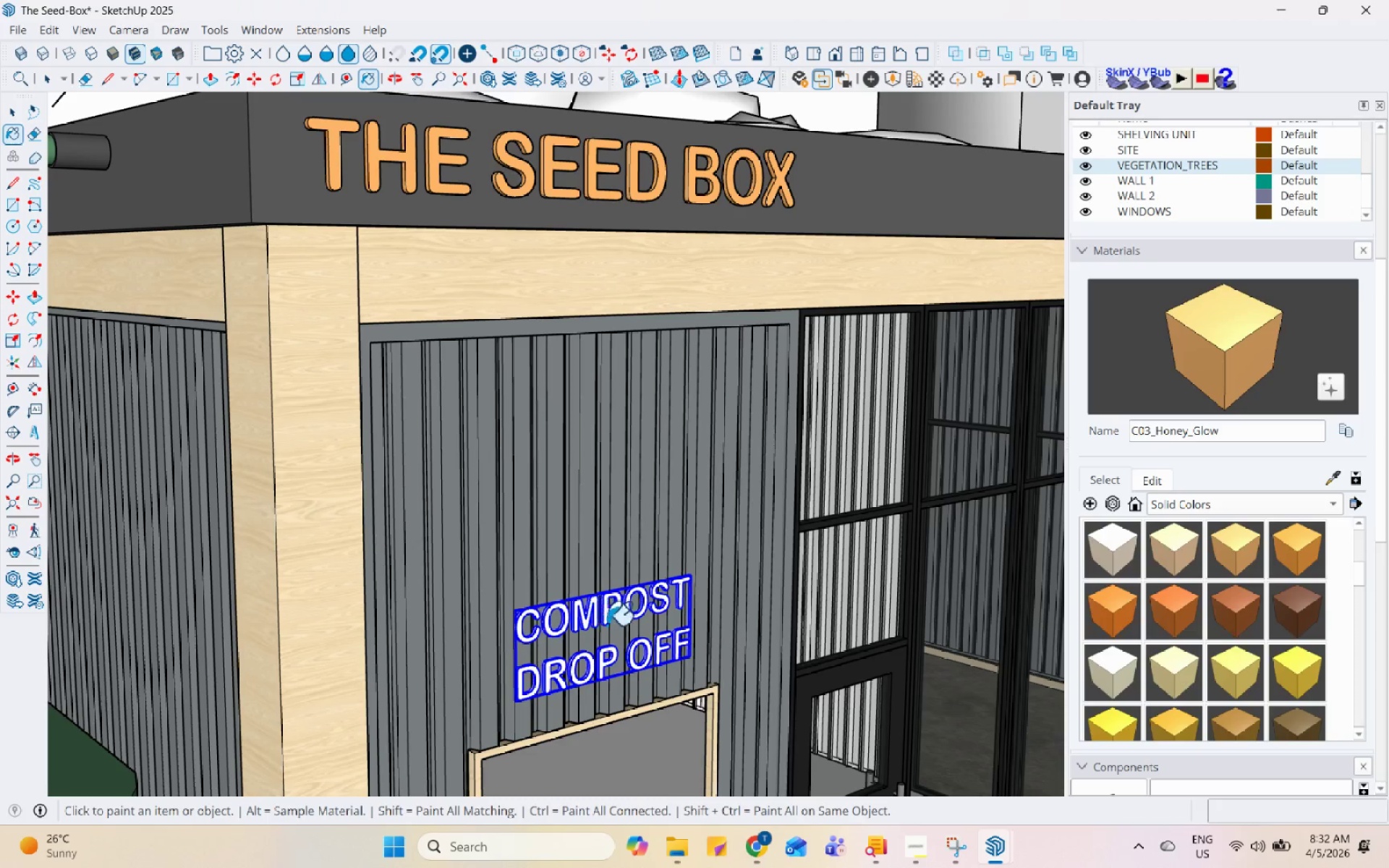 
left_click([617, 603])
 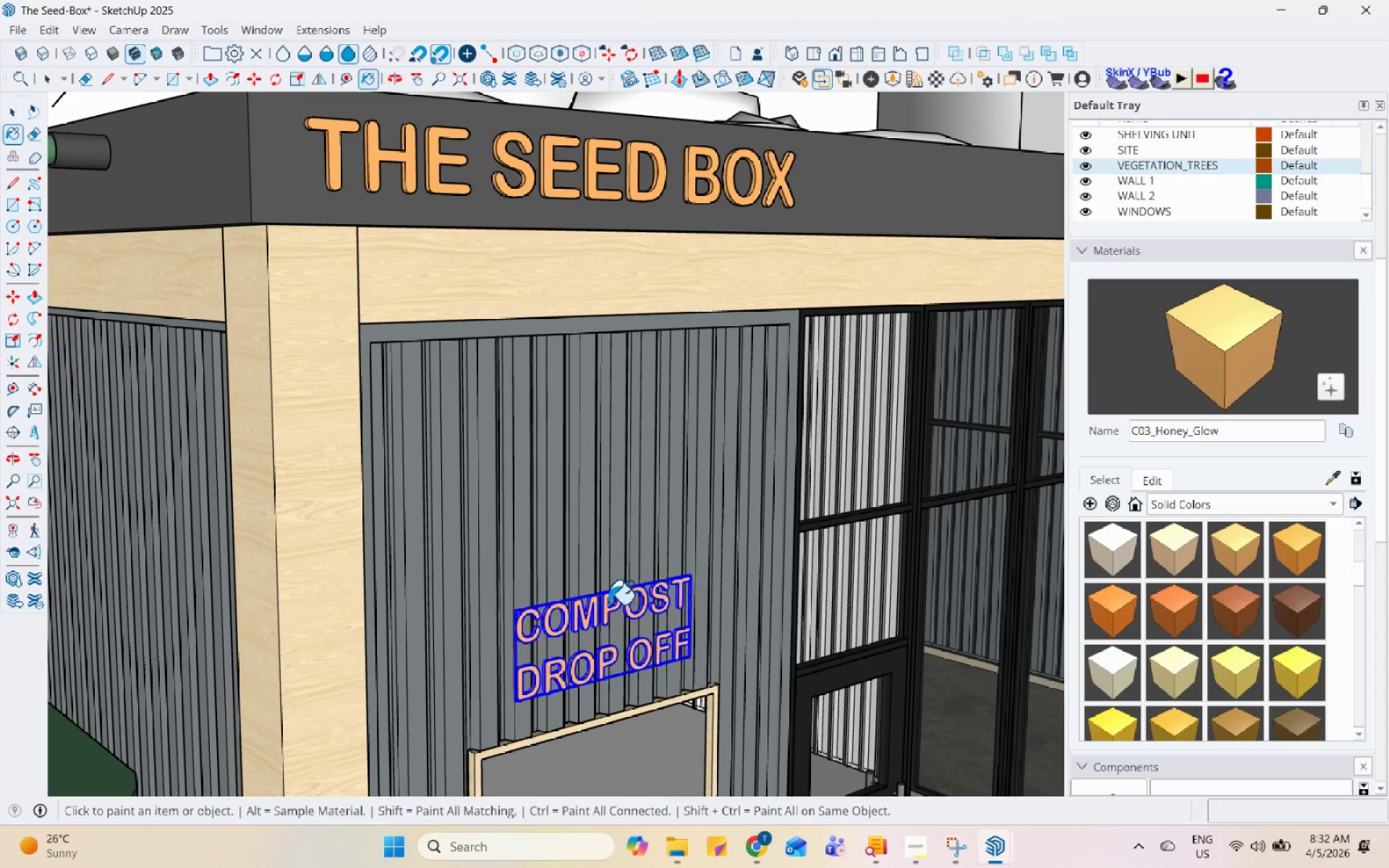 
scroll: coordinate [851, 456], scroll_direction: up, amount: 7.0
 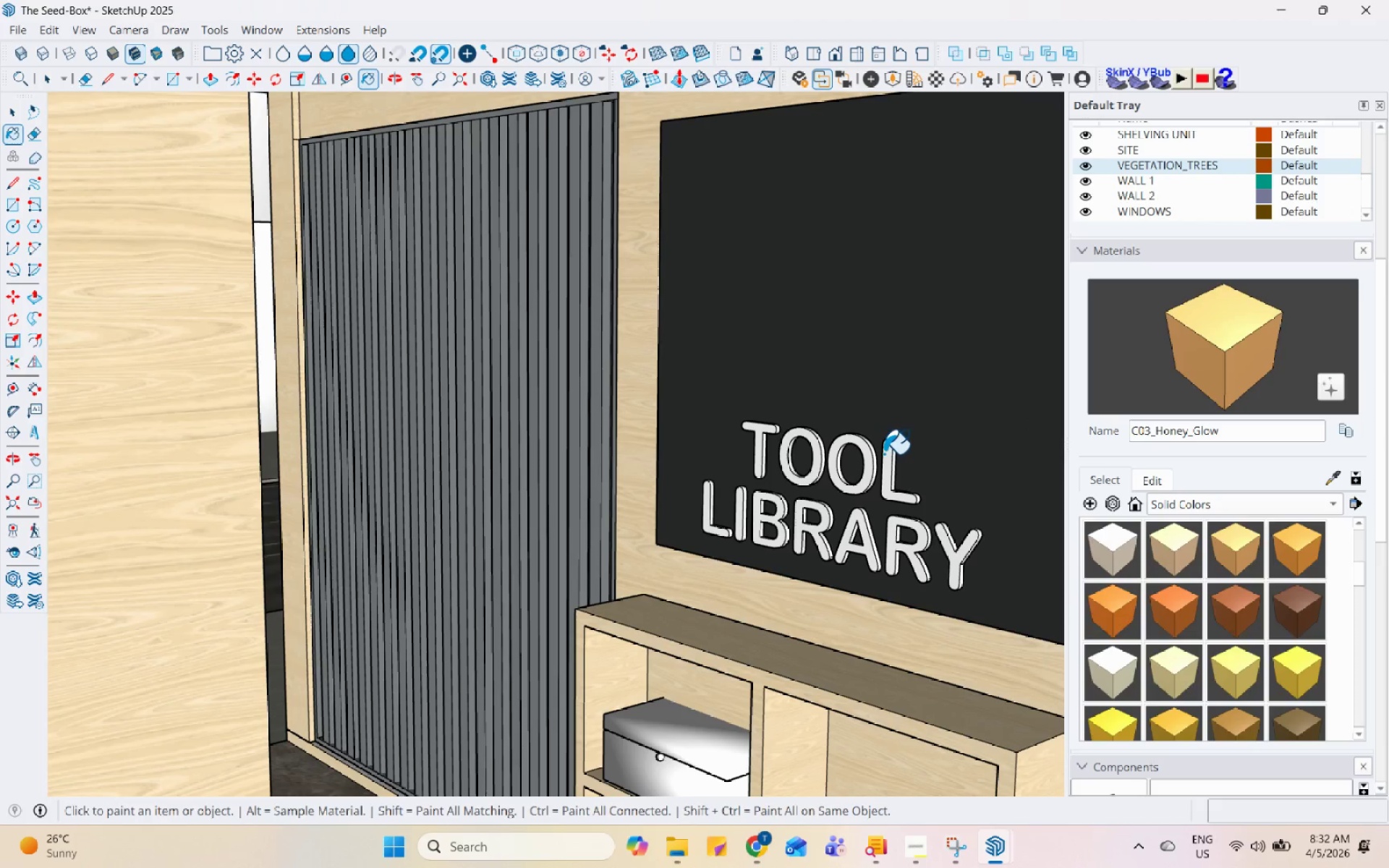 
left_click([891, 456])
 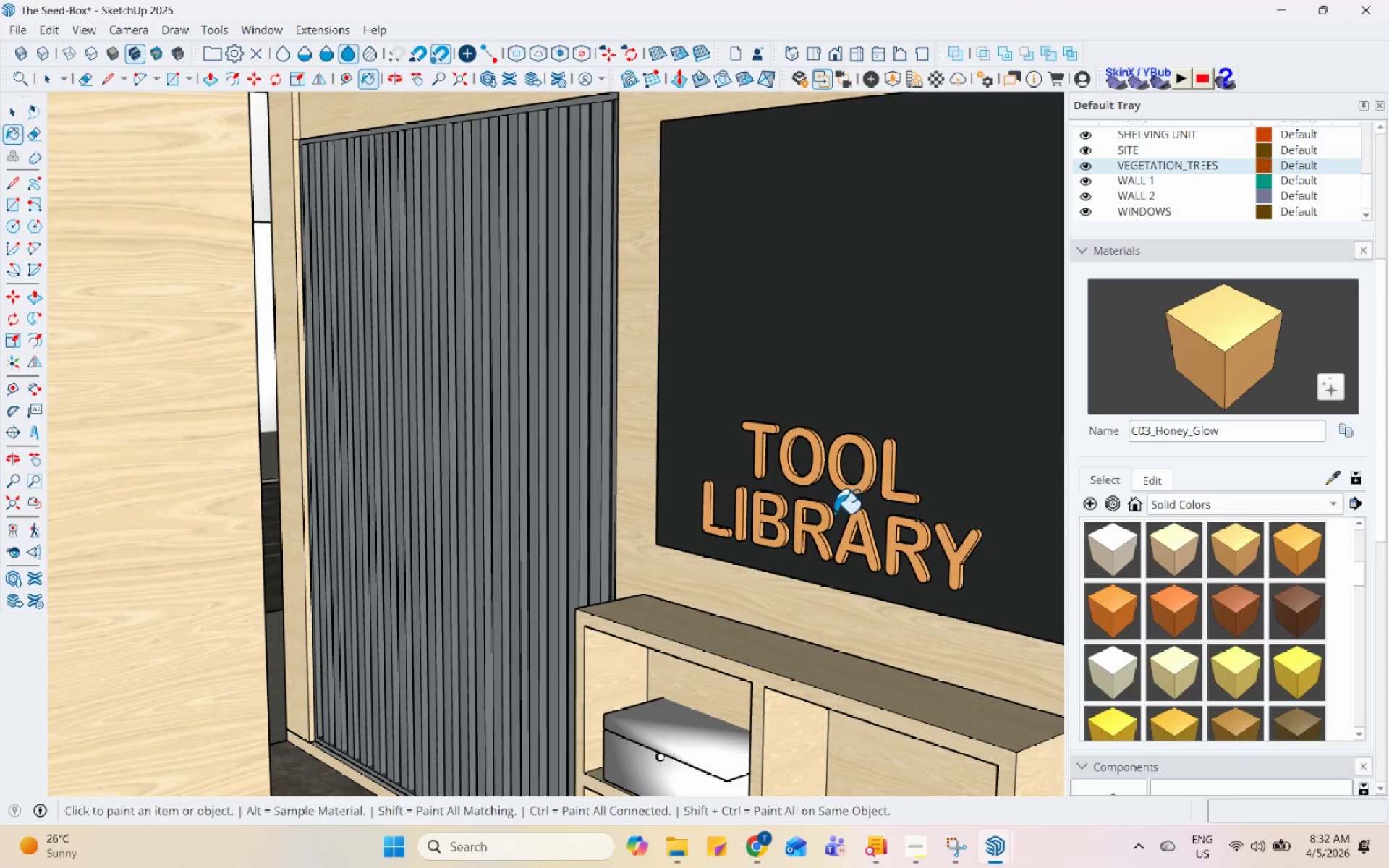 
scroll: coordinate [461, 647], scroll_direction: down, amount: 10.0
 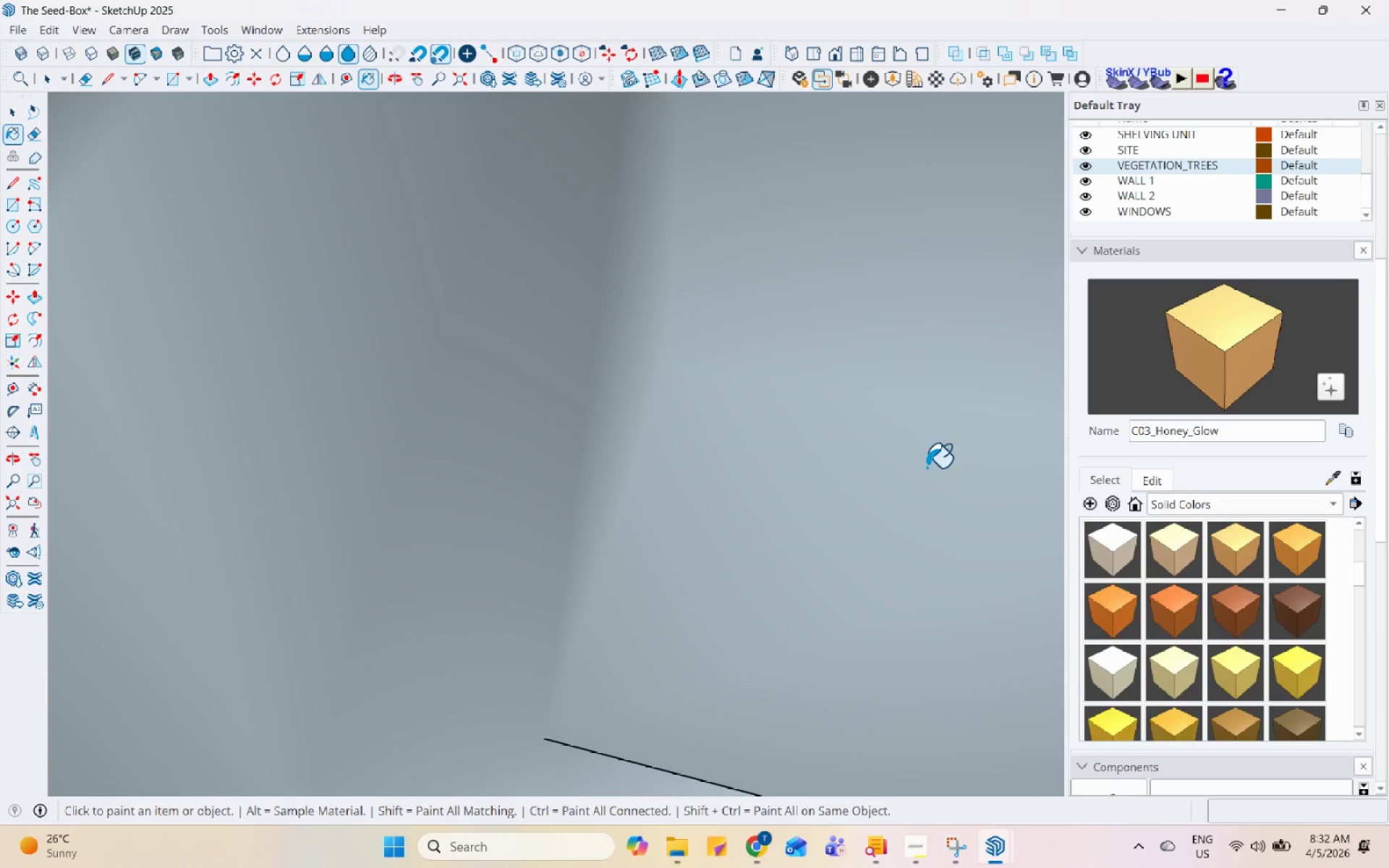 
scroll: coordinate [730, 463], scroll_direction: up, amount: 46.0
 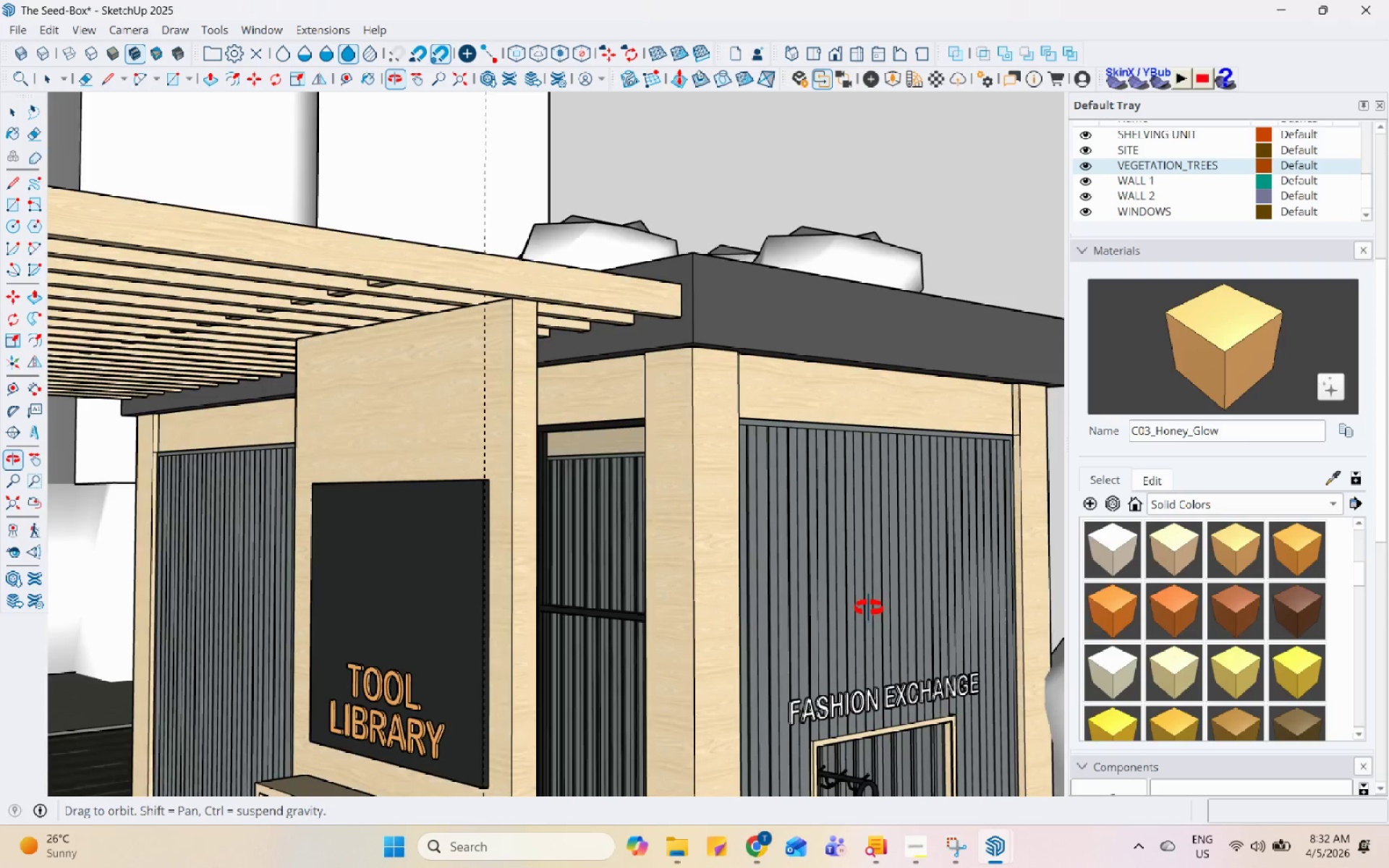 
middle_click([866, 554])
 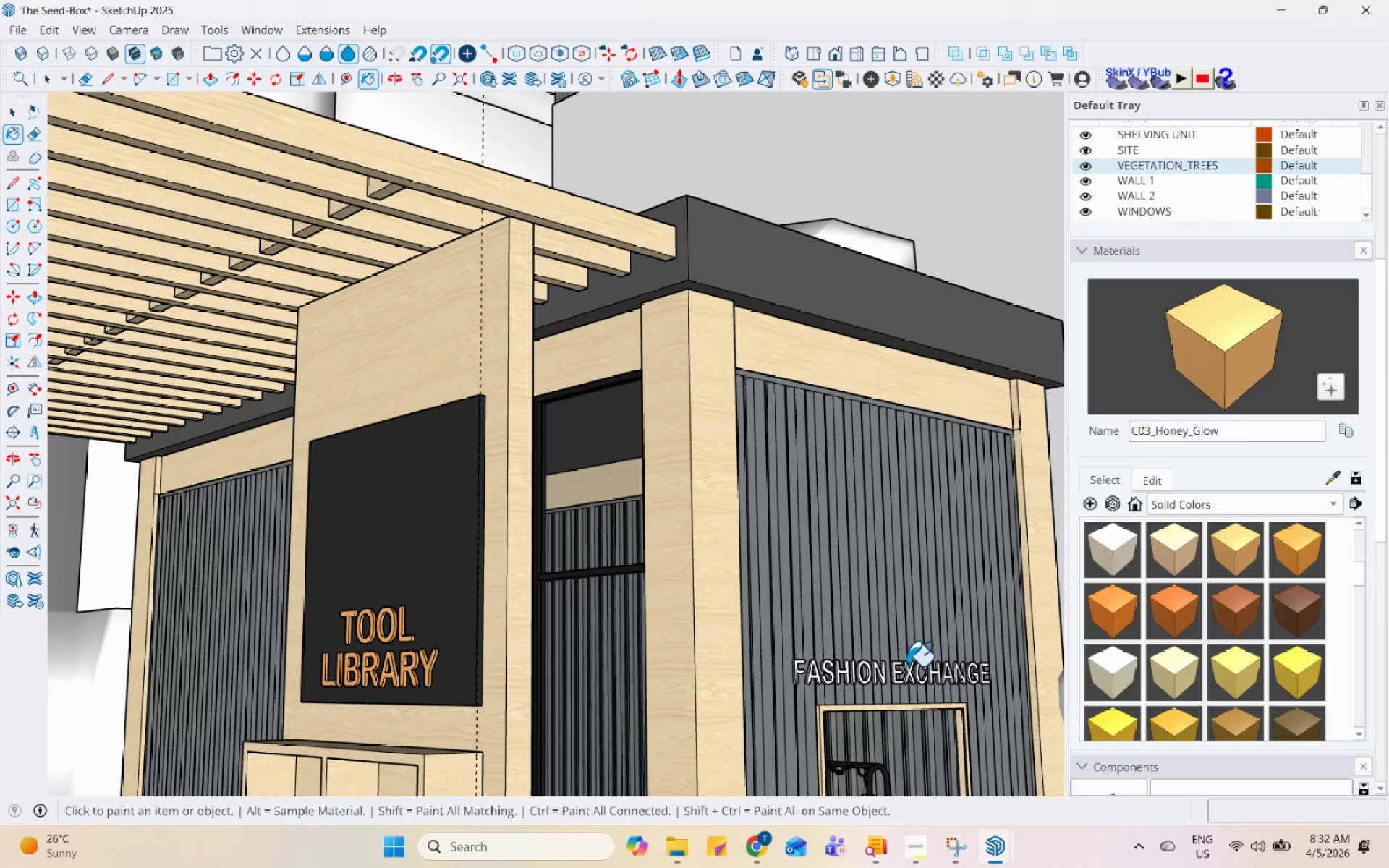 
left_click([907, 665])
 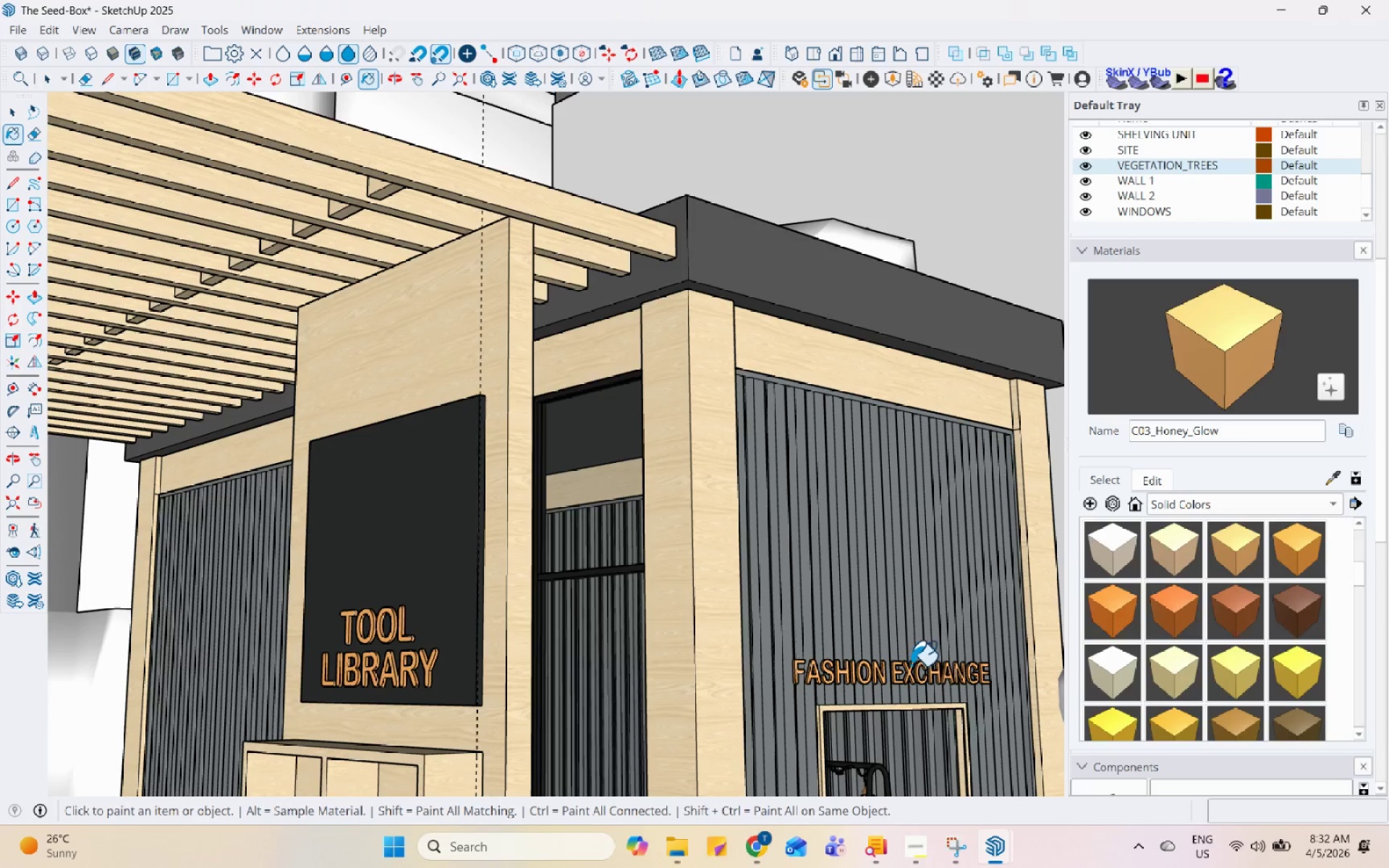 
scroll: coordinate [416, 283], scroll_direction: up, amount: 1.0
 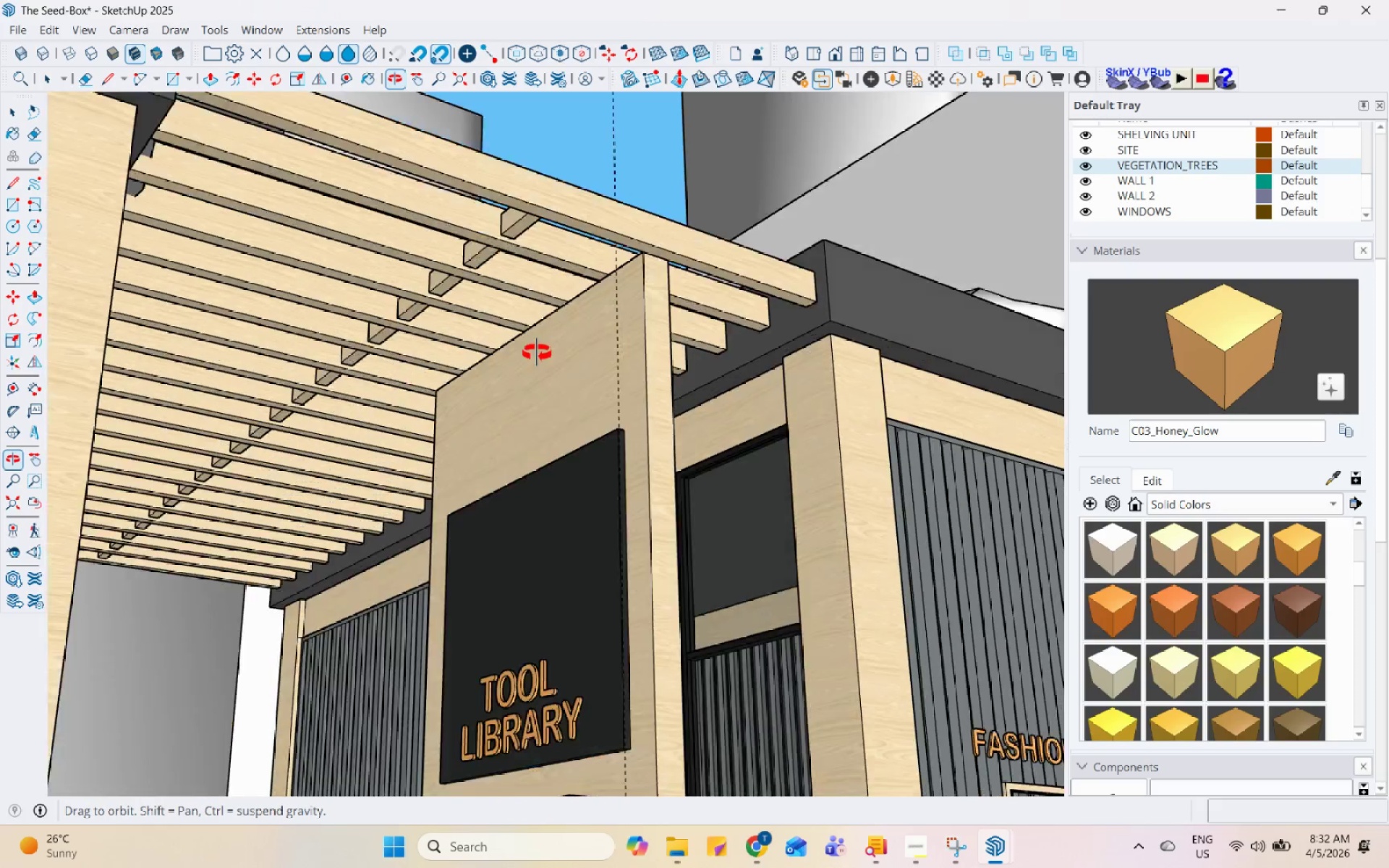 
key(Space)
 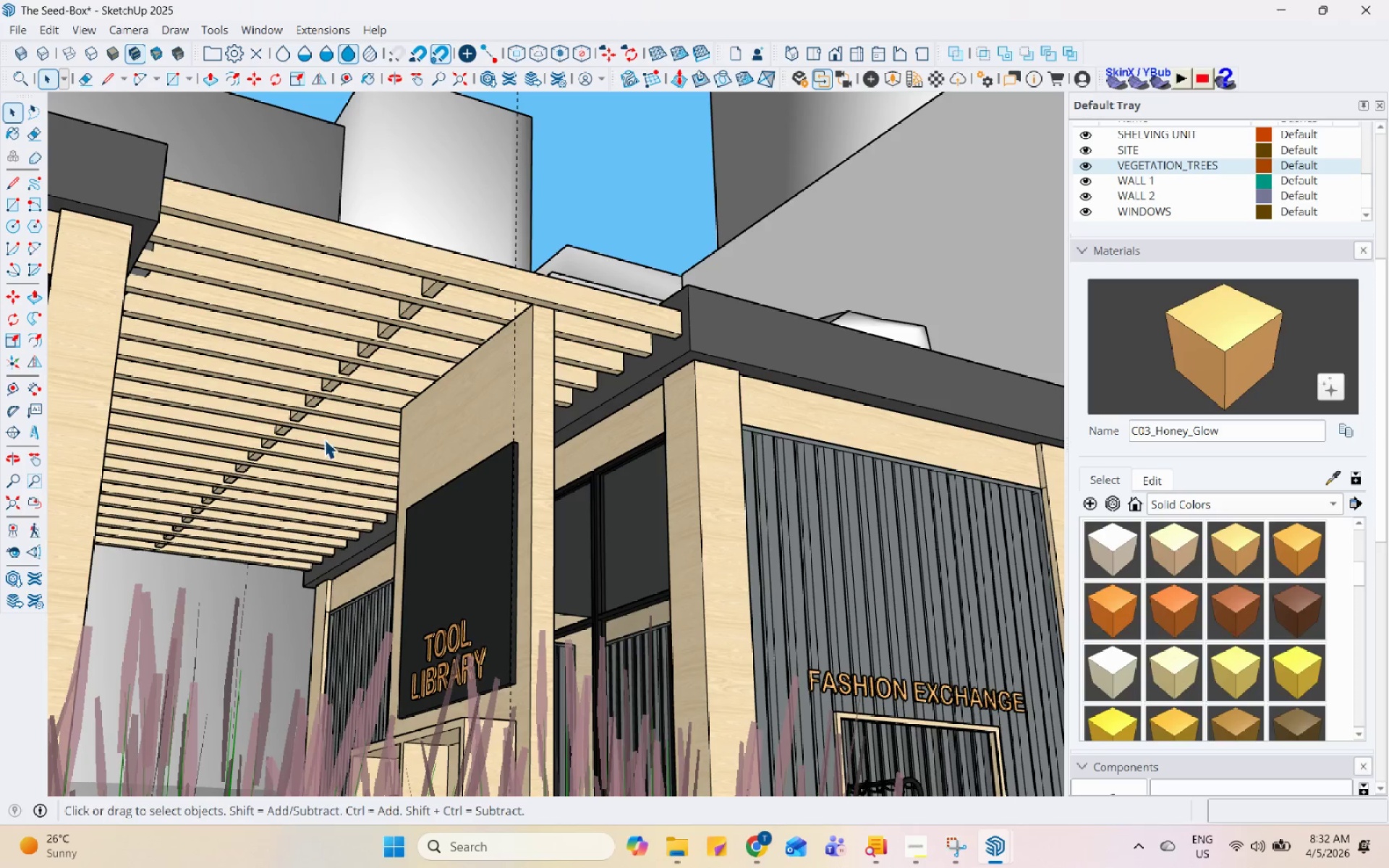 
scroll: coordinate [374, 428], scroll_direction: down, amount: 2.0
 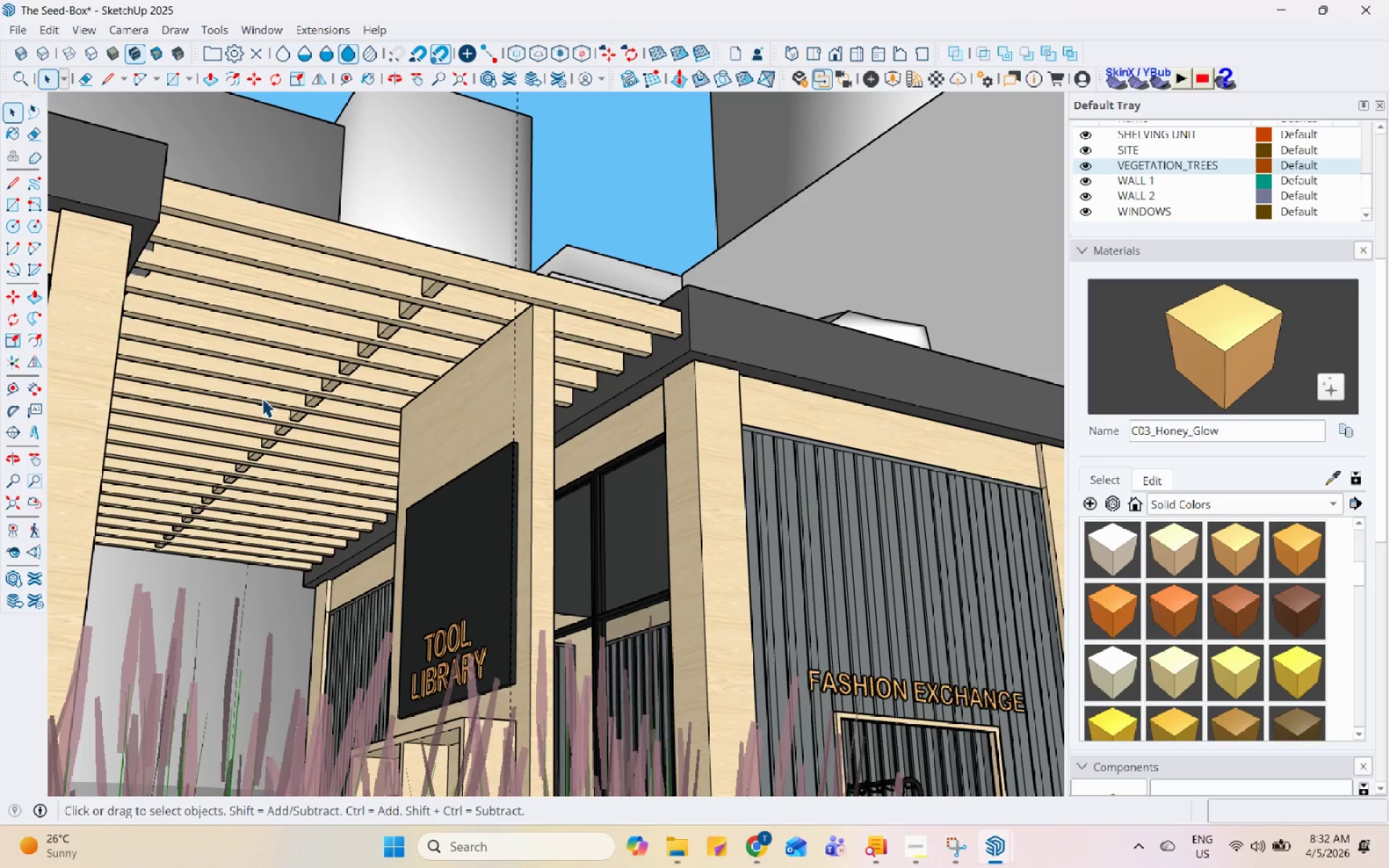 
scroll: coordinate [315, 376], scroll_direction: up, amount: 7.0
 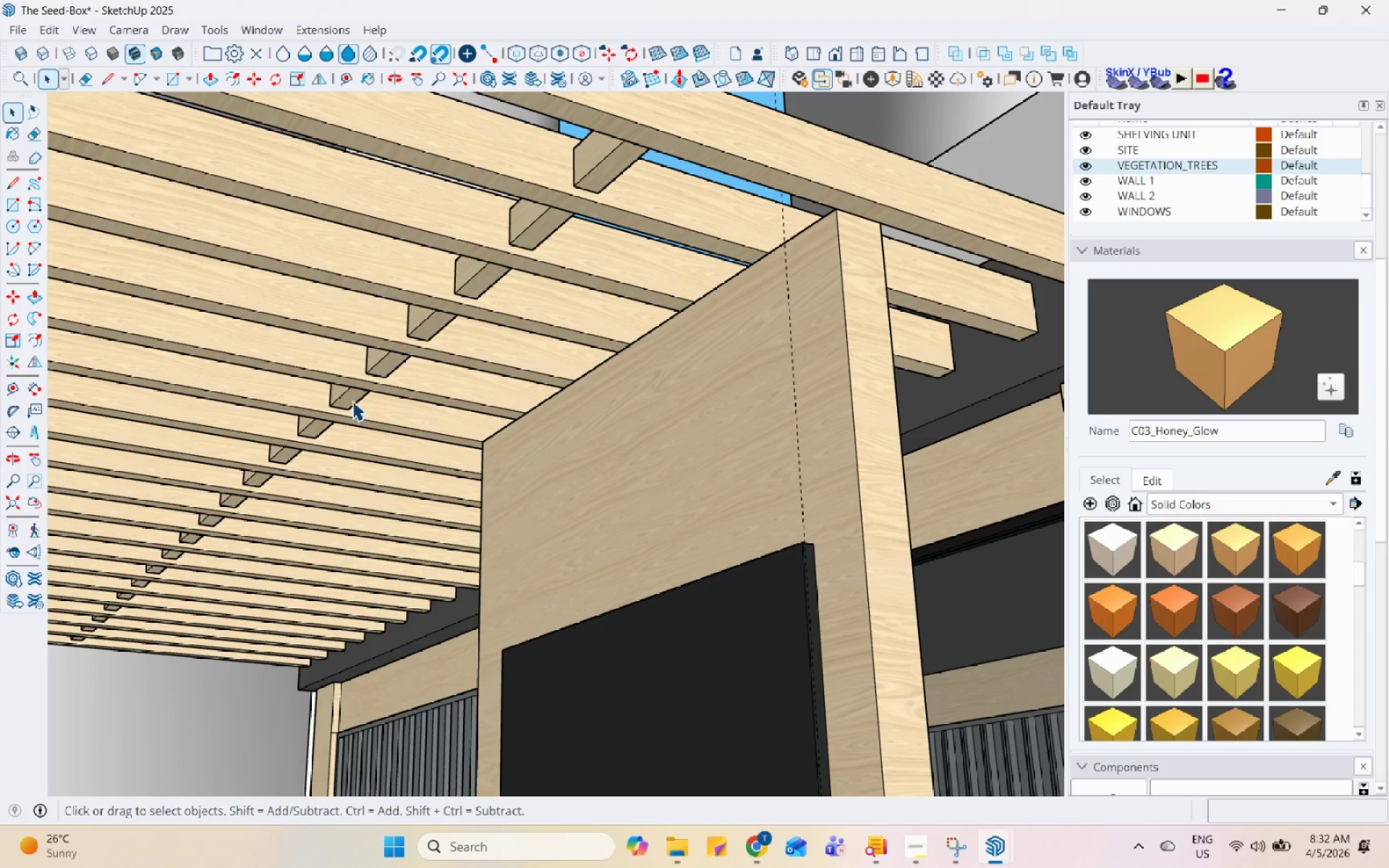 
double_click([352, 401])
 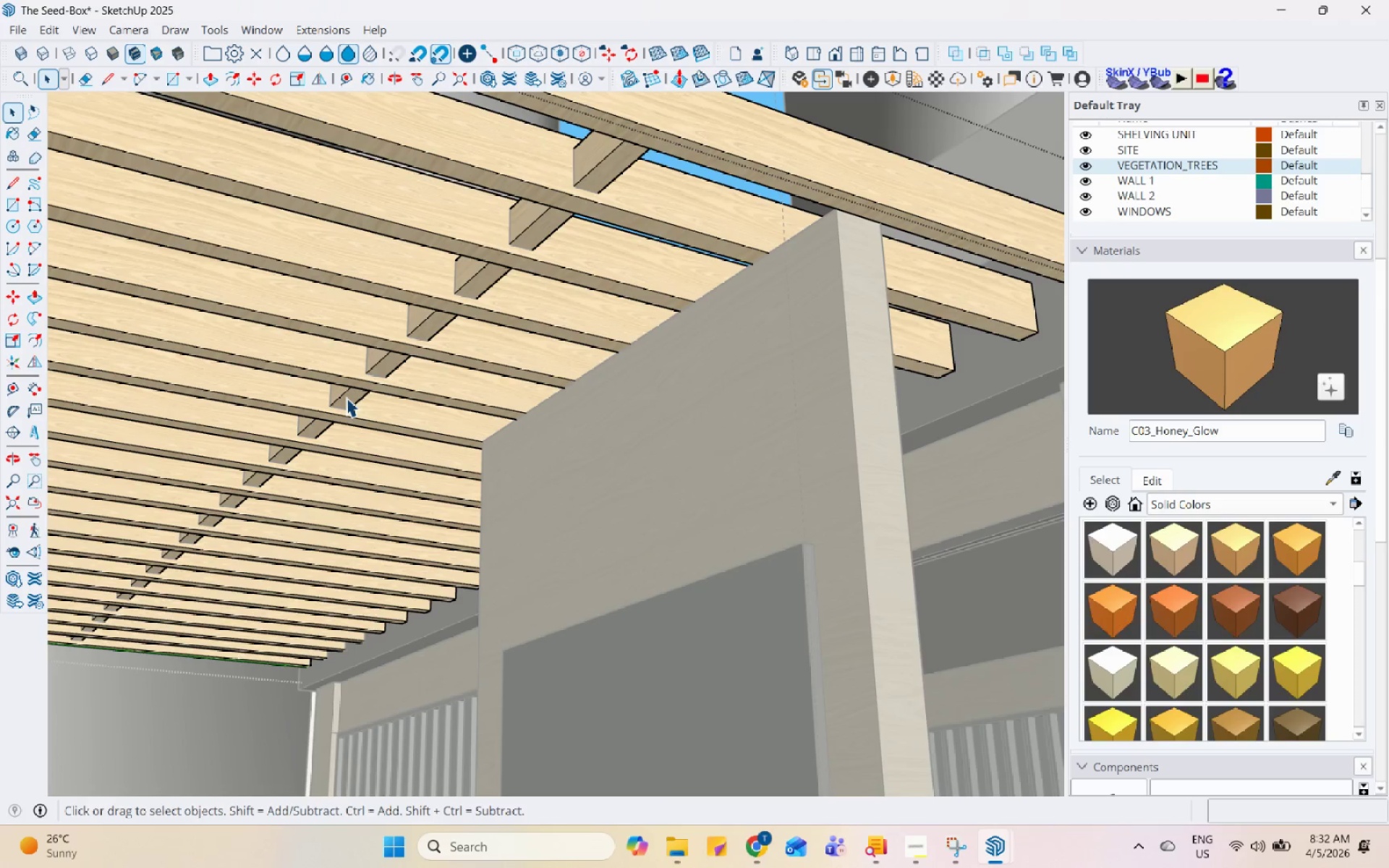 
triple_click([344, 396])
 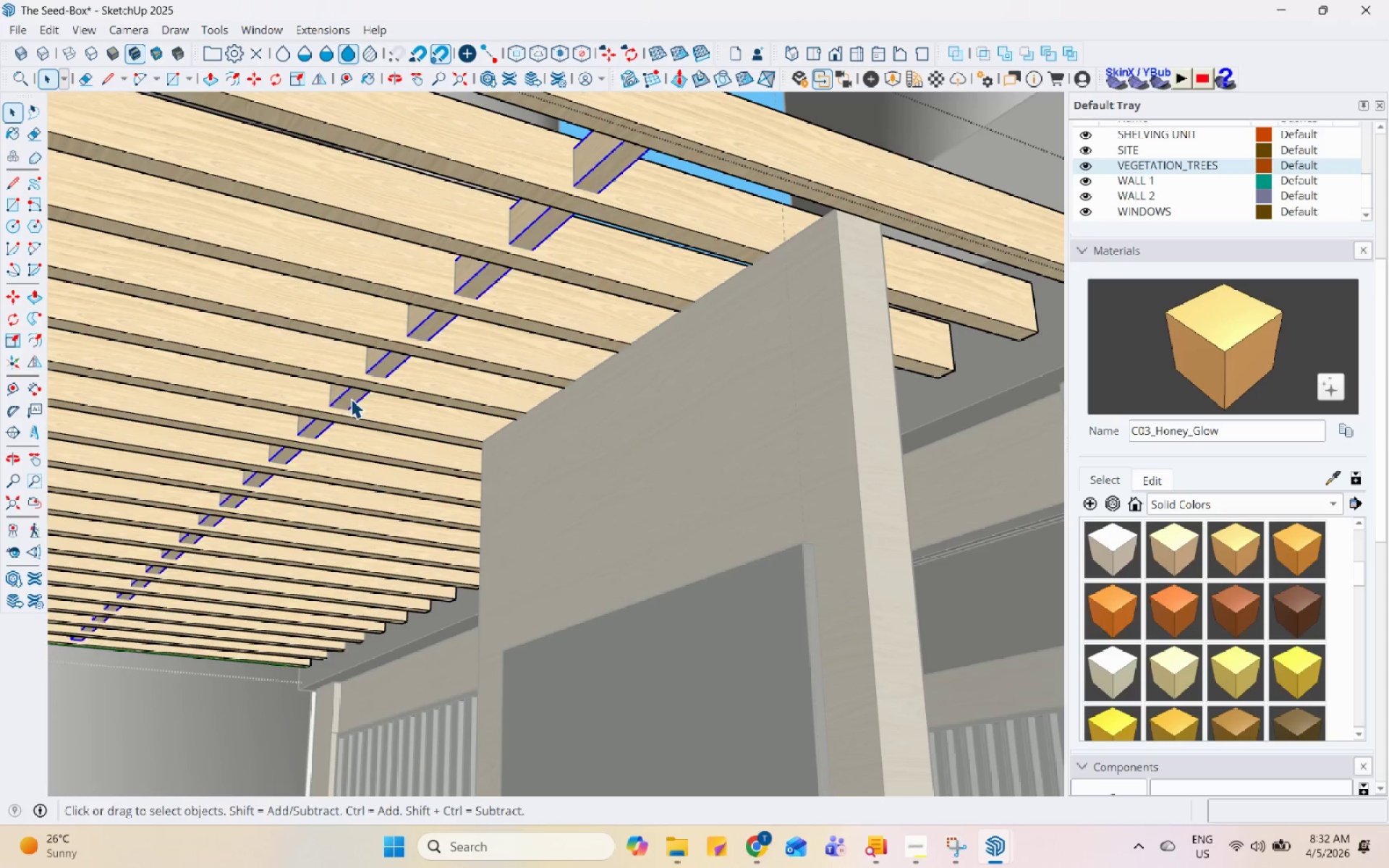 
triple_click([351, 399])
 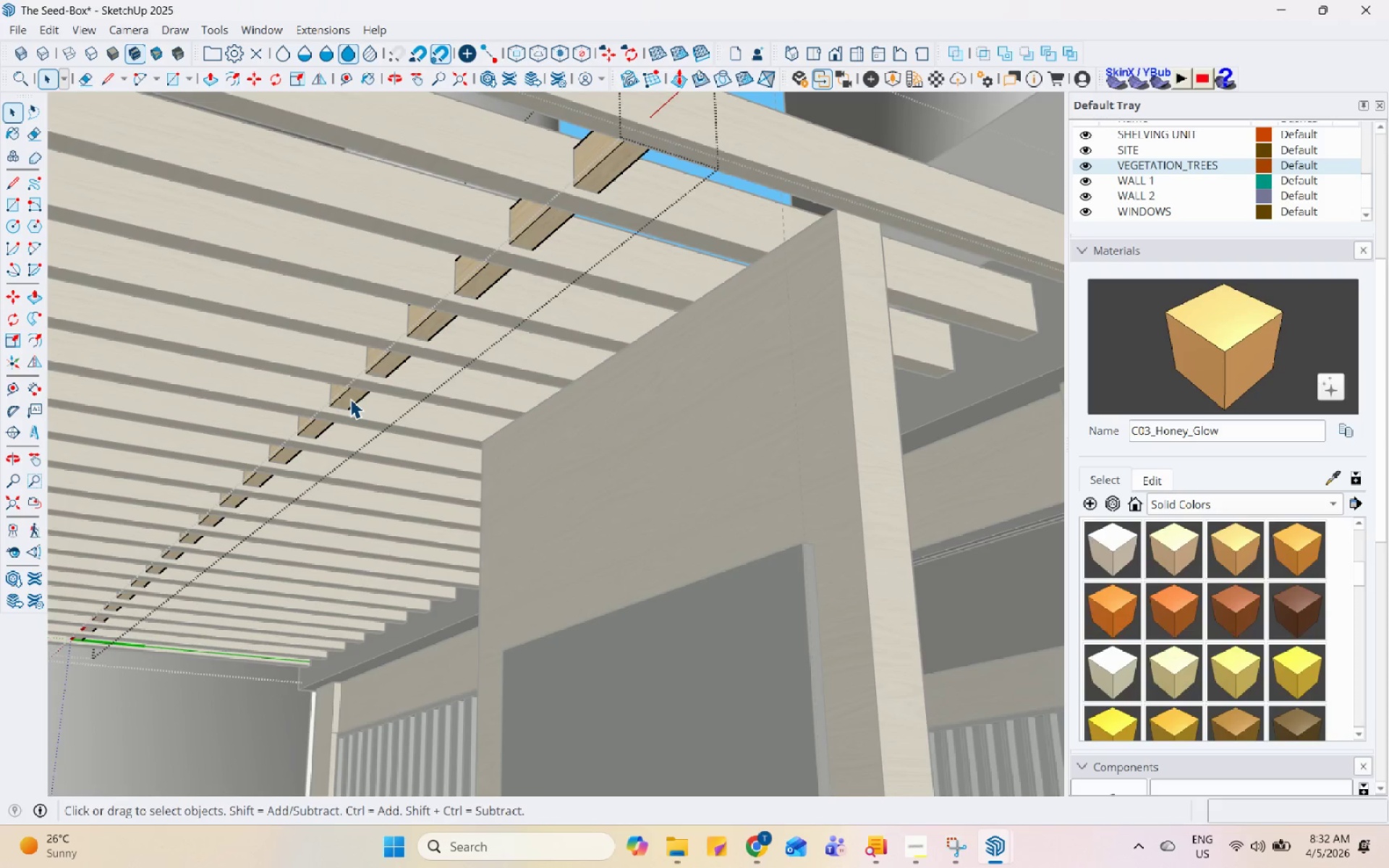 
triple_click([352, 394])
 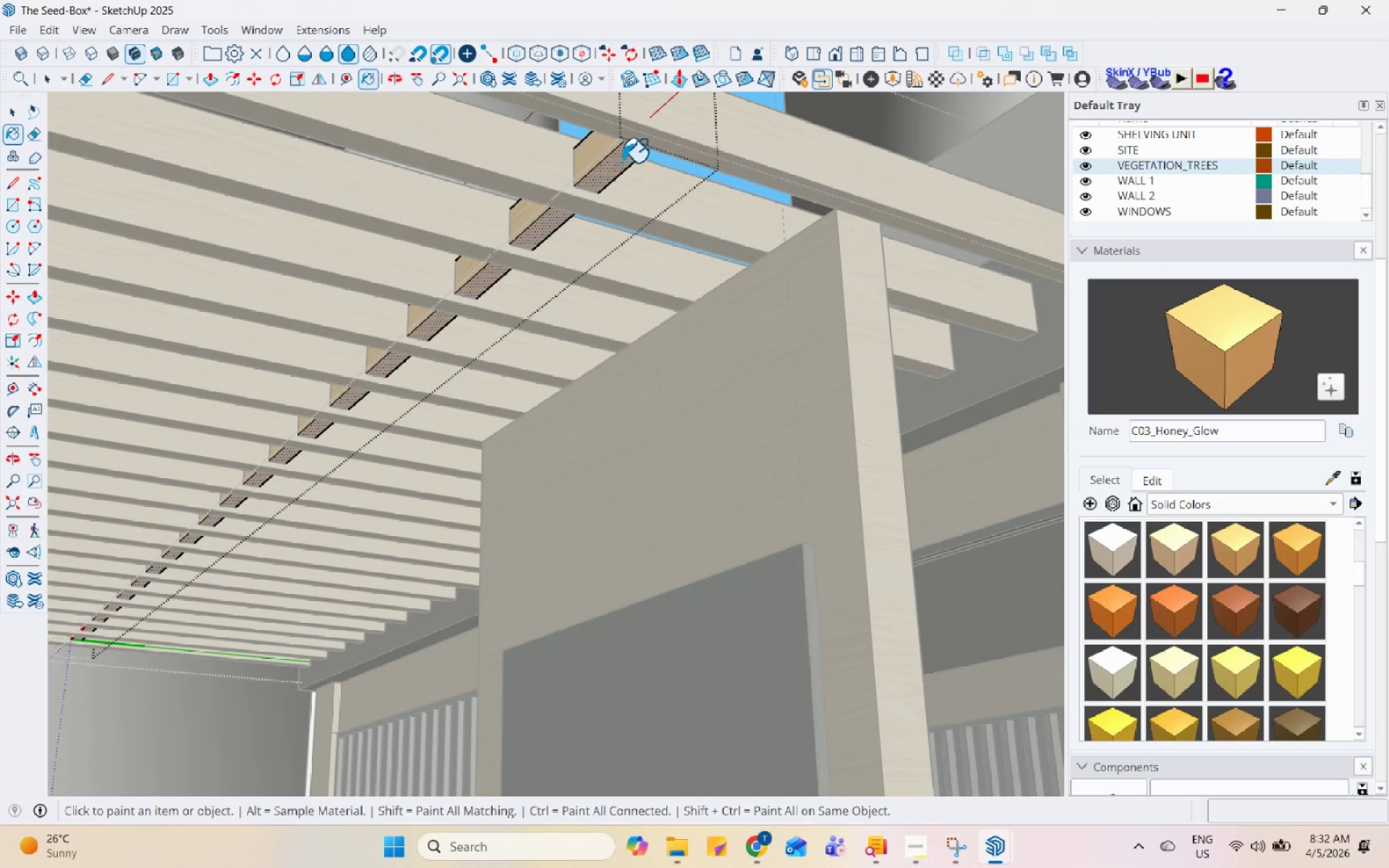 
key(Space)
 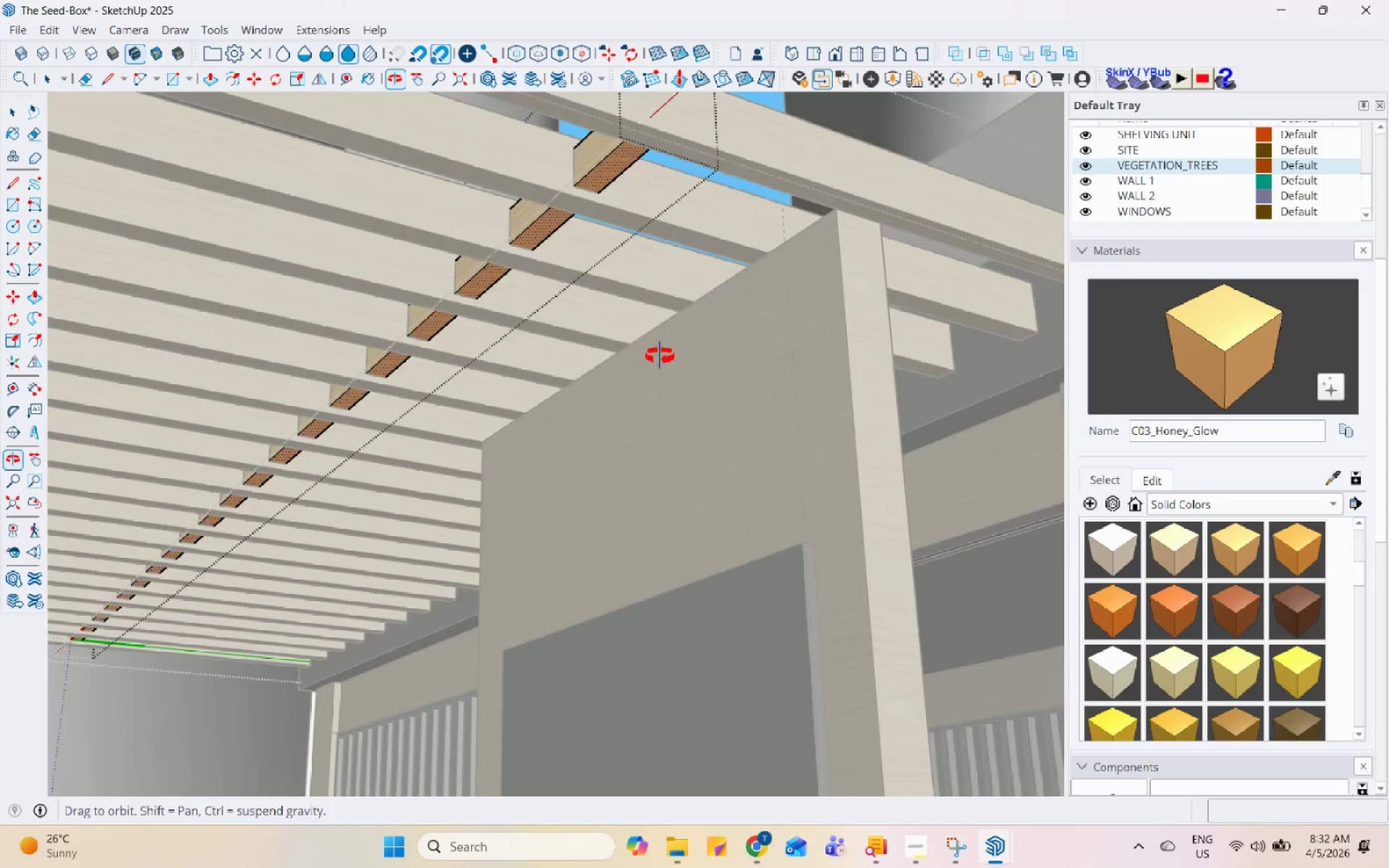 
key(Escape)
 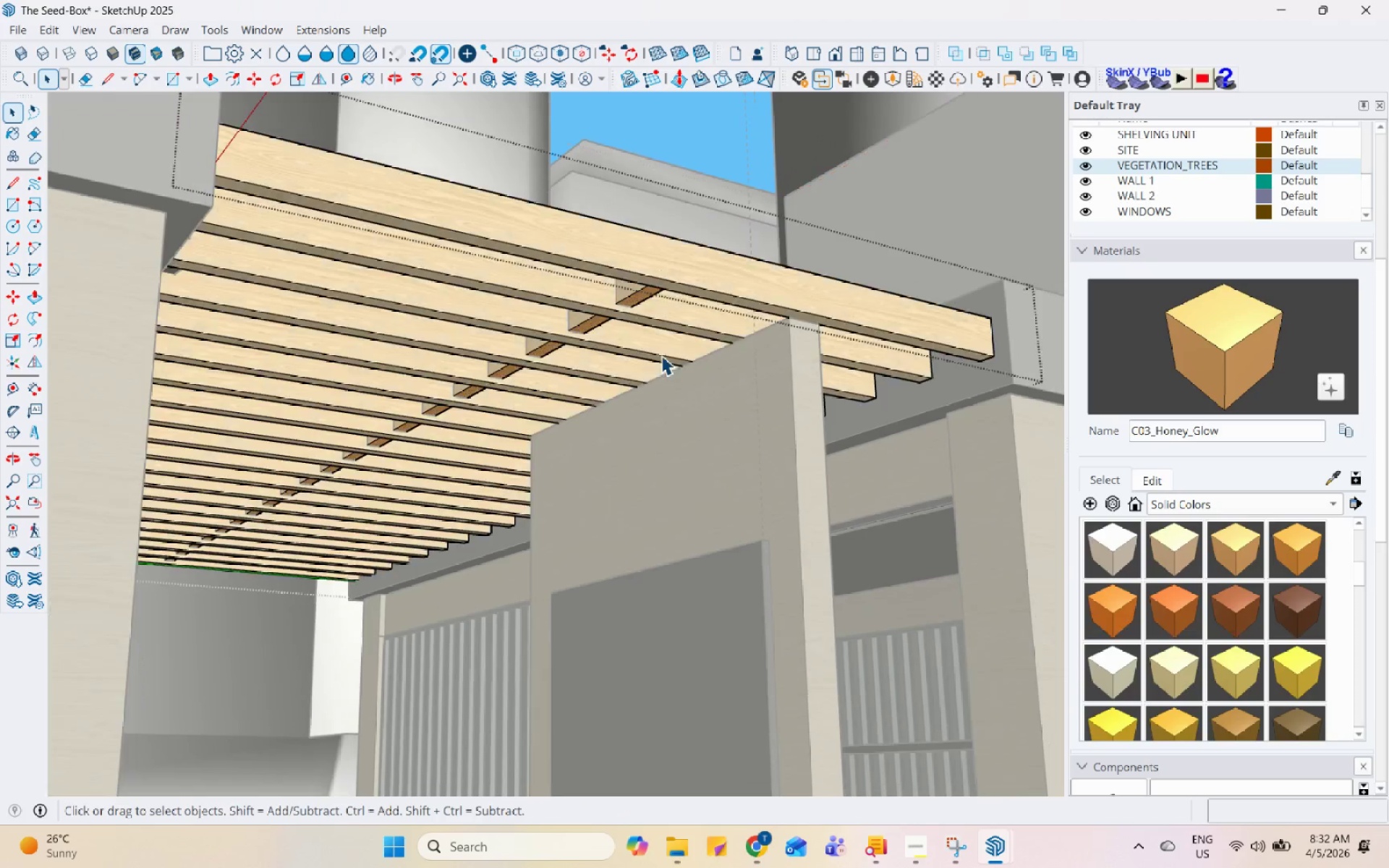 
key(Escape)
 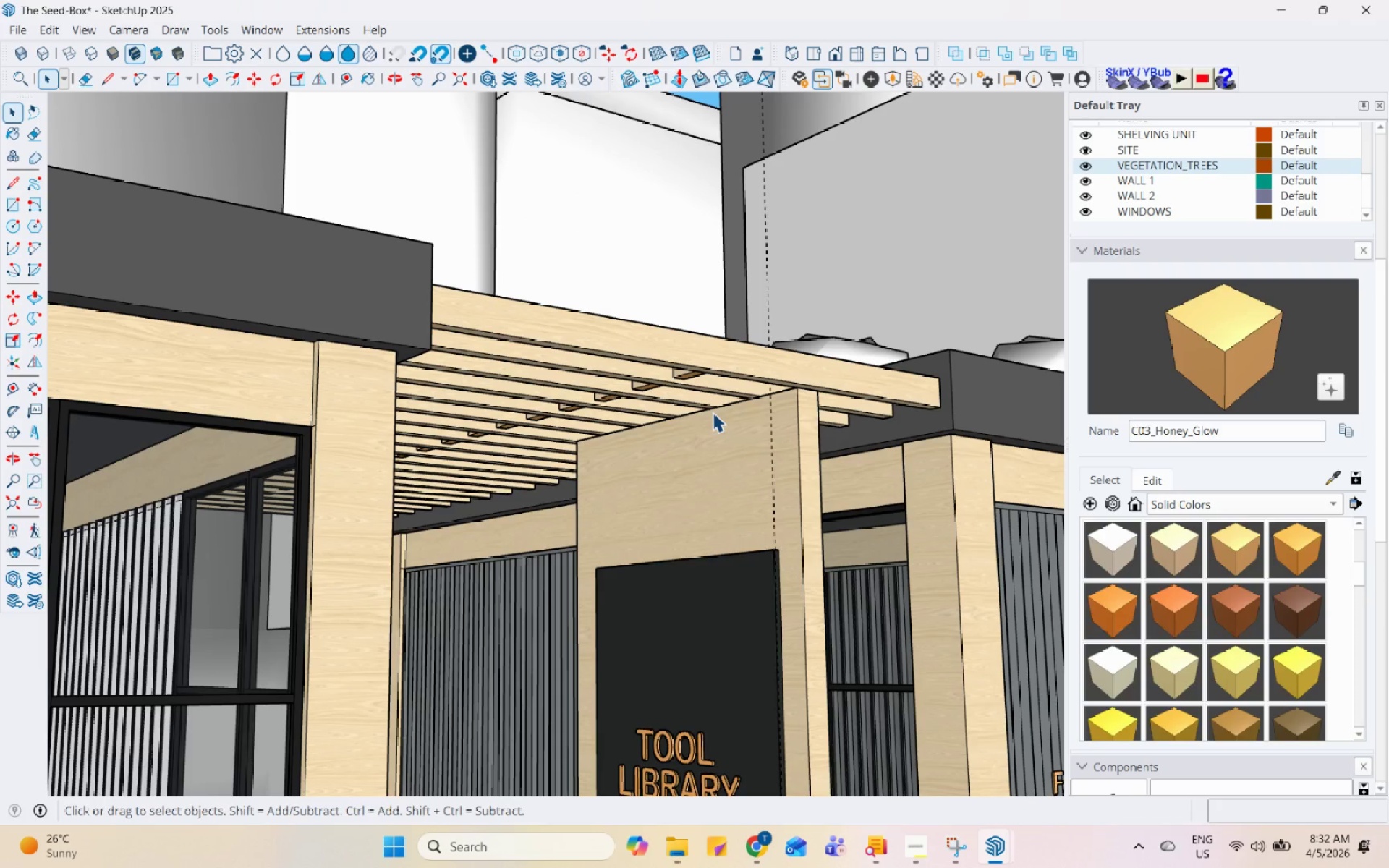 
scroll: coordinate [672, 361], scroll_direction: down, amount: 8.0
 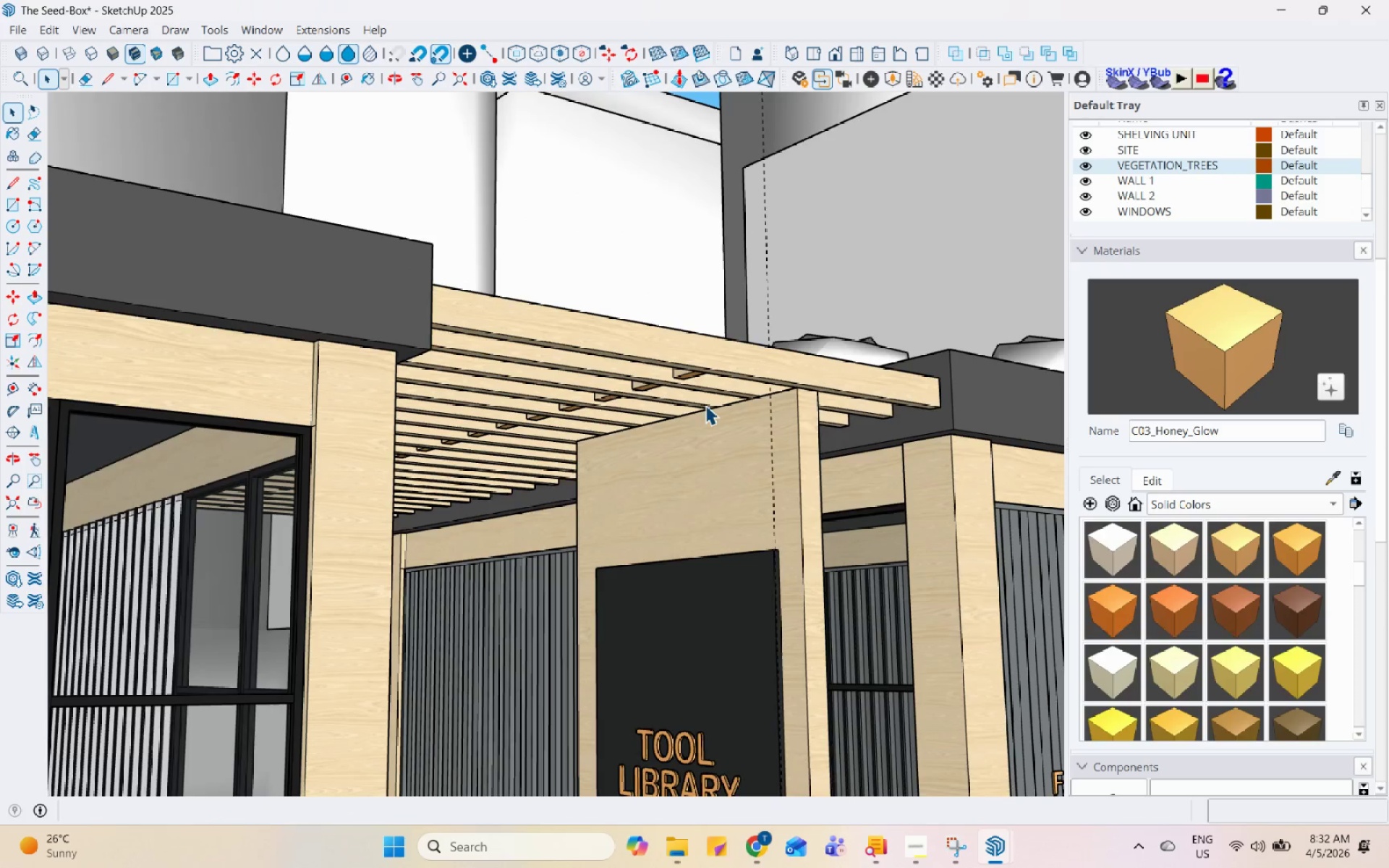 
double_click([713, 413])
 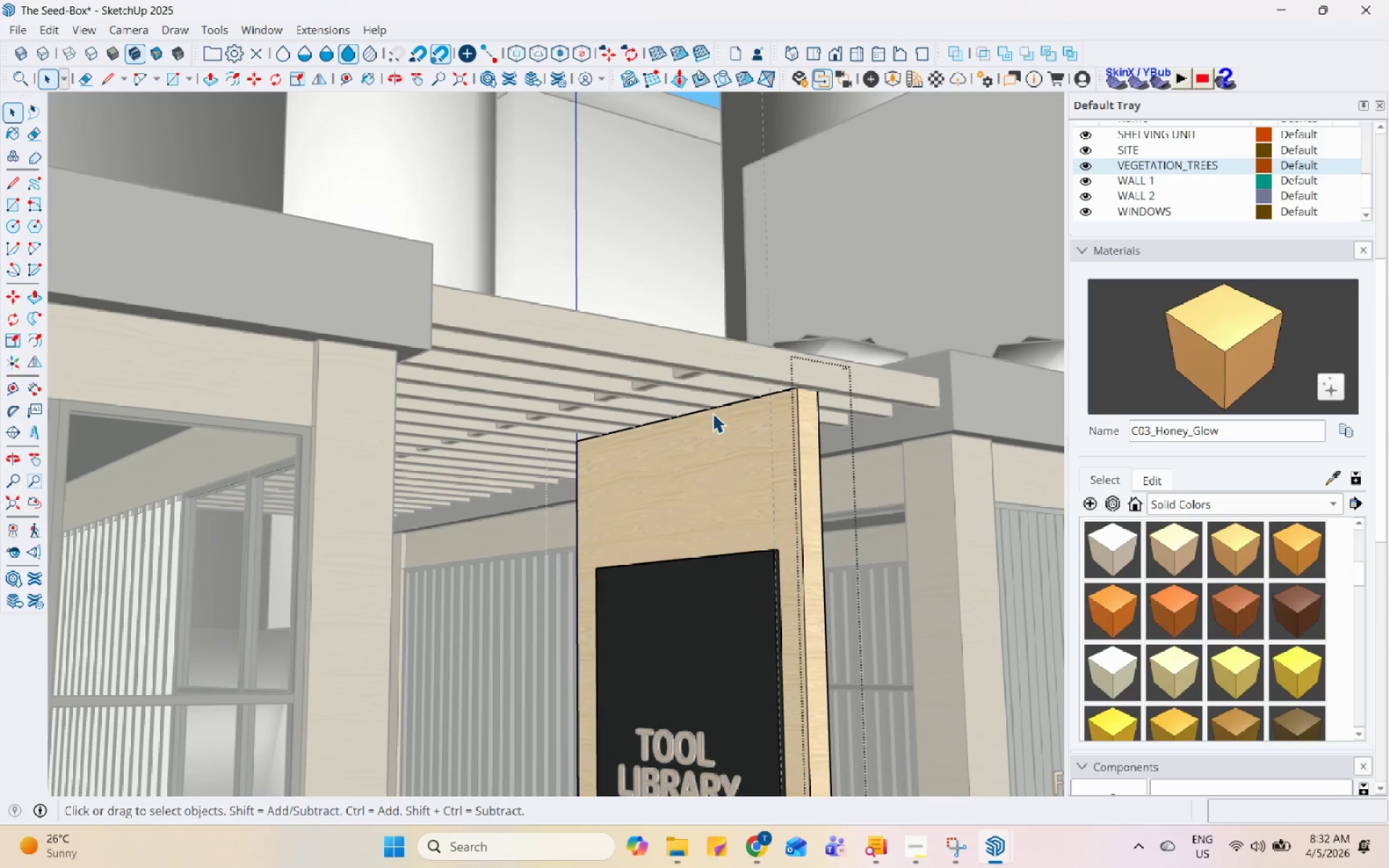 
triple_click([713, 413])
 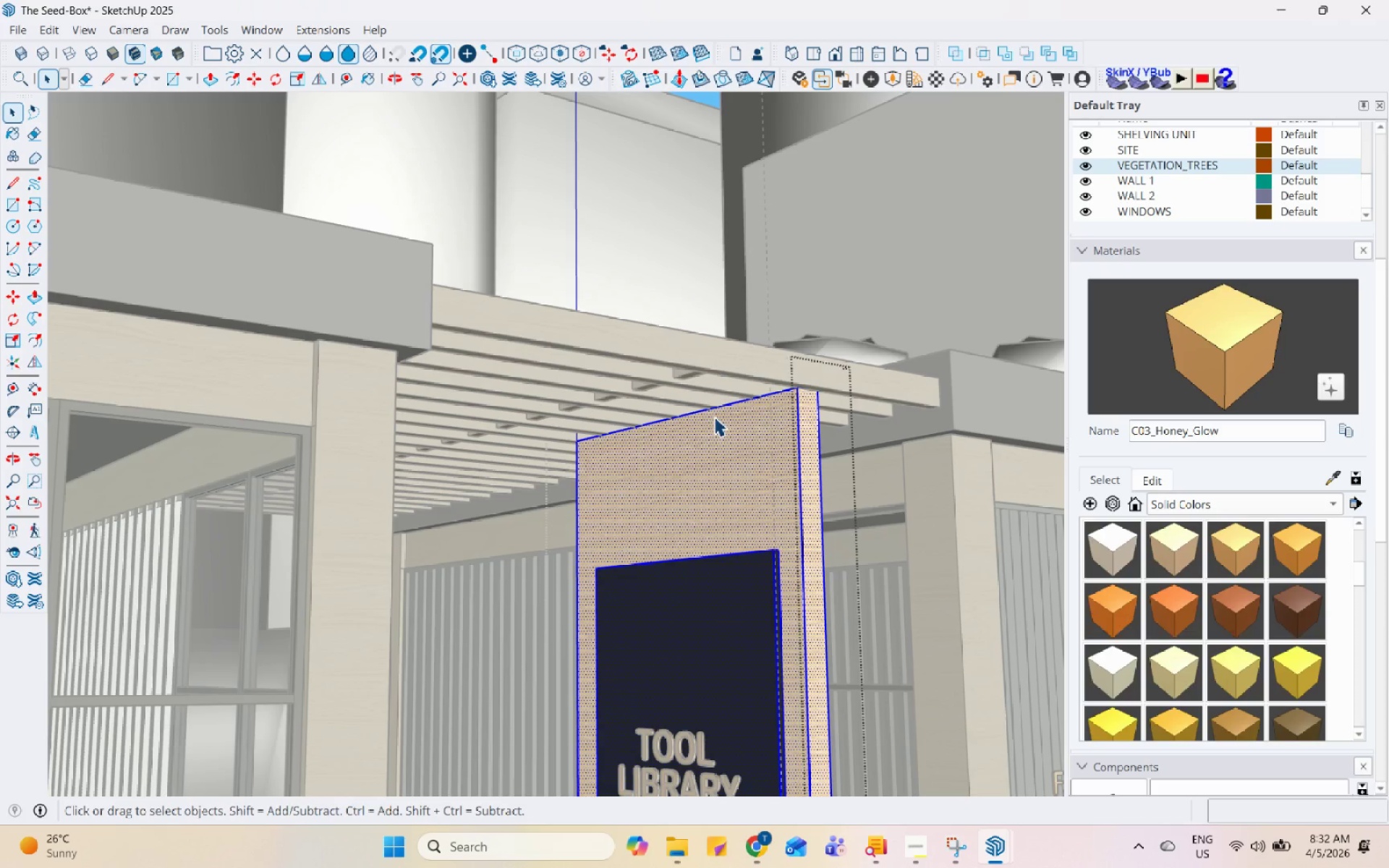 
triple_click([714, 417])
 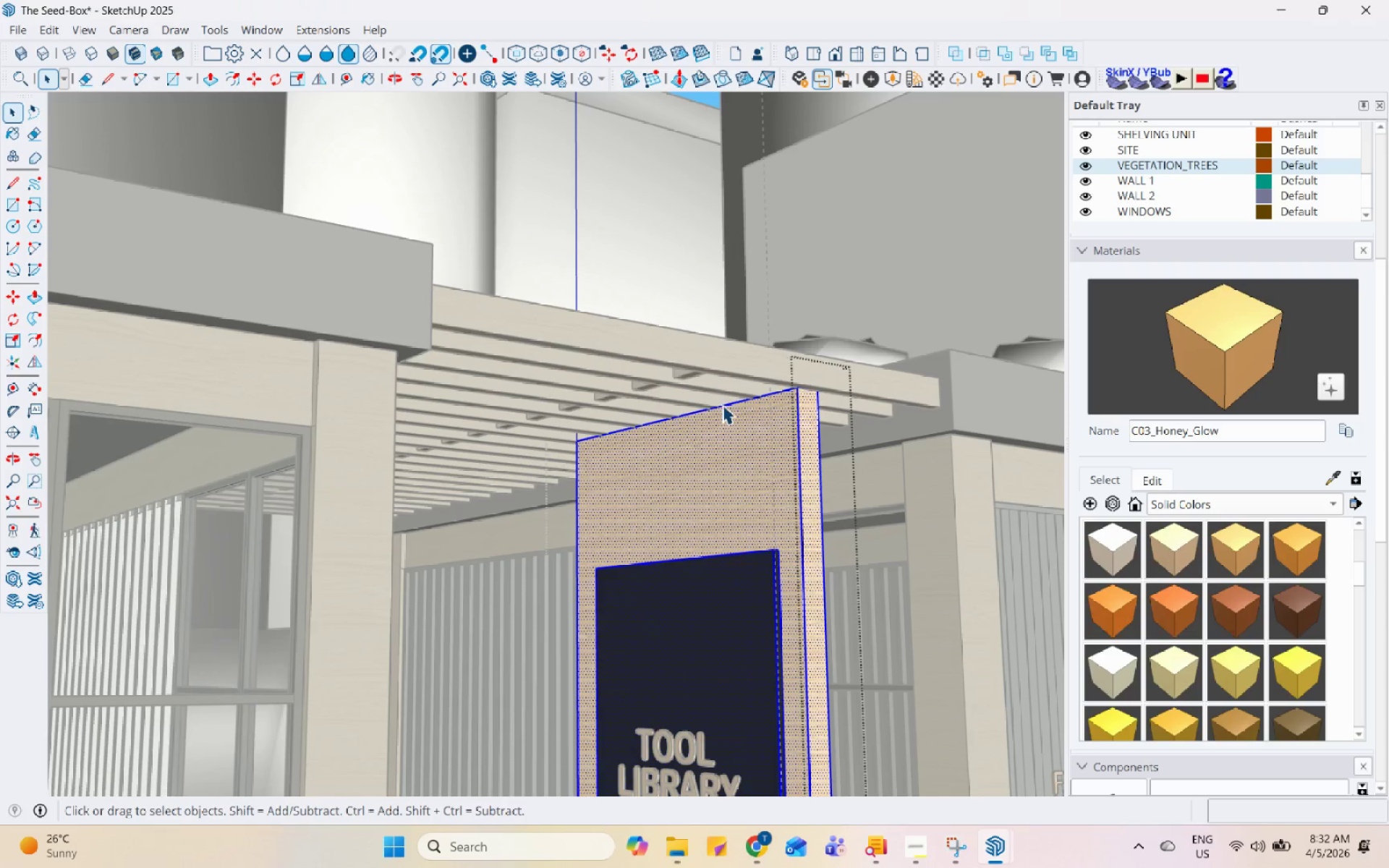 
key(Escape)
 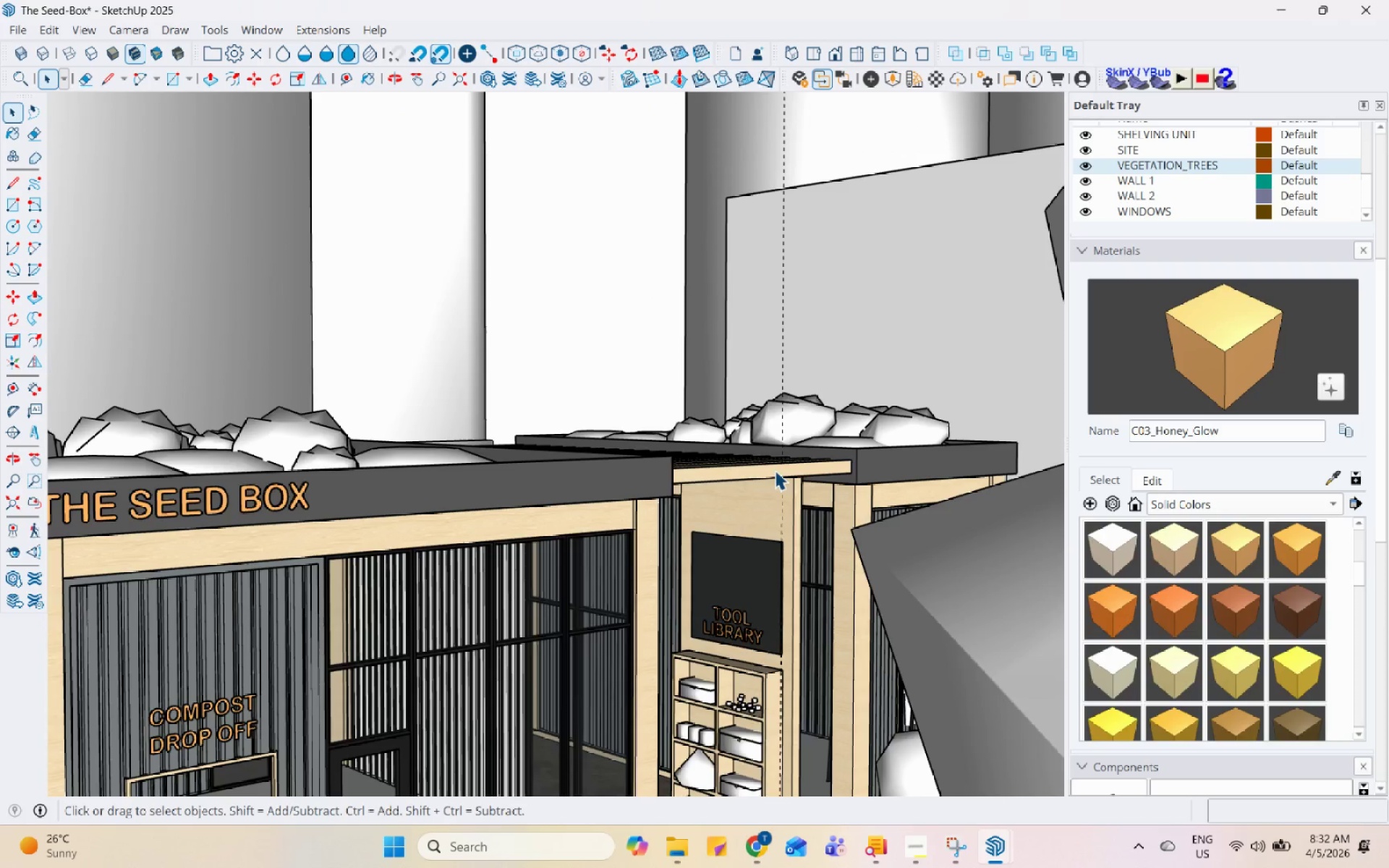 
scroll: coordinate [775, 472], scroll_direction: down, amount: 13.0
 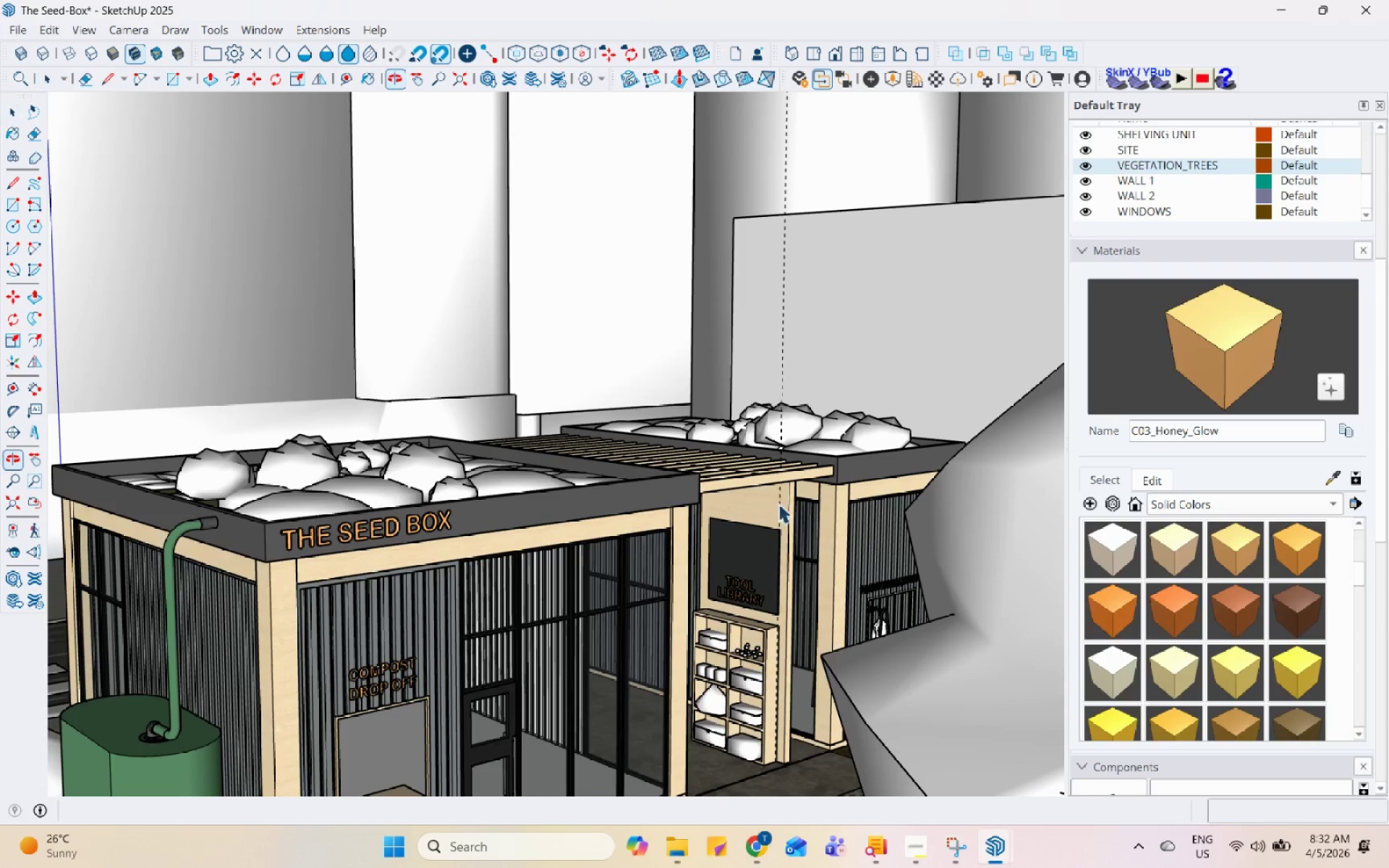 
scroll: coordinate [281, 306], scroll_direction: up, amount: 14.0
 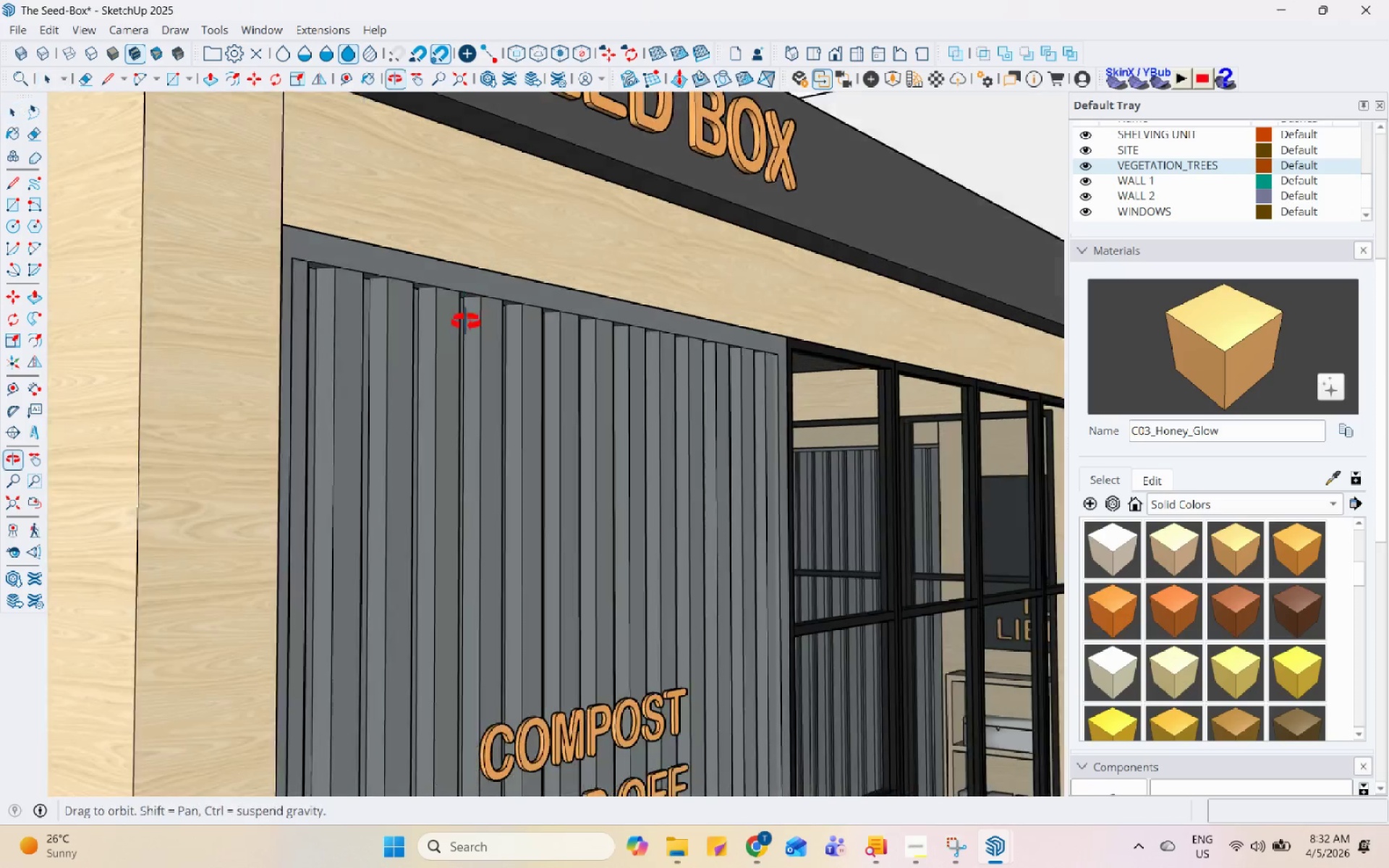 
scroll: coordinate [481, 392], scroll_direction: down, amount: 4.0
 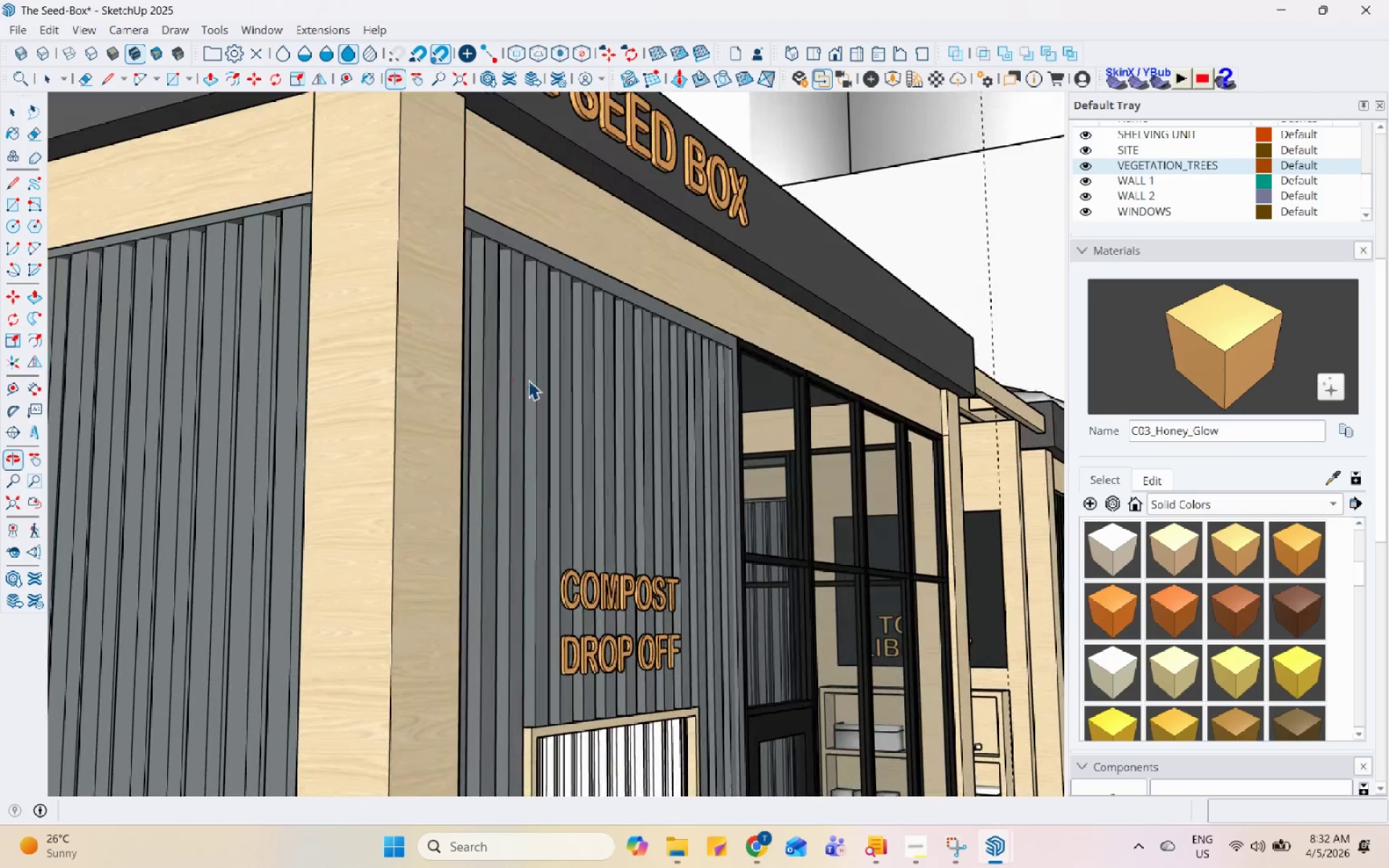 
scroll: coordinate [544, 101], scroll_direction: up, amount: 3.0
 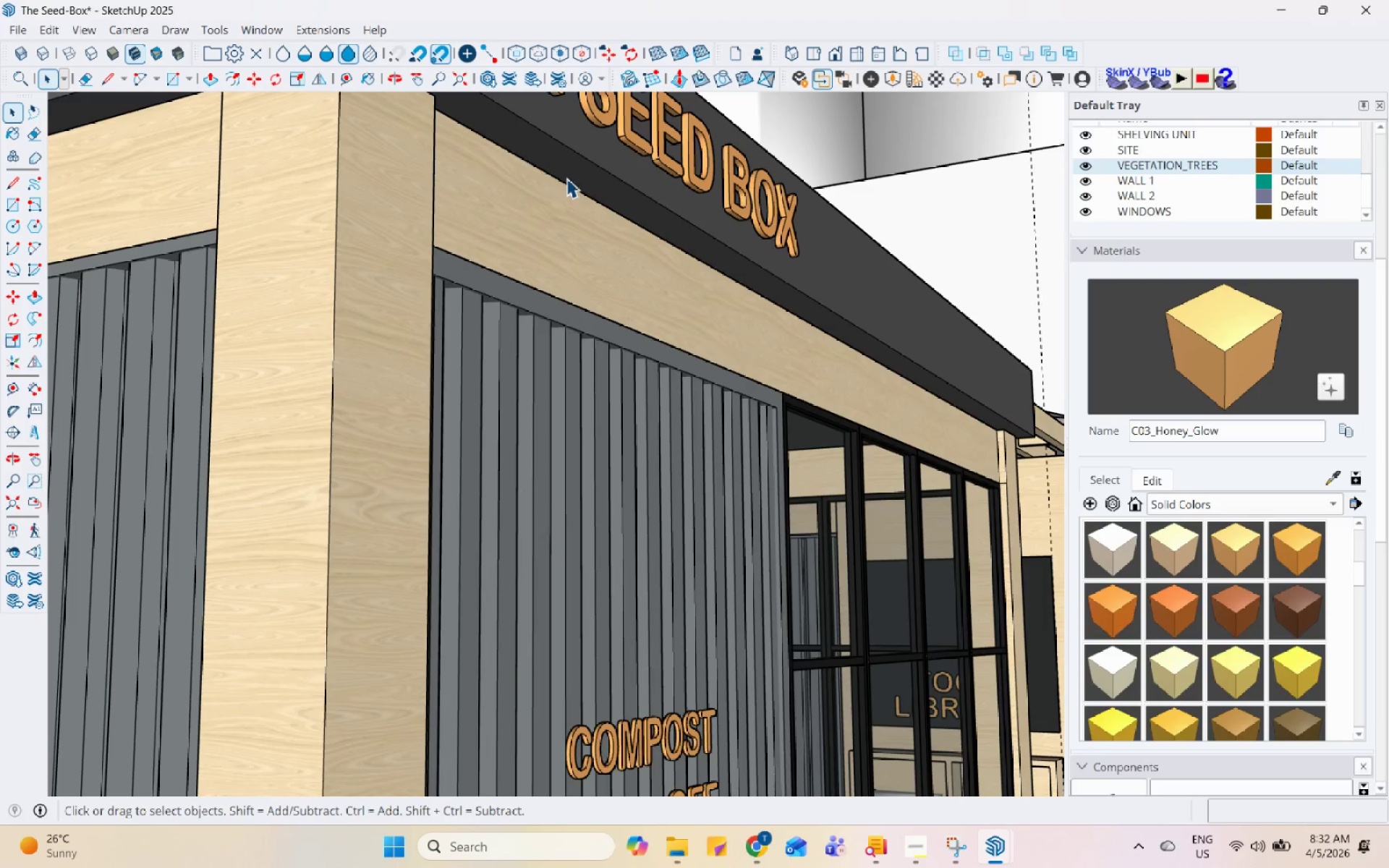 
double_click([567, 176])
 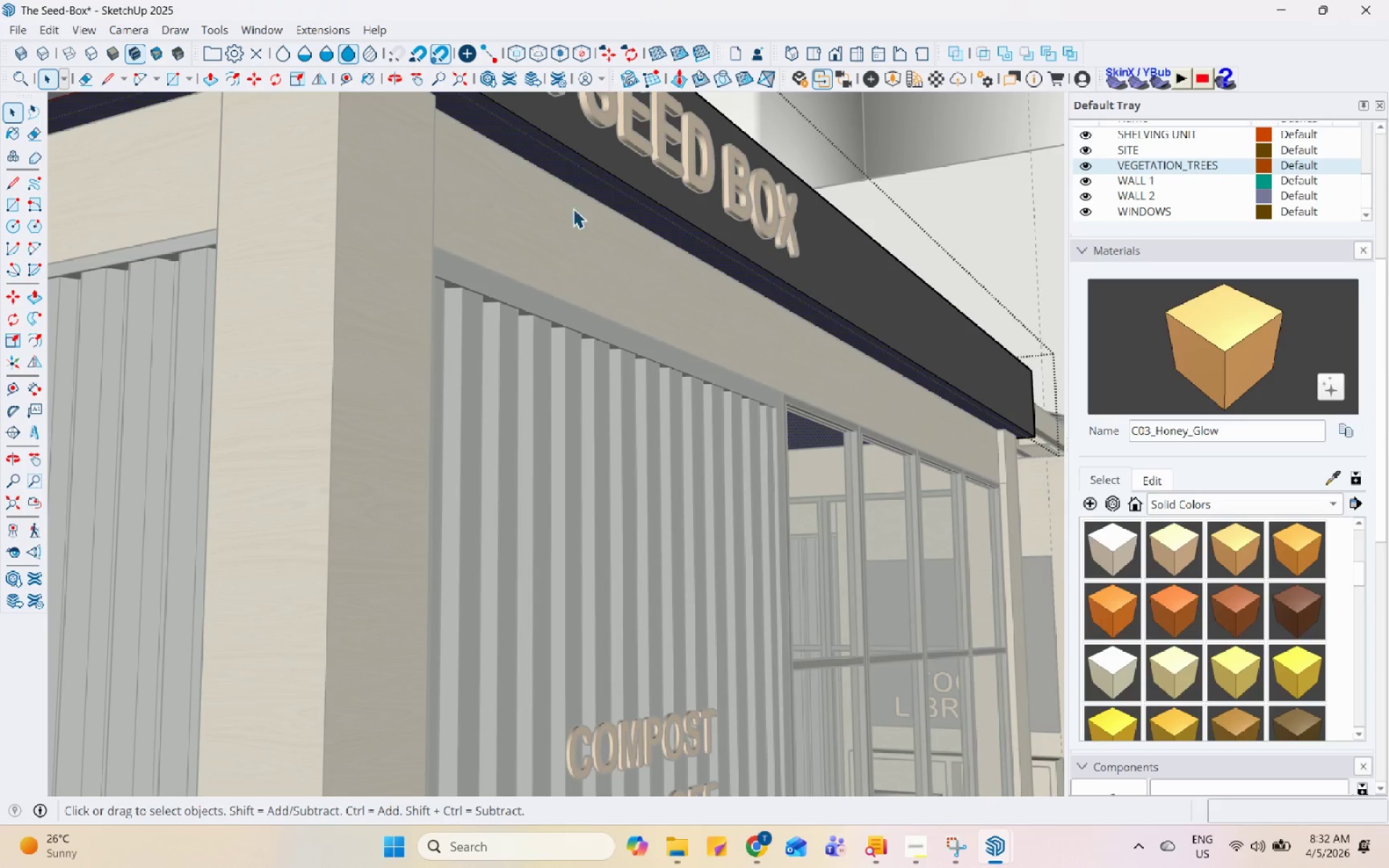 
scroll: coordinate [561, 292], scroll_direction: down, amount: 5.0
 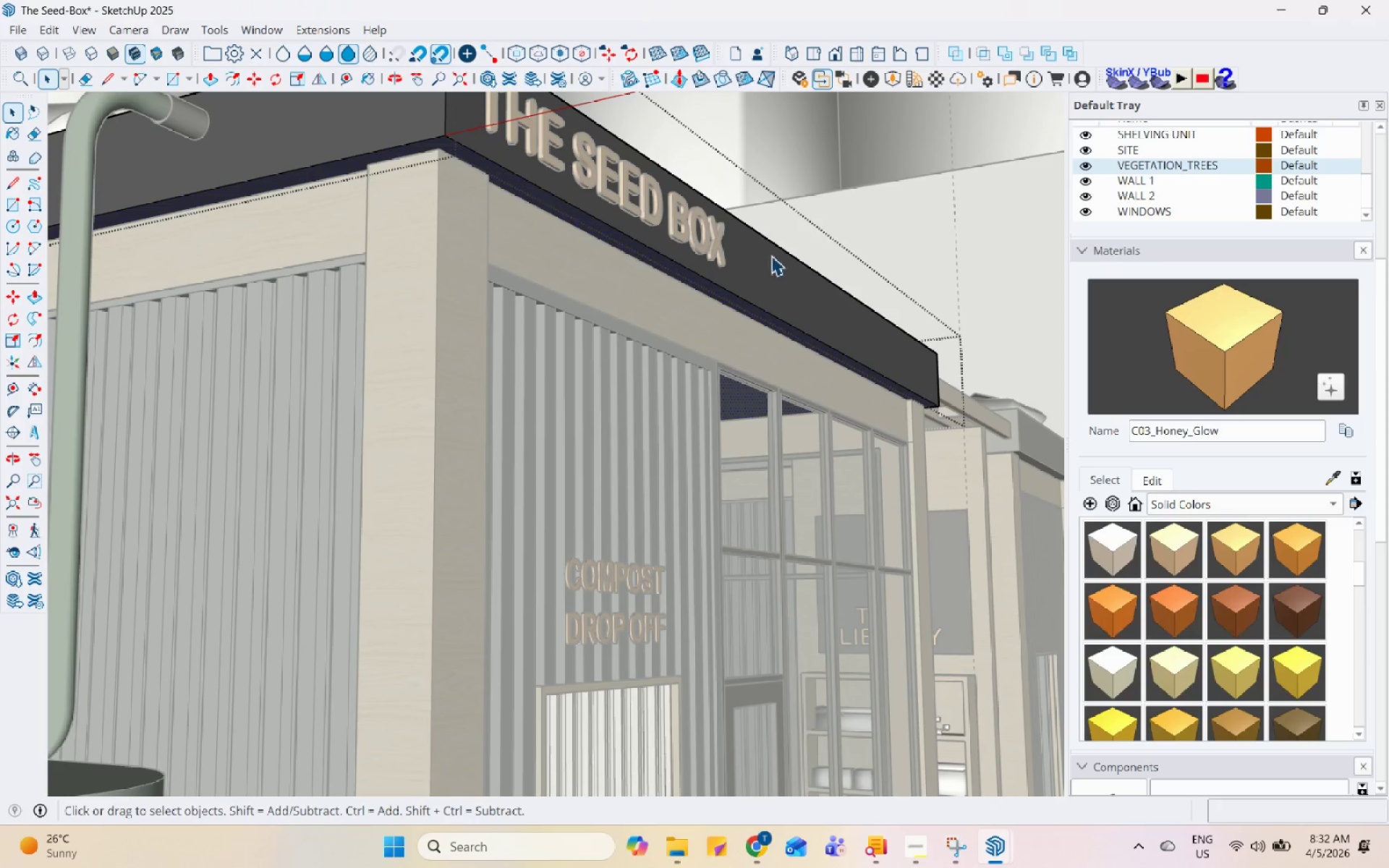 
left_click([1226, 360])
 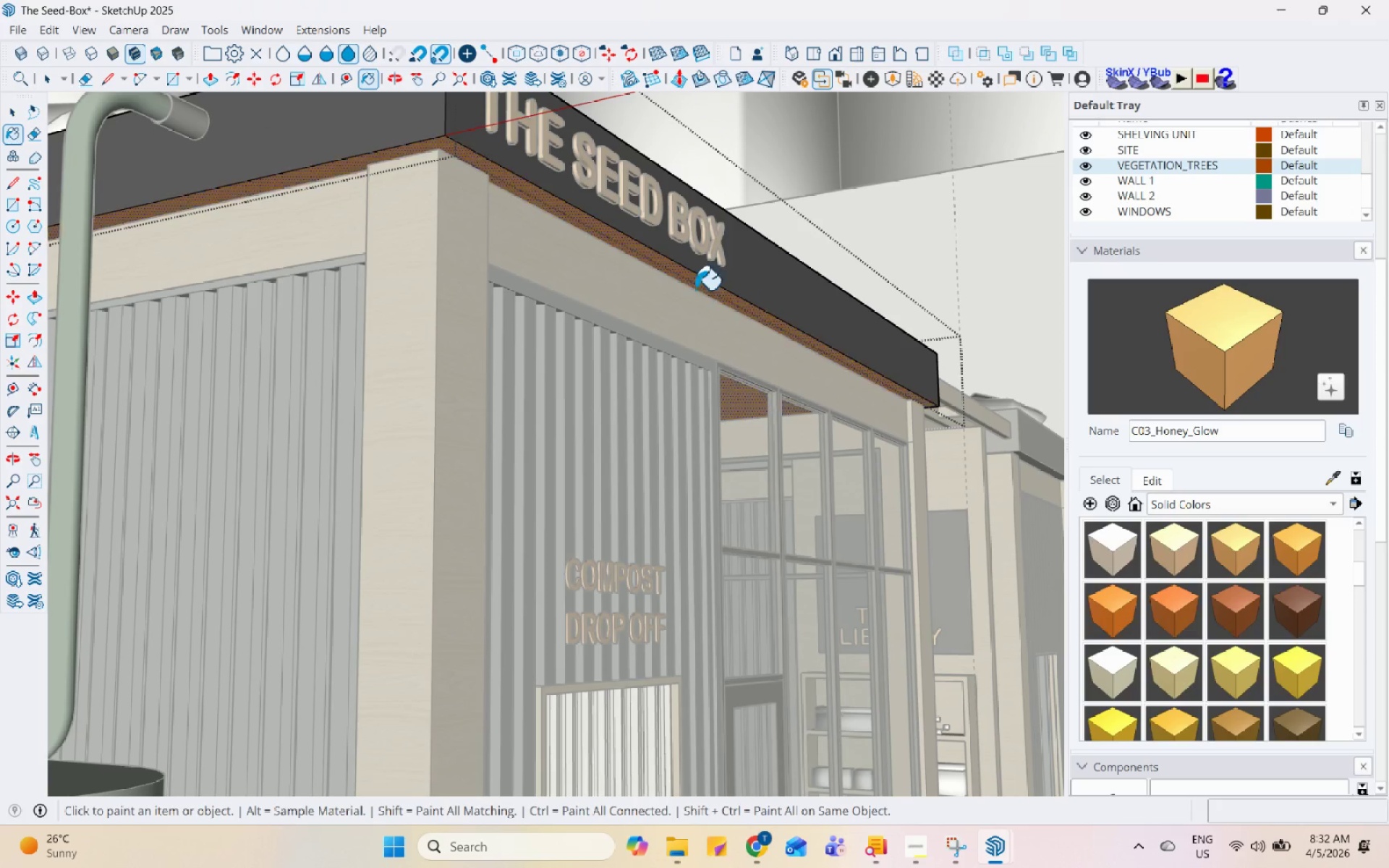 
scroll: coordinate [525, 304], scroll_direction: down, amount: 3.0
 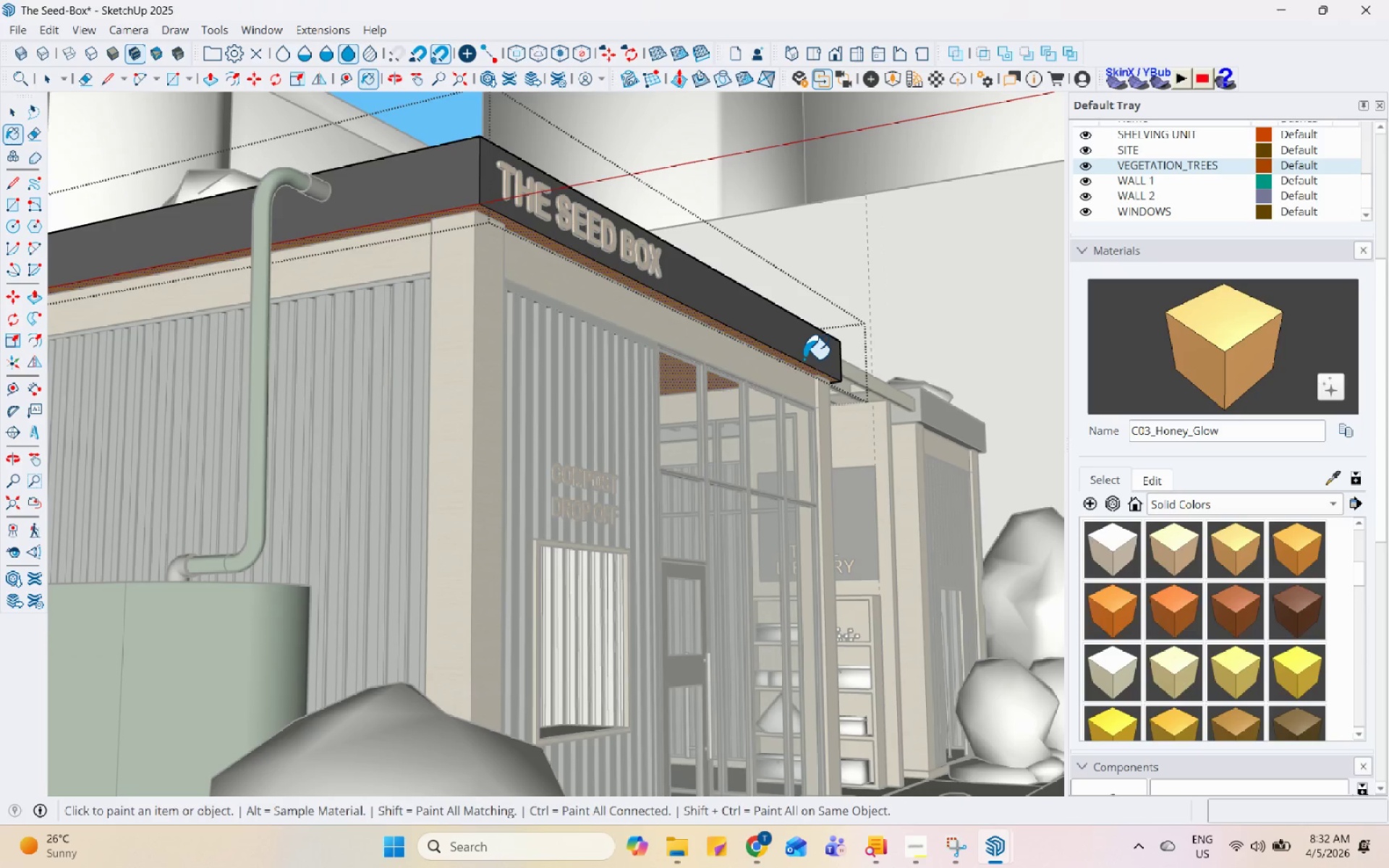 
key(Space)
 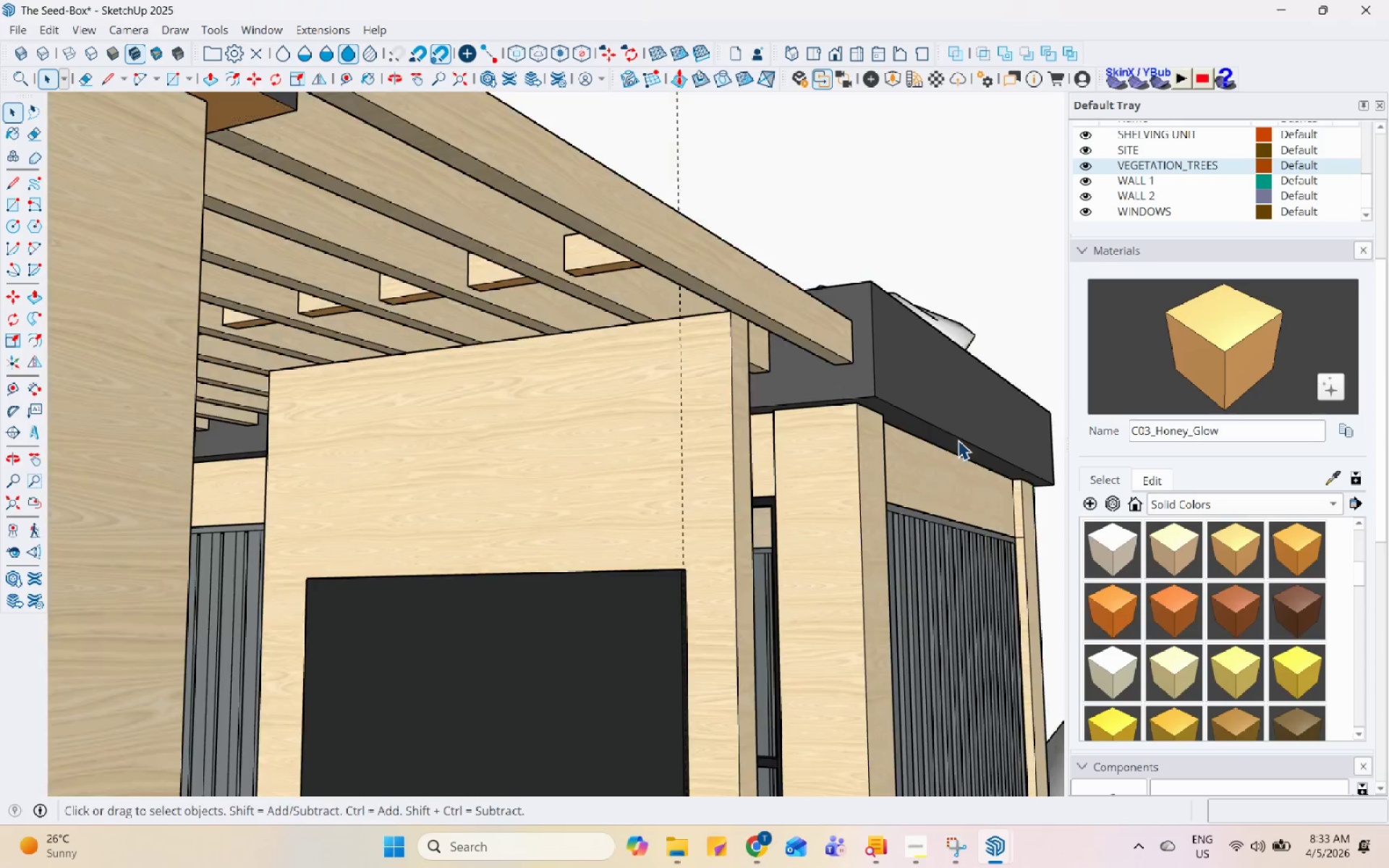 
scroll: coordinate [1016, 459], scroll_direction: up, amount: 11.0
 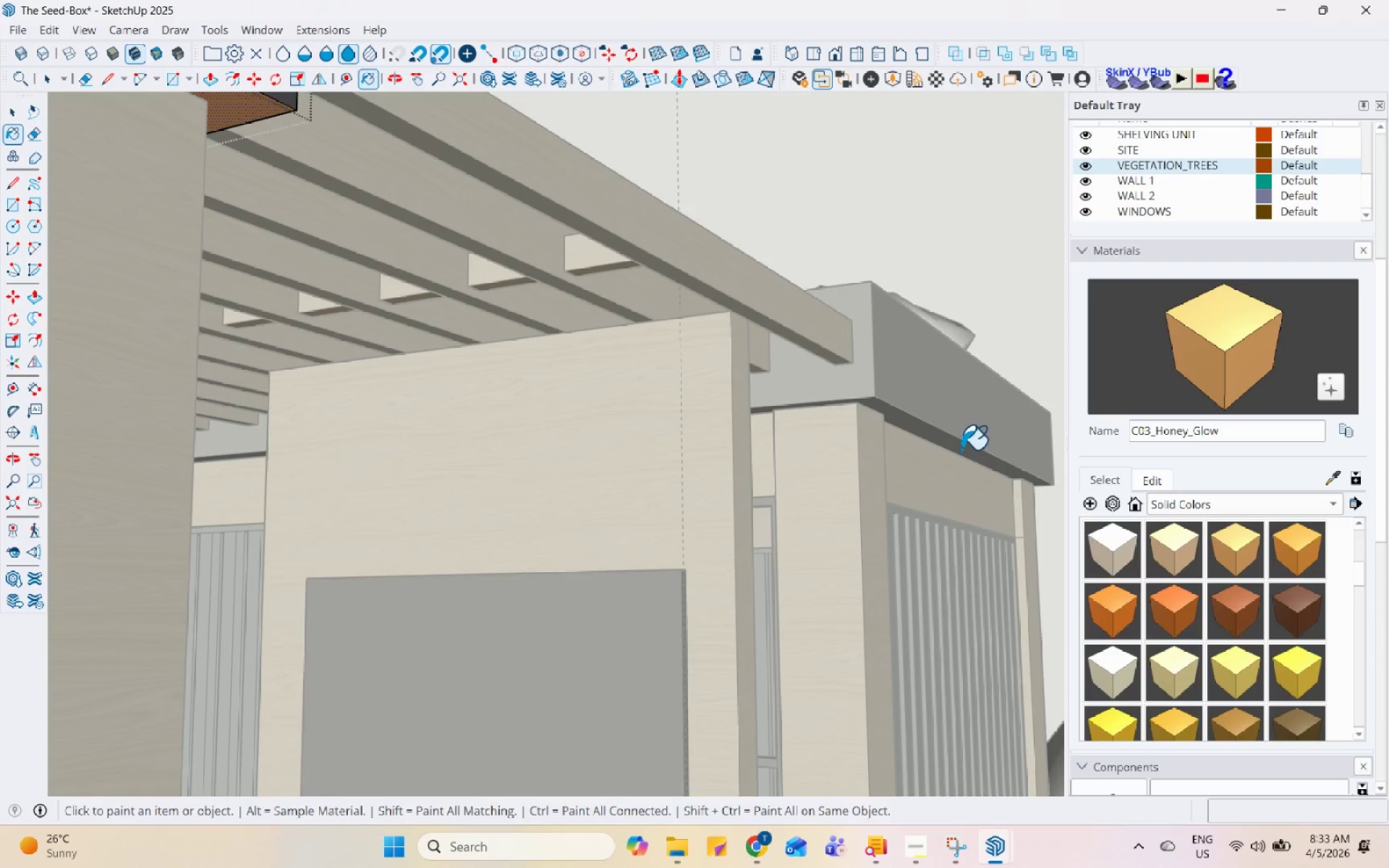 
double_click([948, 445])
 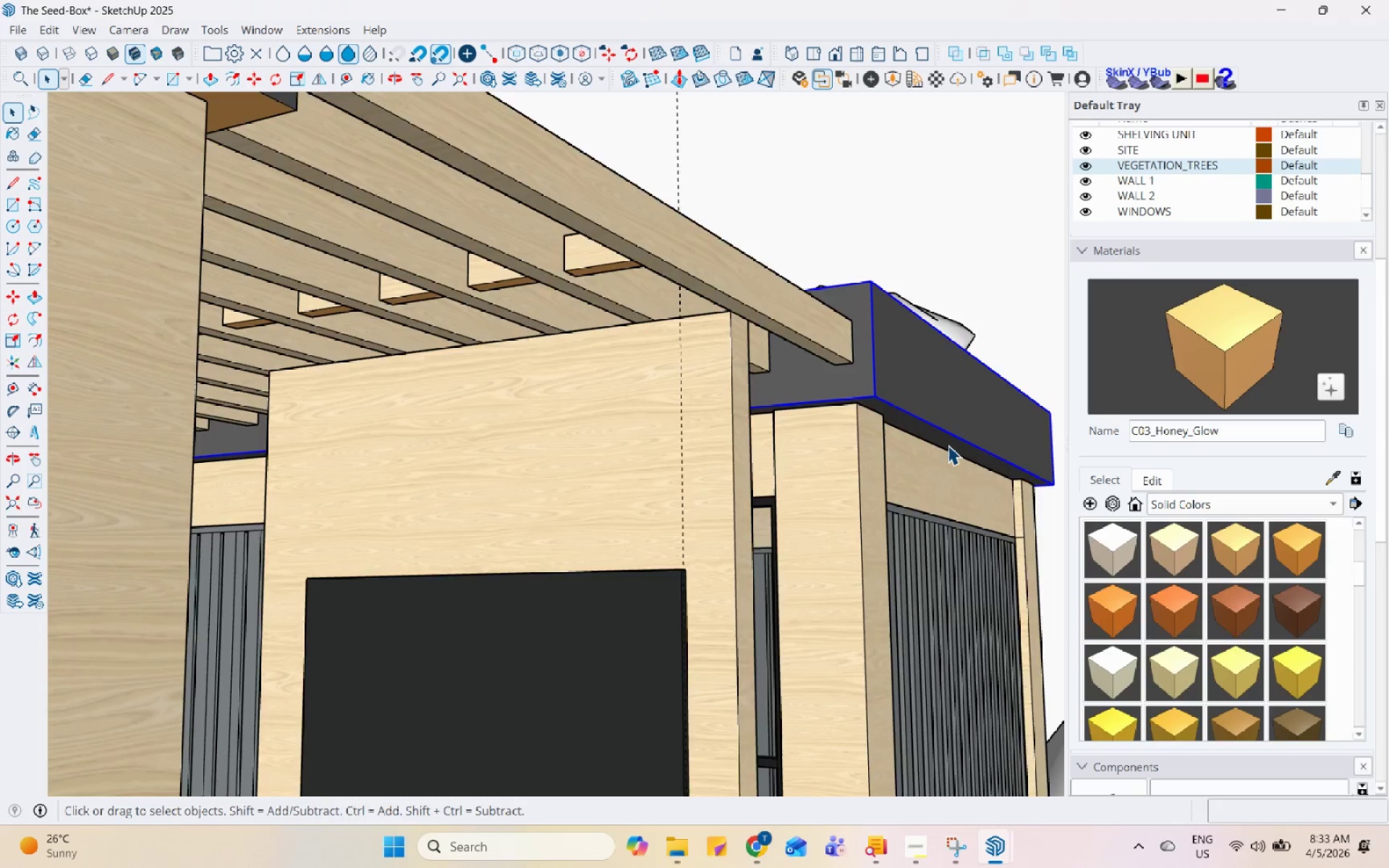 
triple_click([948, 445])
 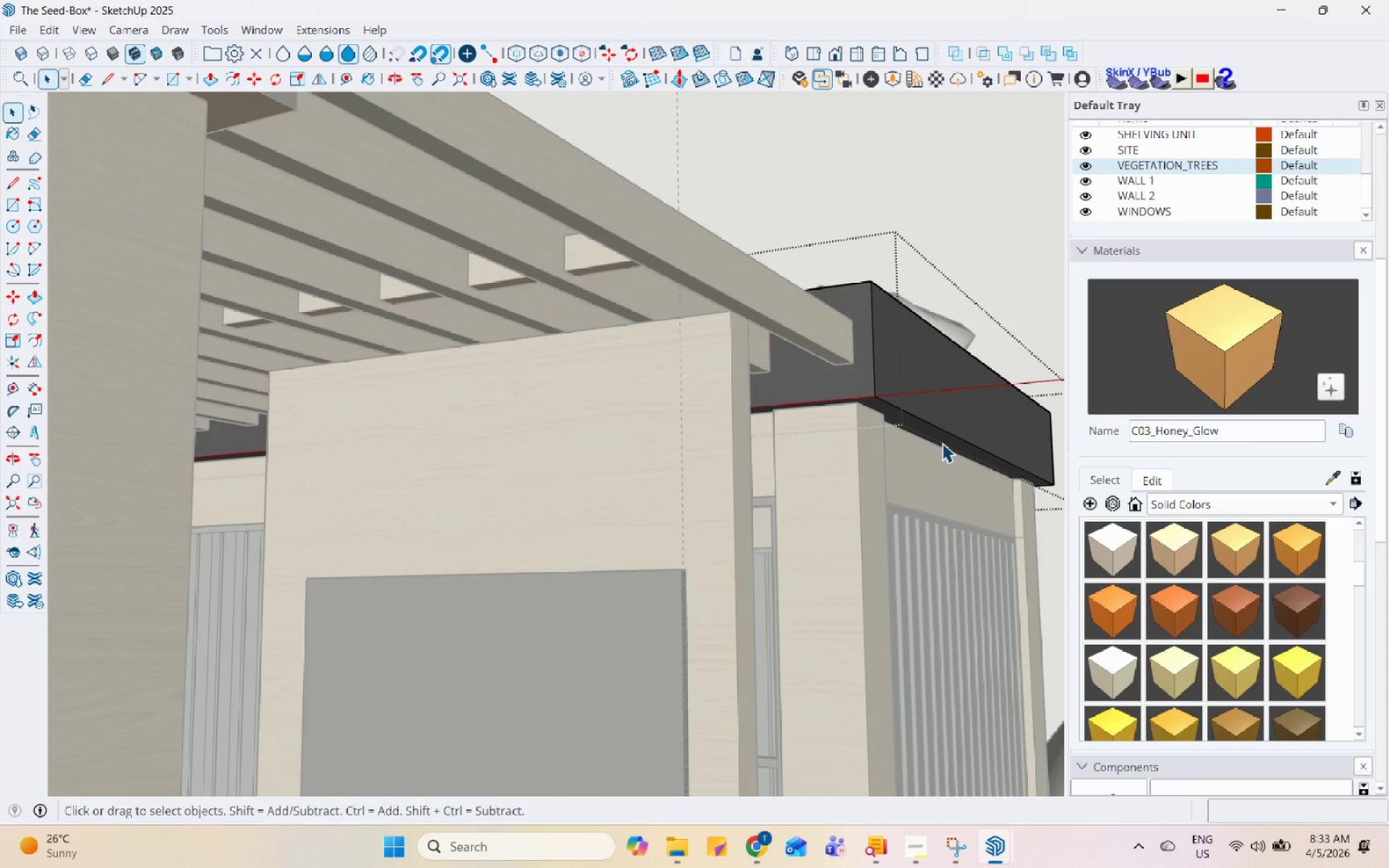 
triple_click([927, 440])
 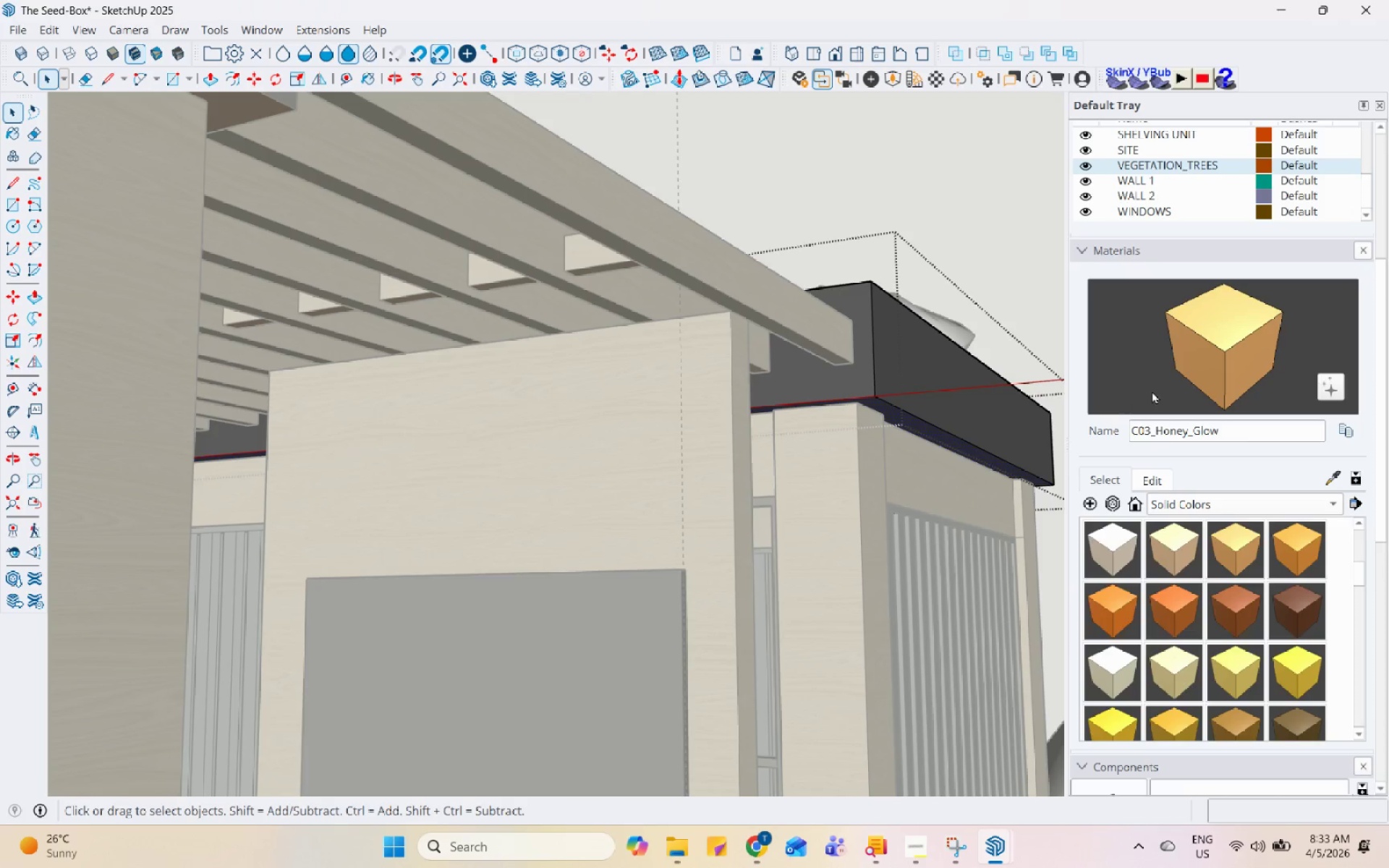 
left_click([1222, 376])
 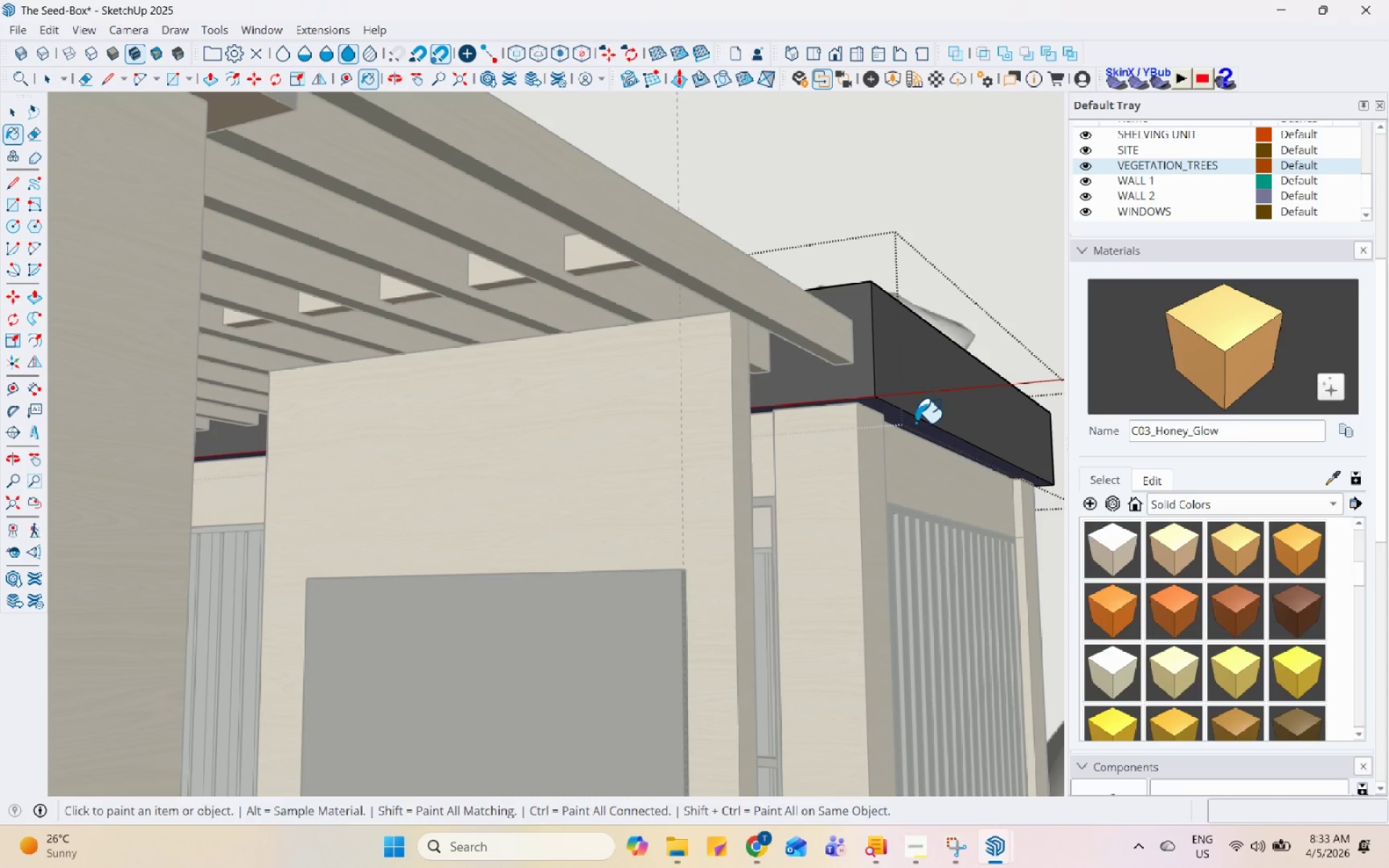 
left_click([912, 426])
 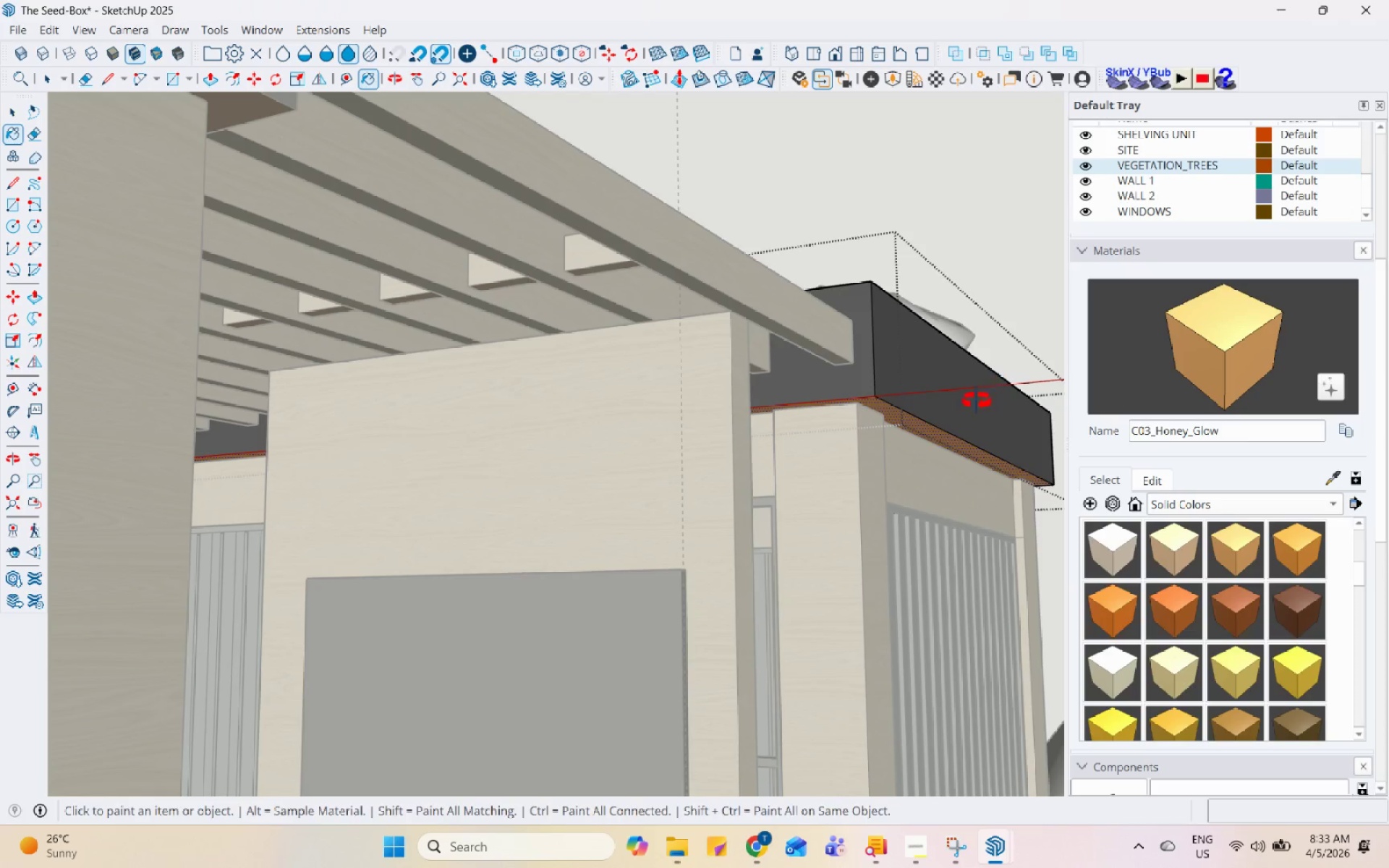 
middle_click([973, 445])
 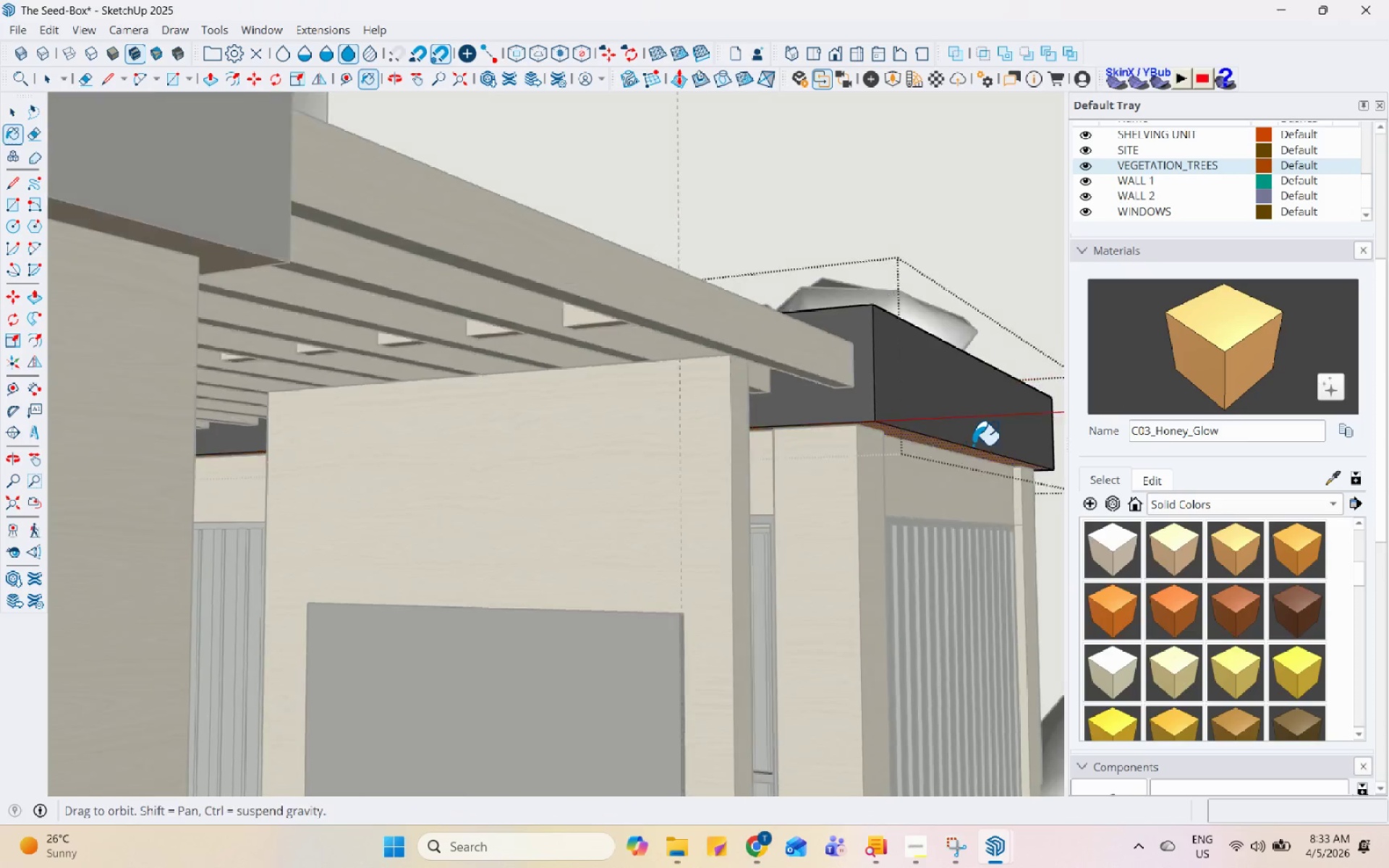 
key(Space)
 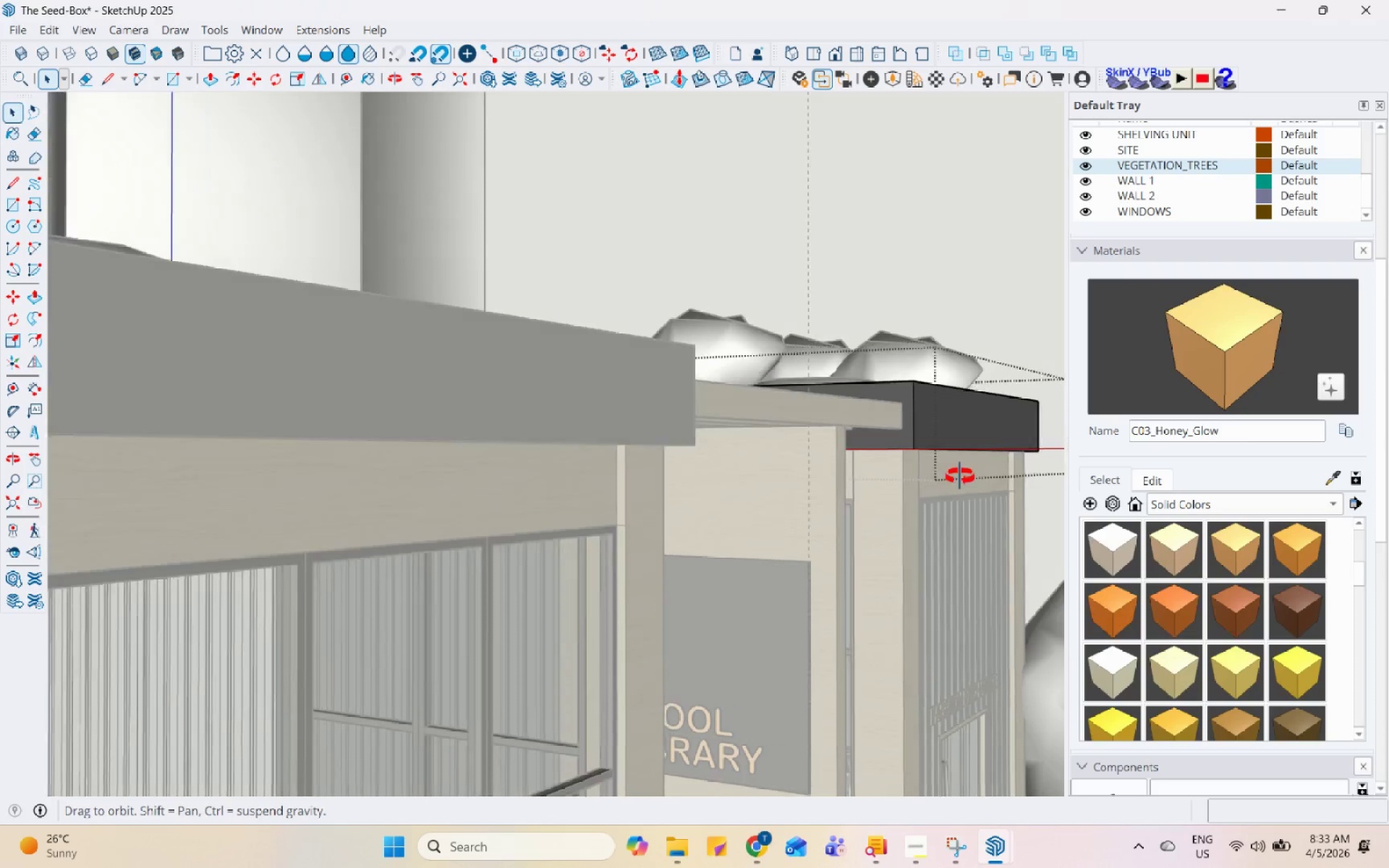 
key(Escape)
 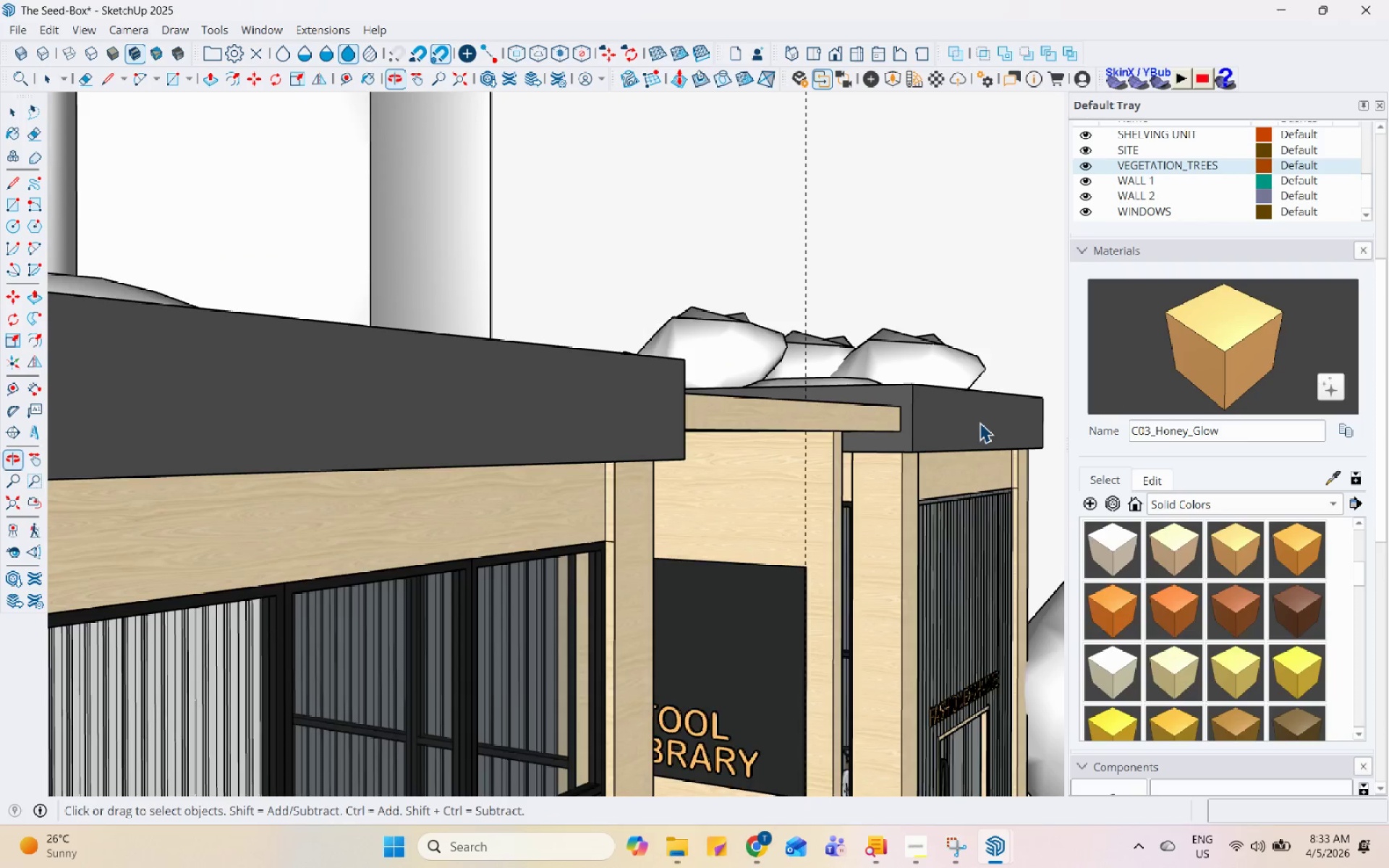 
scroll: coordinate [971, 460], scroll_direction: down, amount: 6.0
 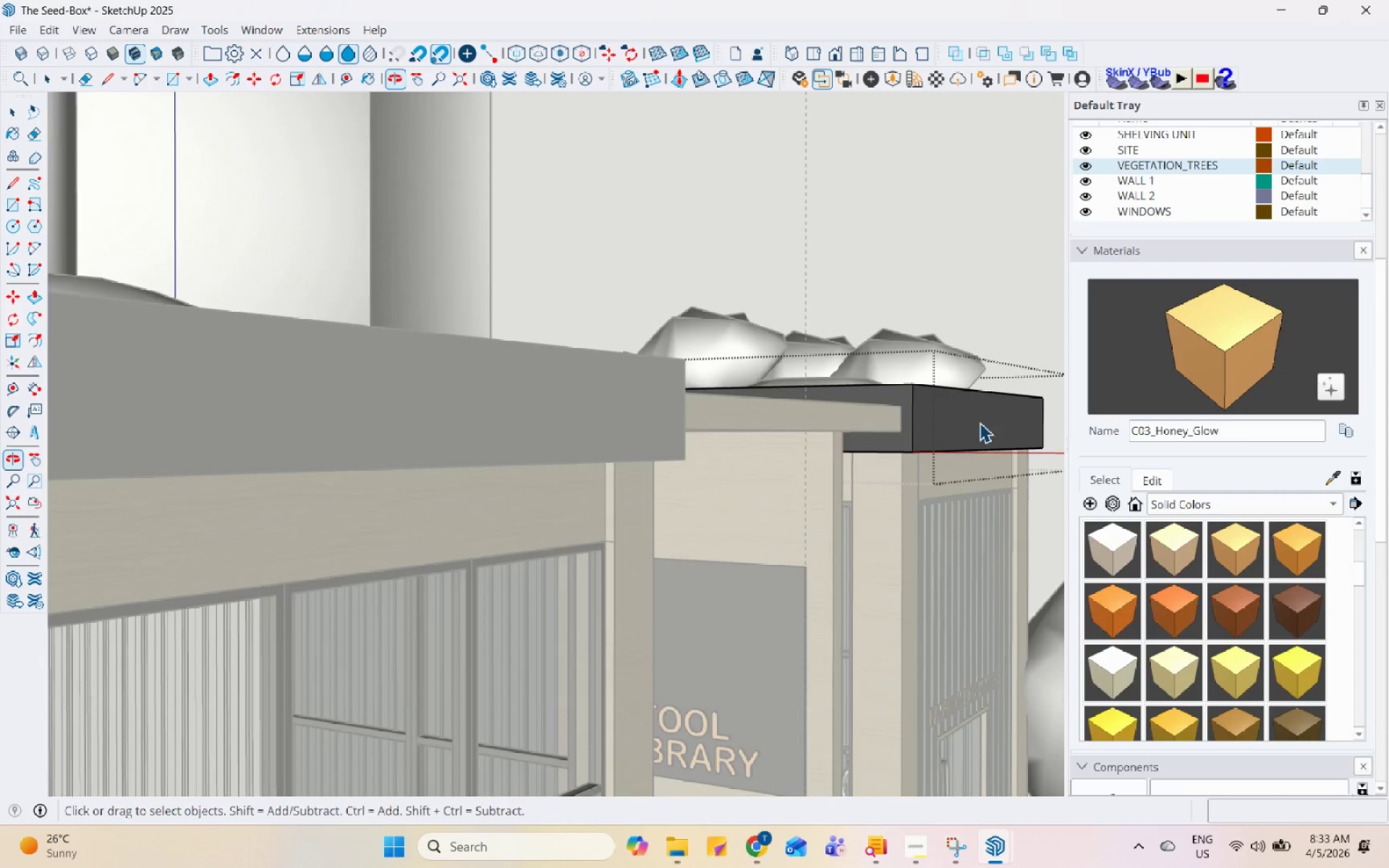 
key(Escape)
 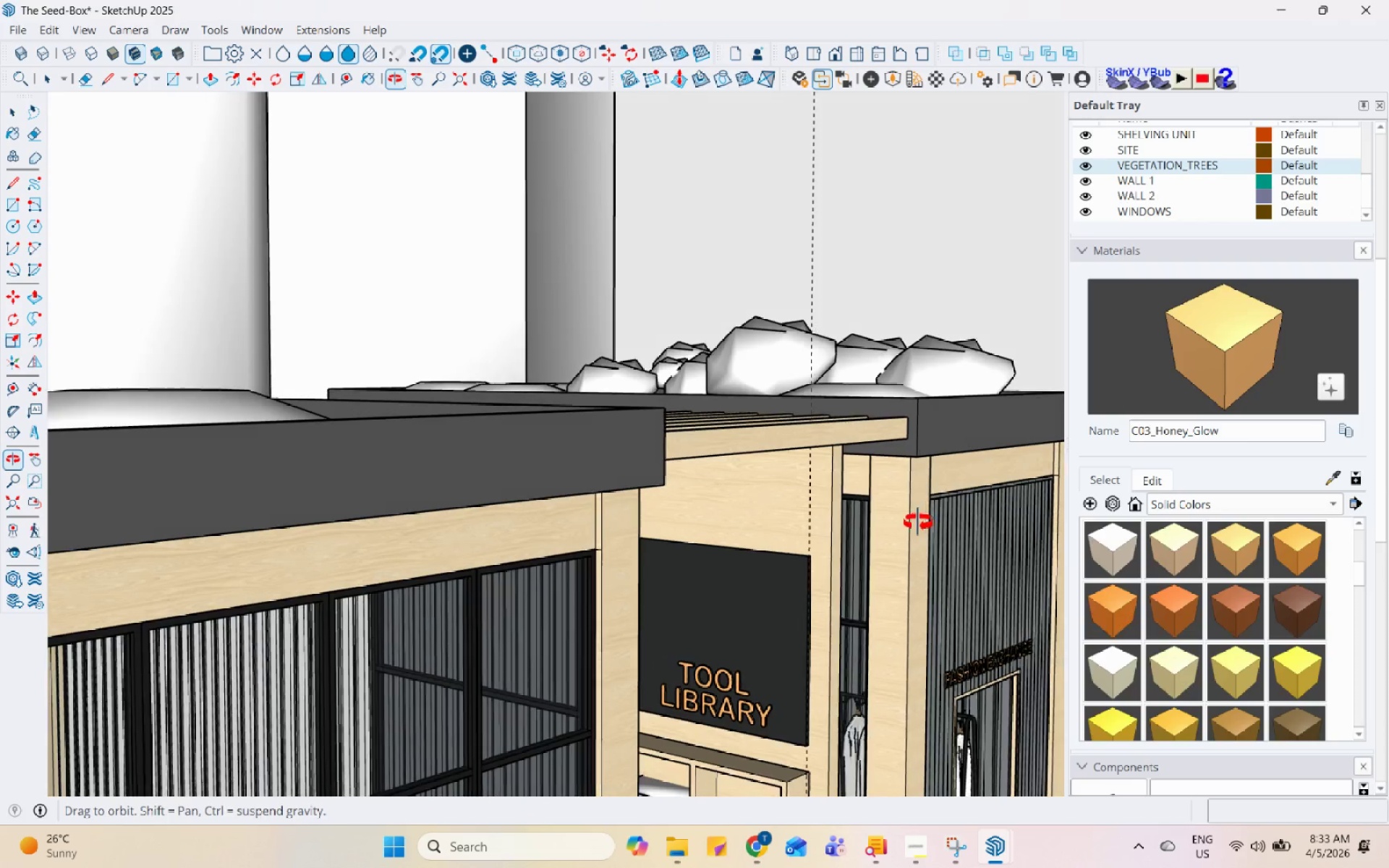 
scroll: coordinate [943, 480], scroll_direction: down, amount: 7.0
 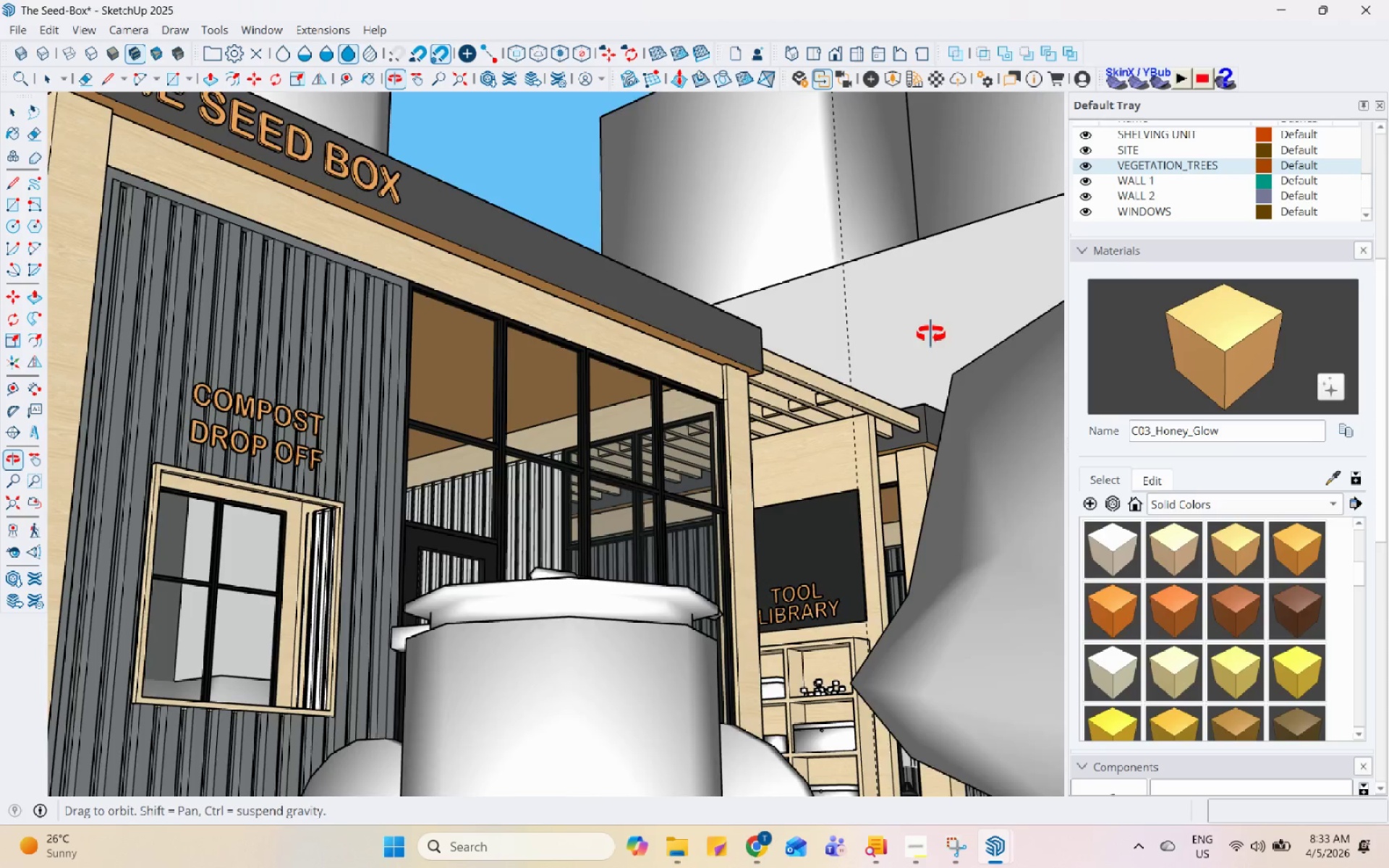 
scroll: coordinate [819, 401], scroll_direction: up, amount: 10.0
 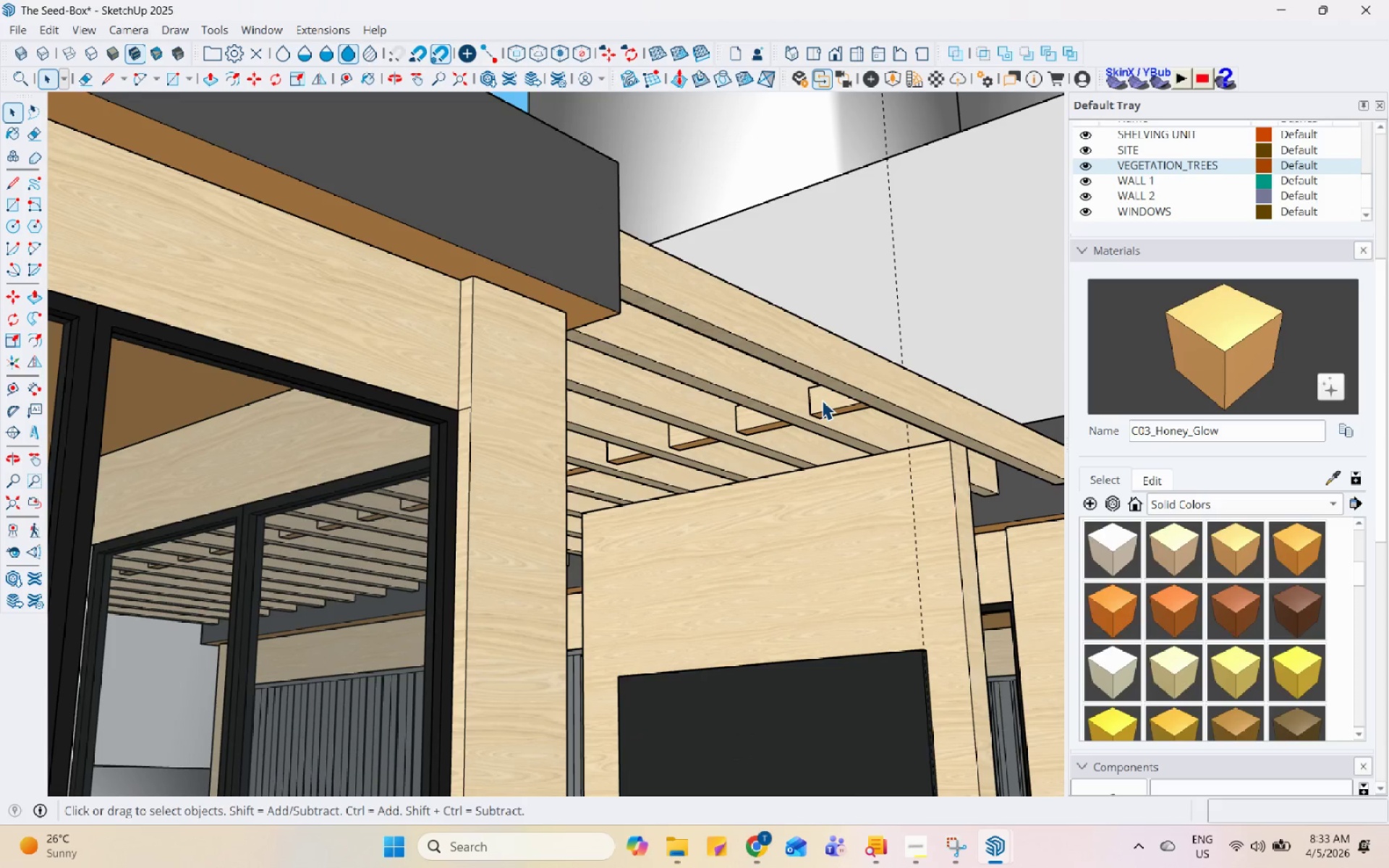 
scroll: coordinate [822, 401], scroll_direction: down, amount: 4.0
 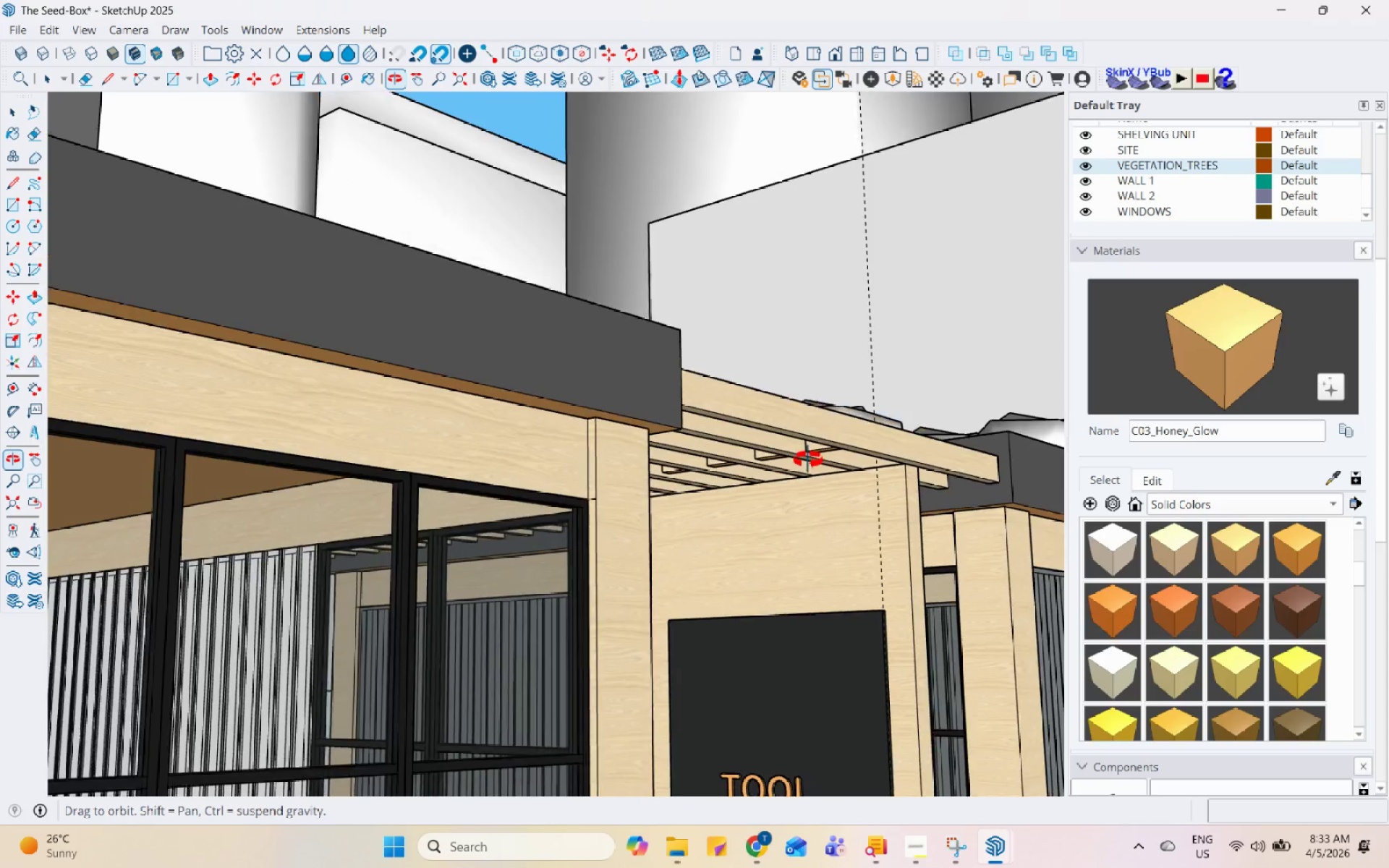 
middle_click([813, 504])
 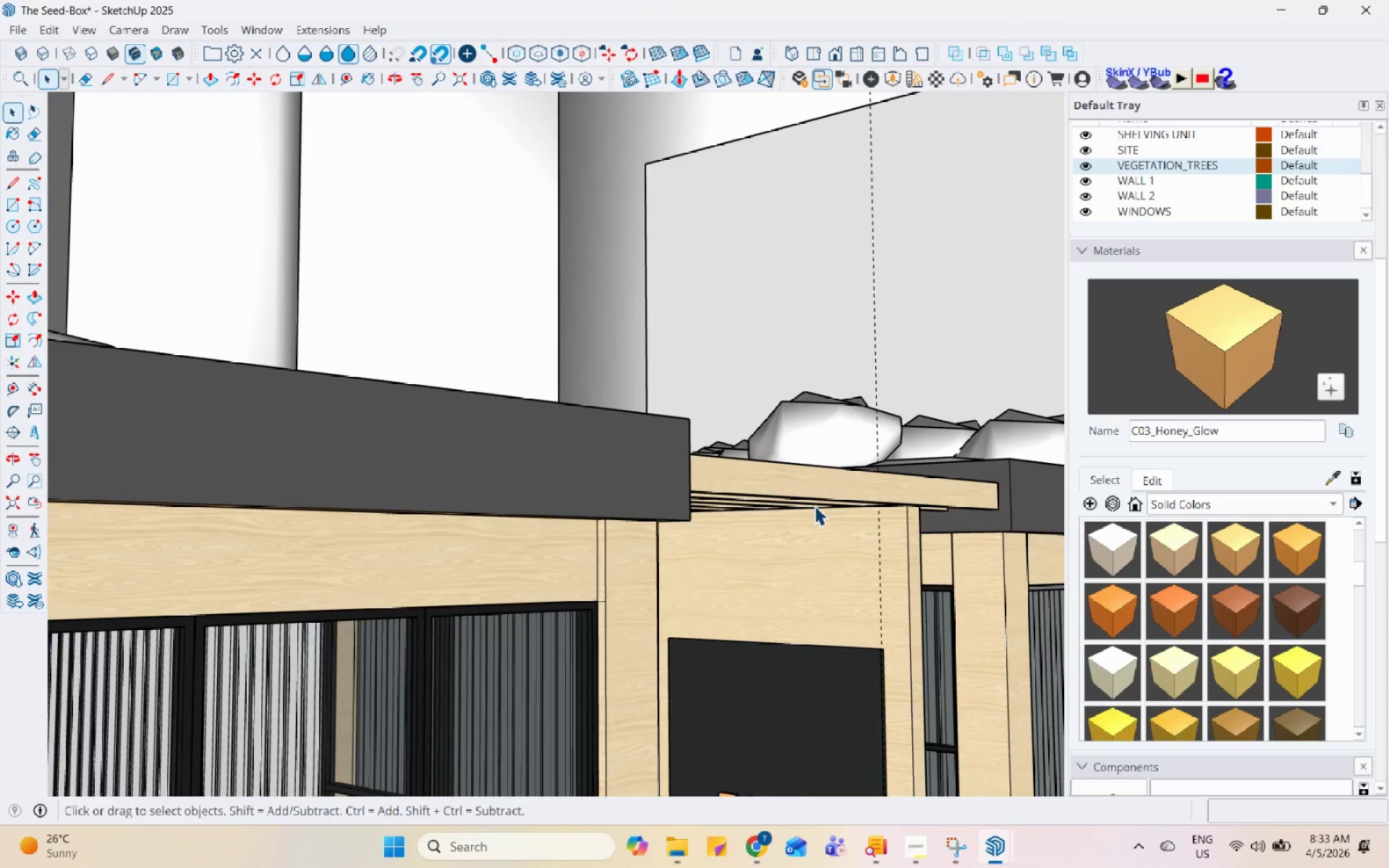 
scroll: coordinate [815, 505], scroll_direction: down, amount: 5.0
 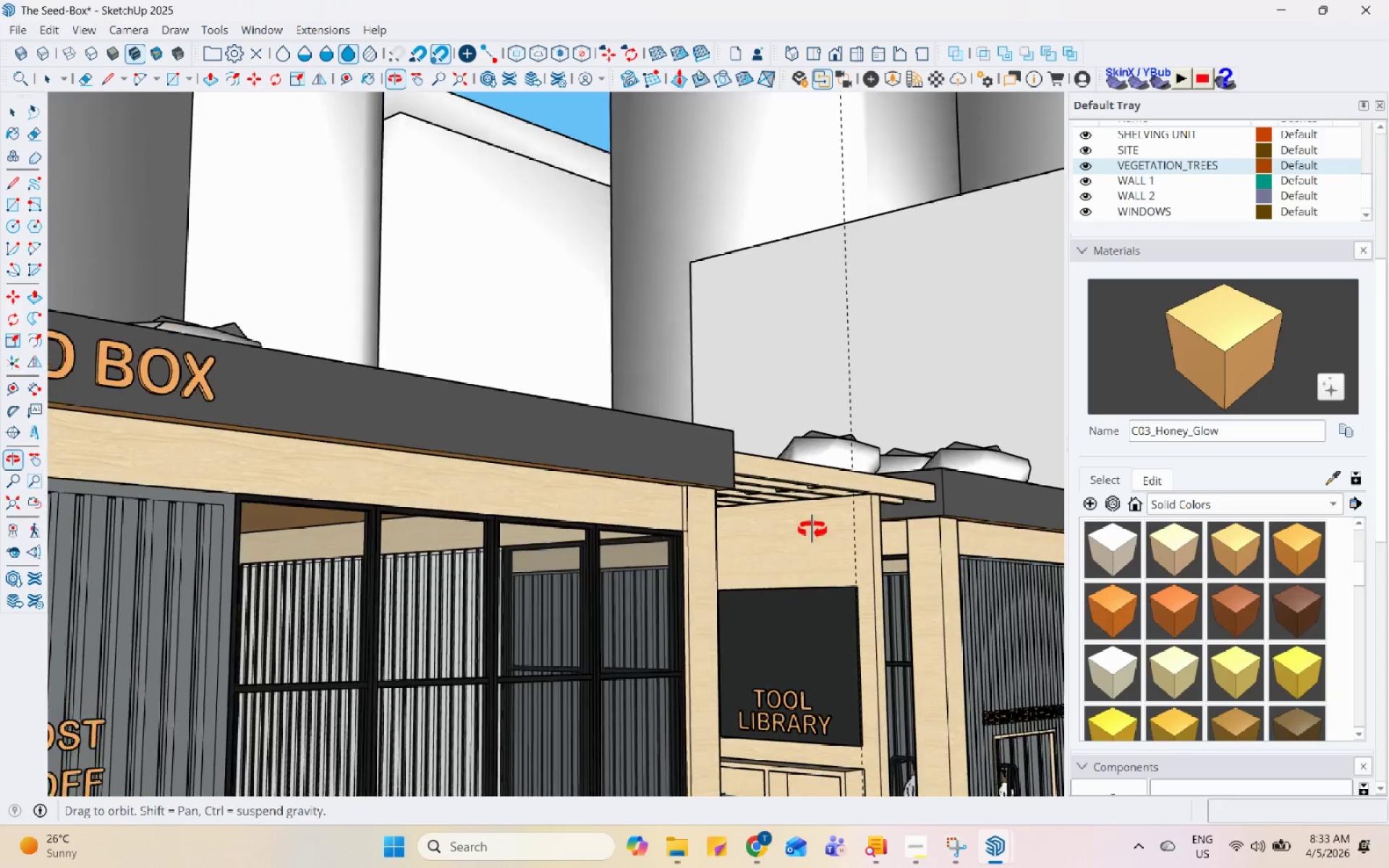 
scroll: coordinate [357, 650], scroll_direction: none, amount: 0.0
 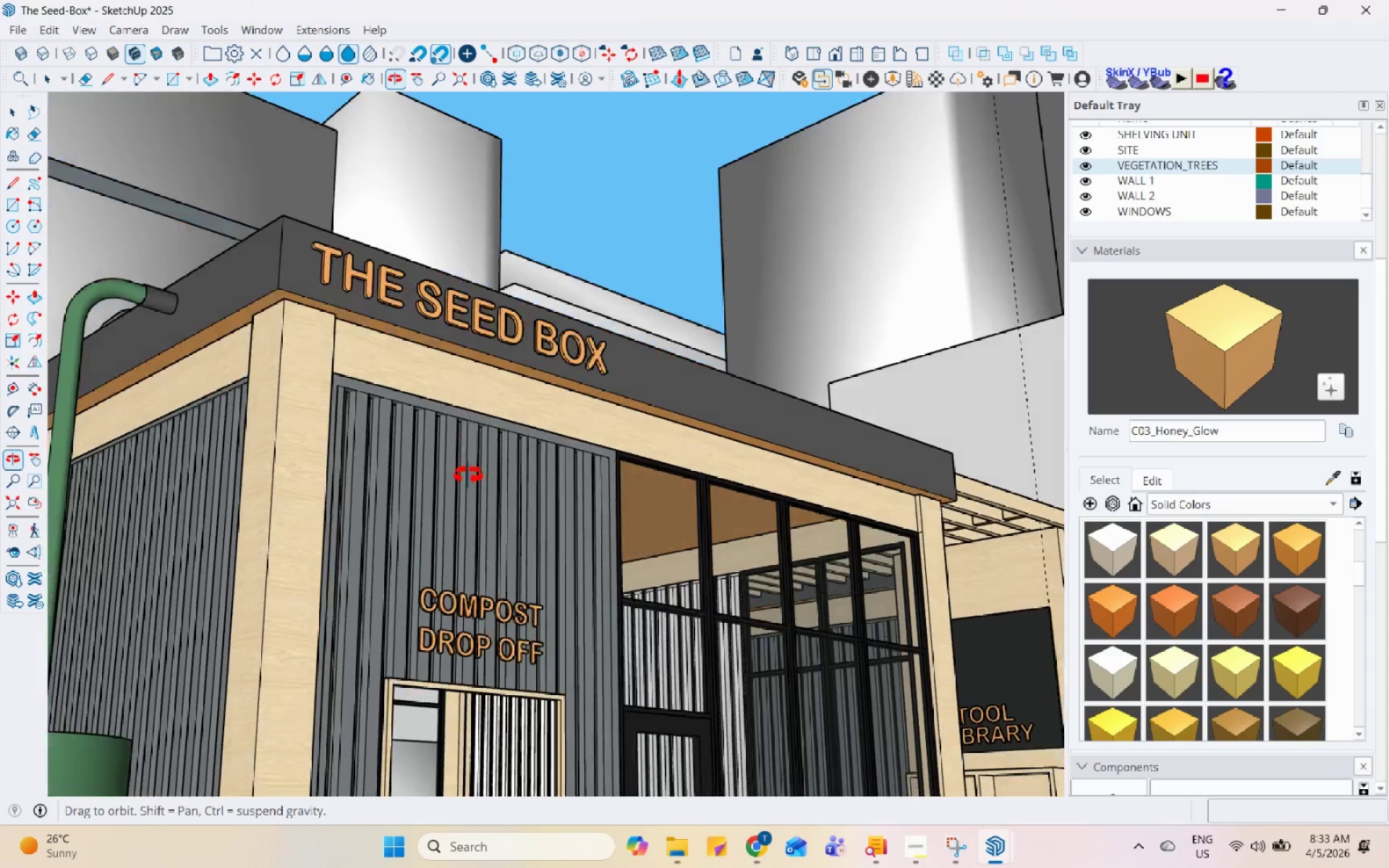 
scroll: coordinate [702, 349], scroll_direction: down, amount: 5.0
 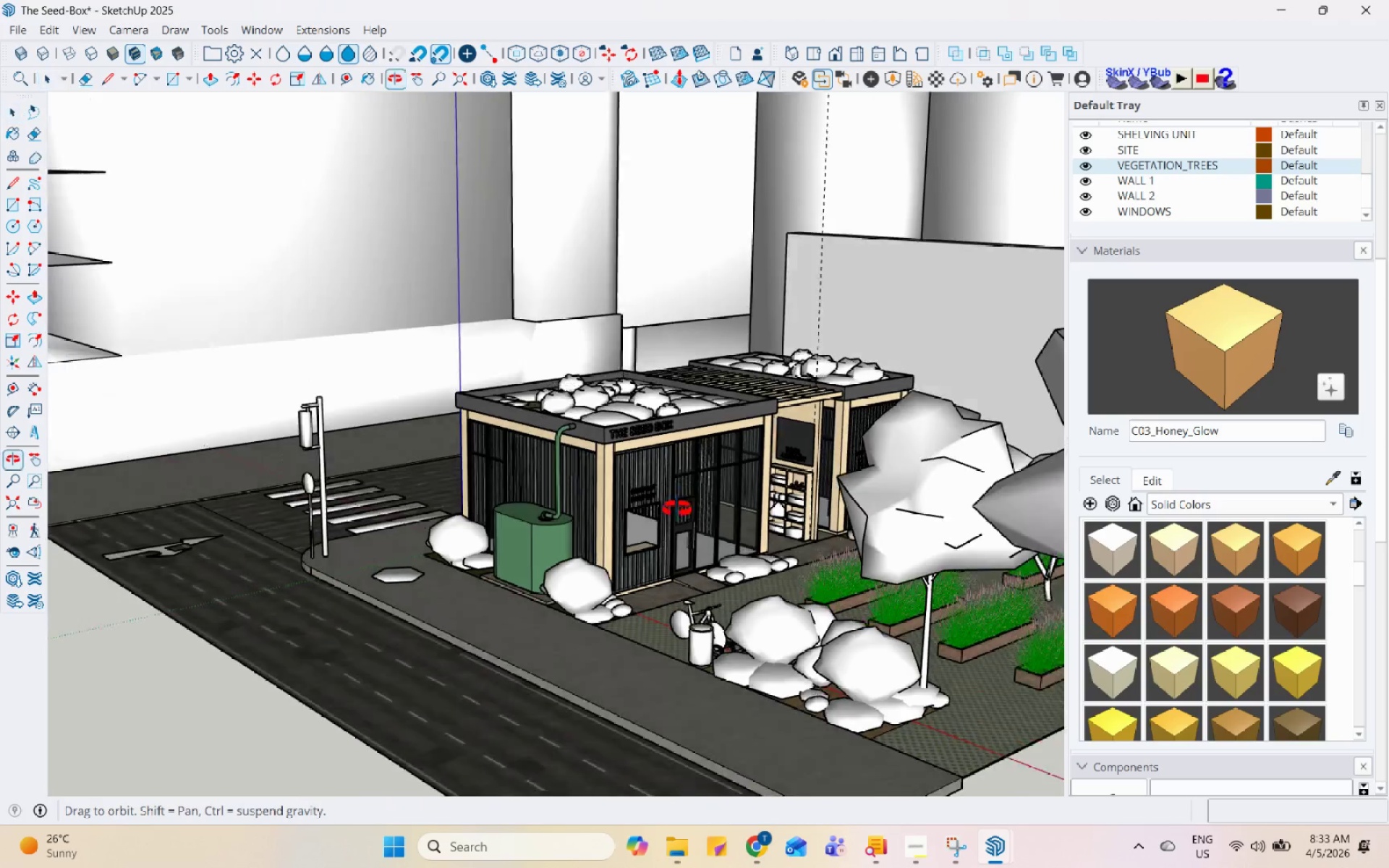 
scroll: coordinate [780, 403], scroll_direction: up, amount: 14.0
 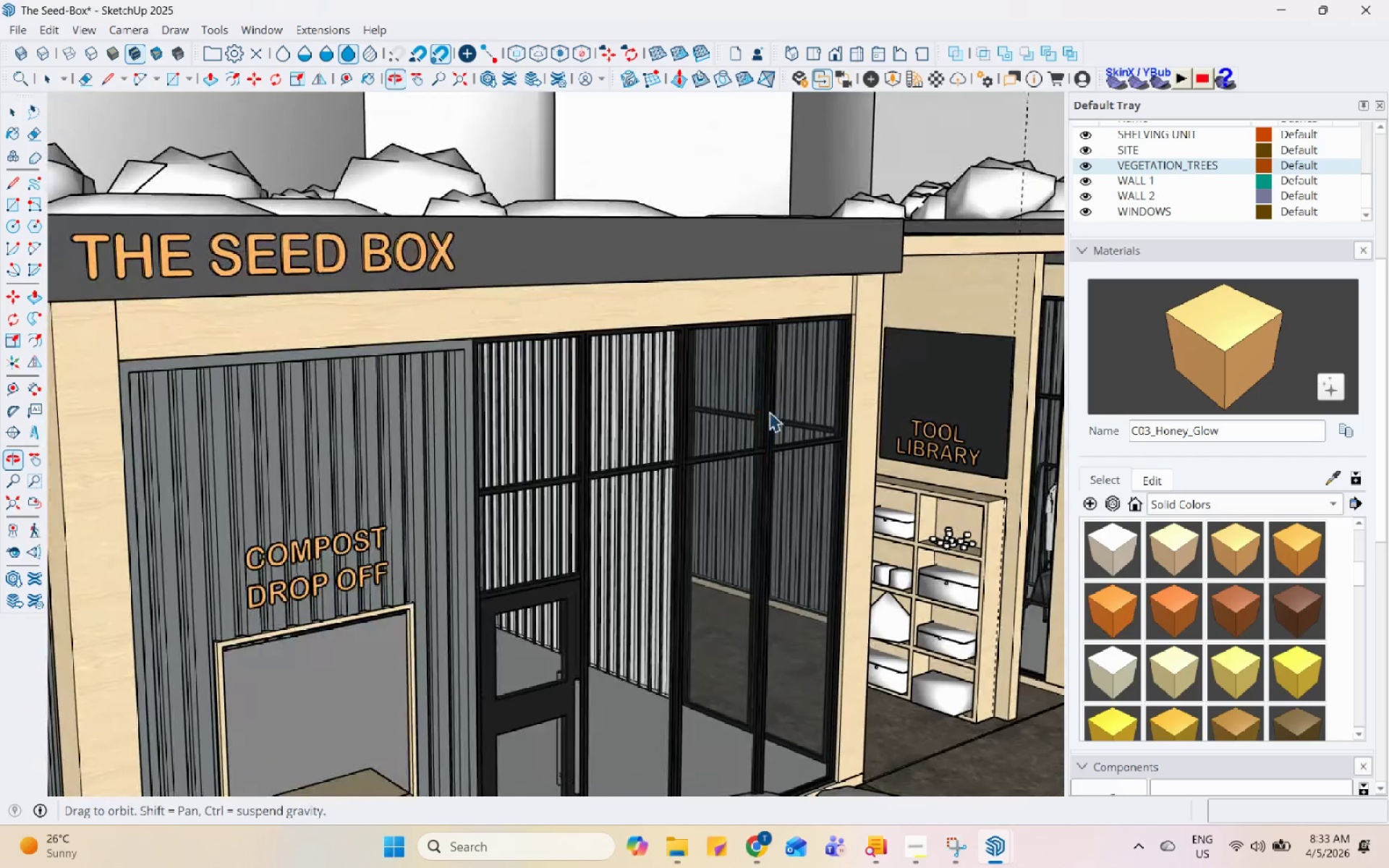 
scroll: coordinate [773, 423], scroll_direction: down, amount: 3.0
 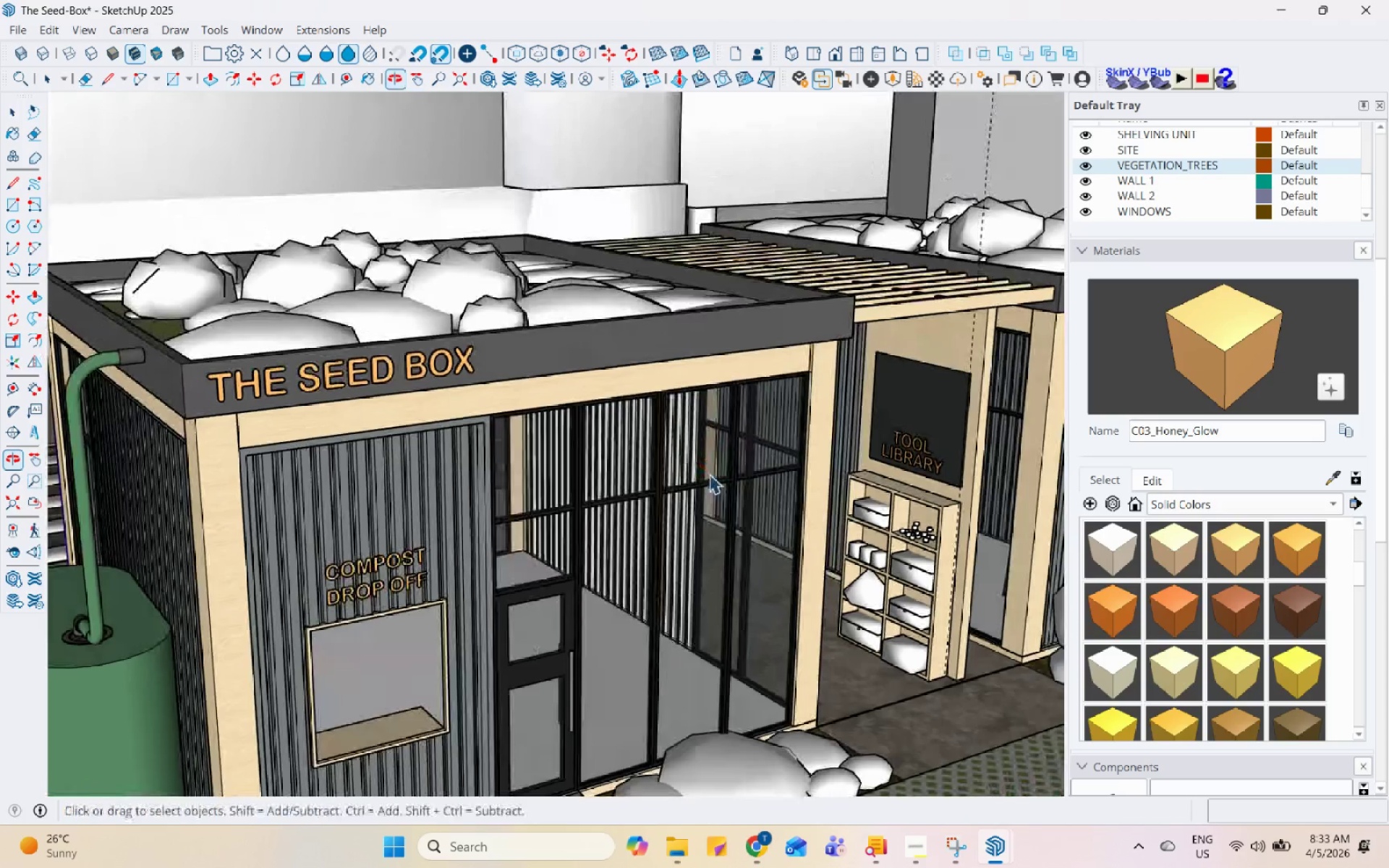 
scroll: coordinate [439, 624], scroll_direction: none, amount: 0.0
 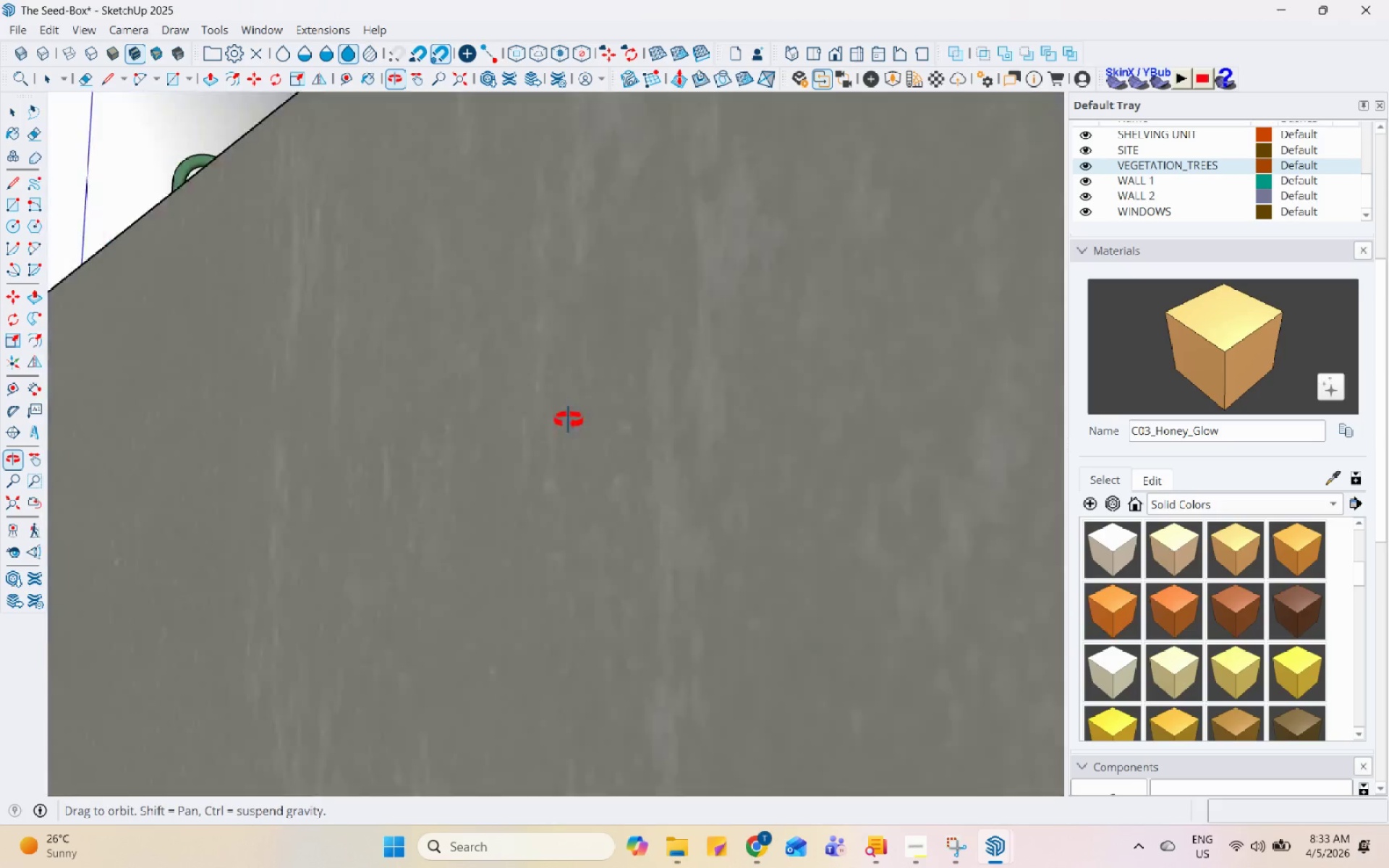 
scroll: coordinate [352, 158], scroll_direction: up, amount: 9.0
 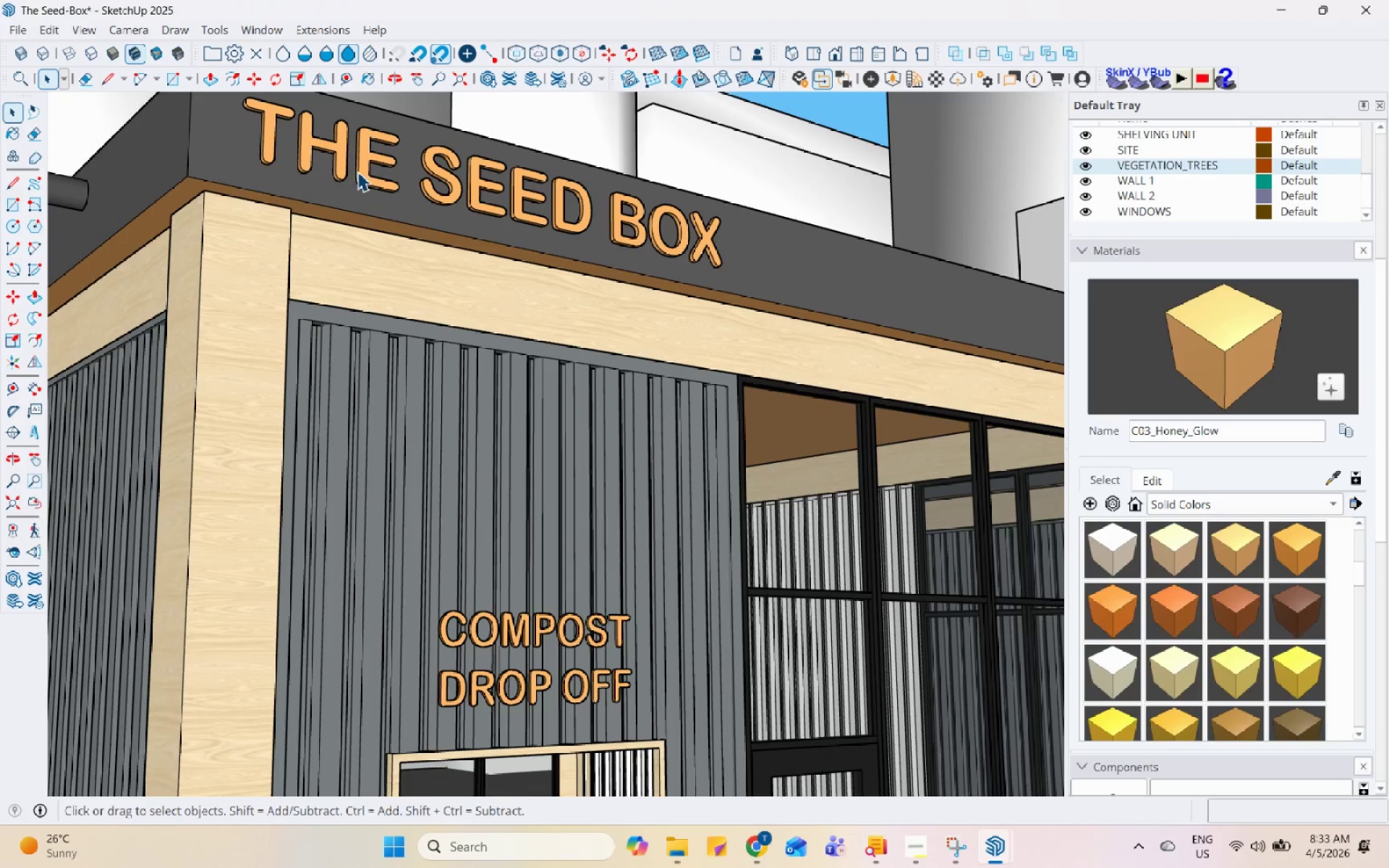 
scroll: coordinate [373, 265], scroll_direction: down, amount: 5.0
 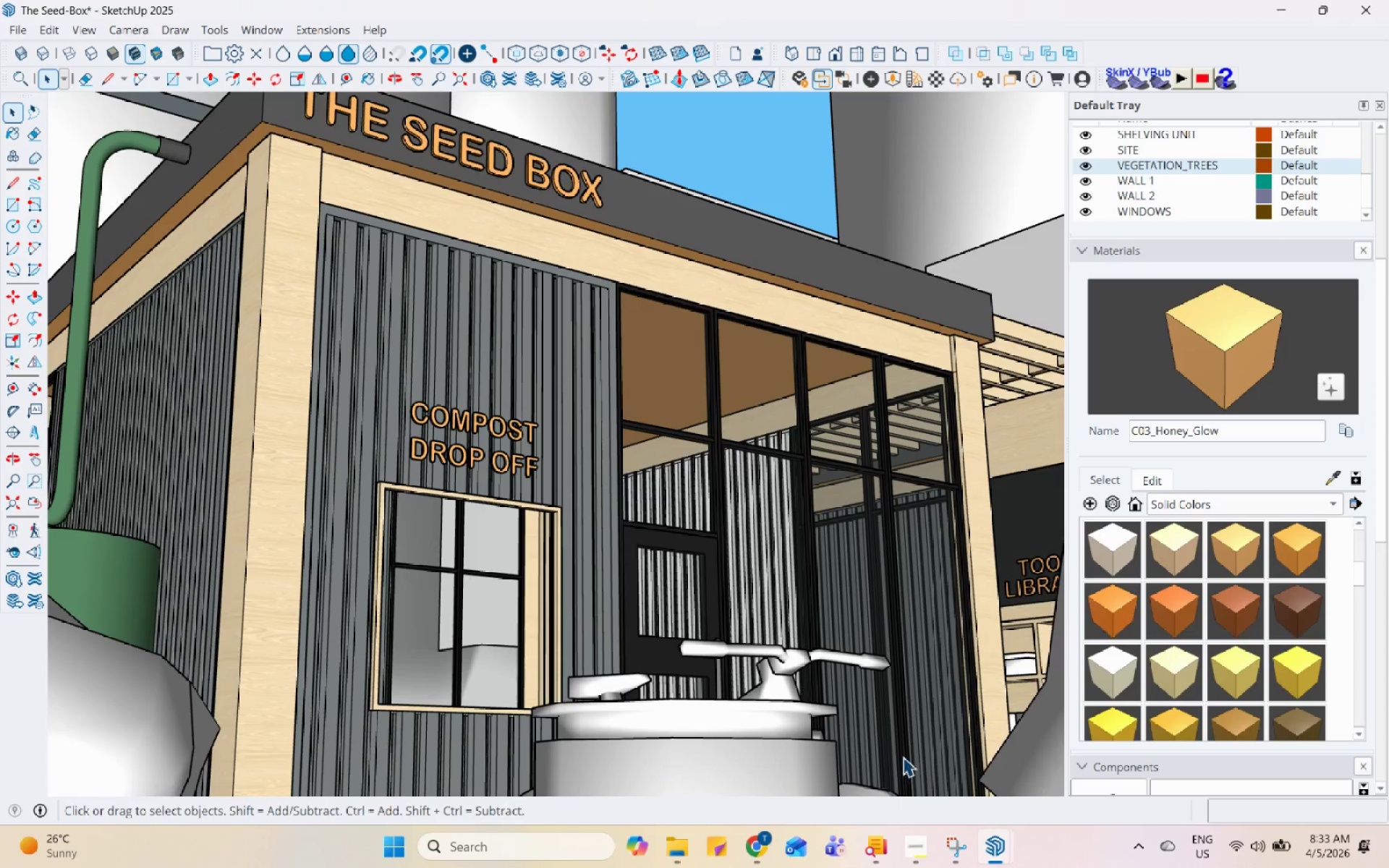 
left_click([750, 851])
 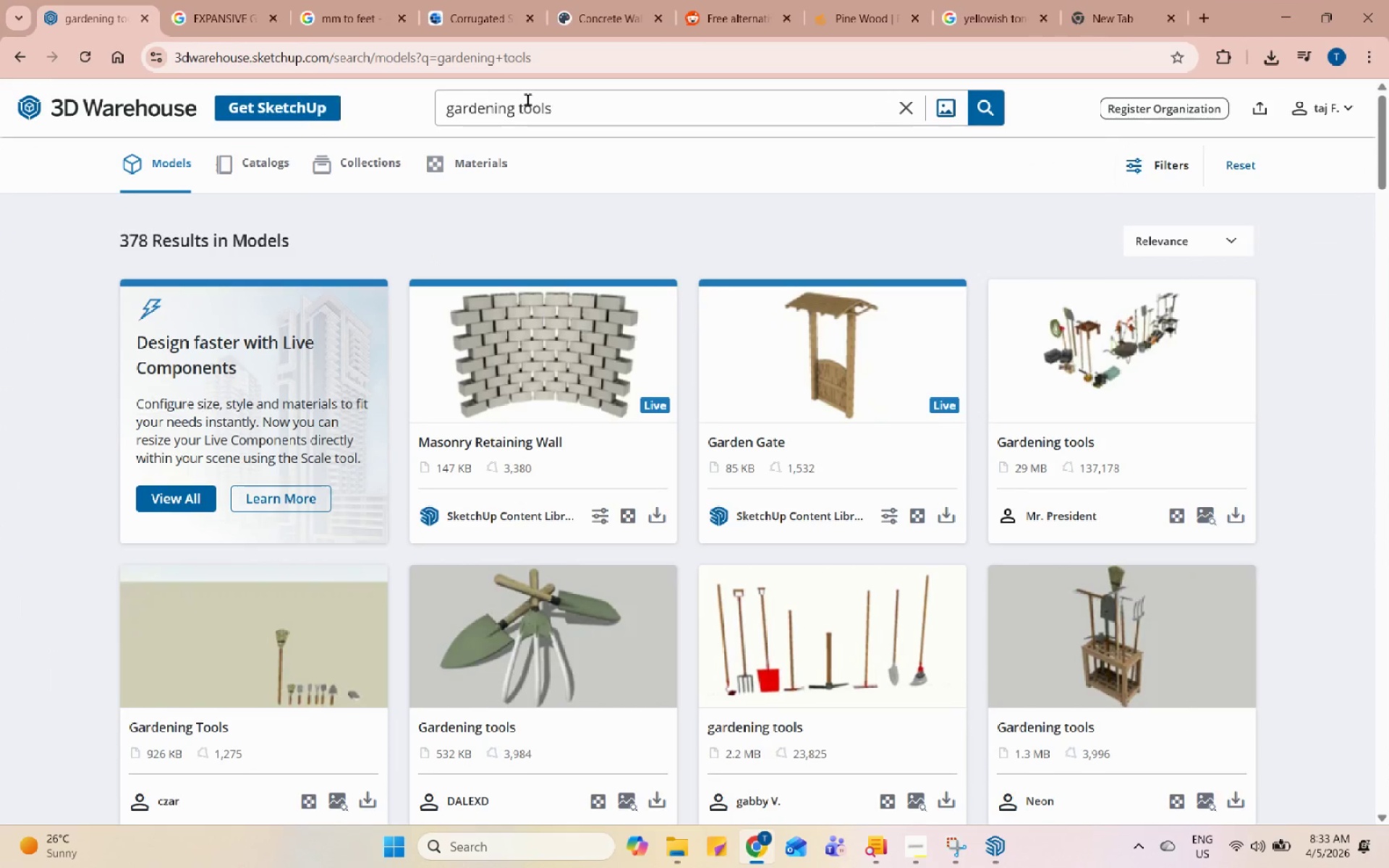 
double_click([529, 98])
 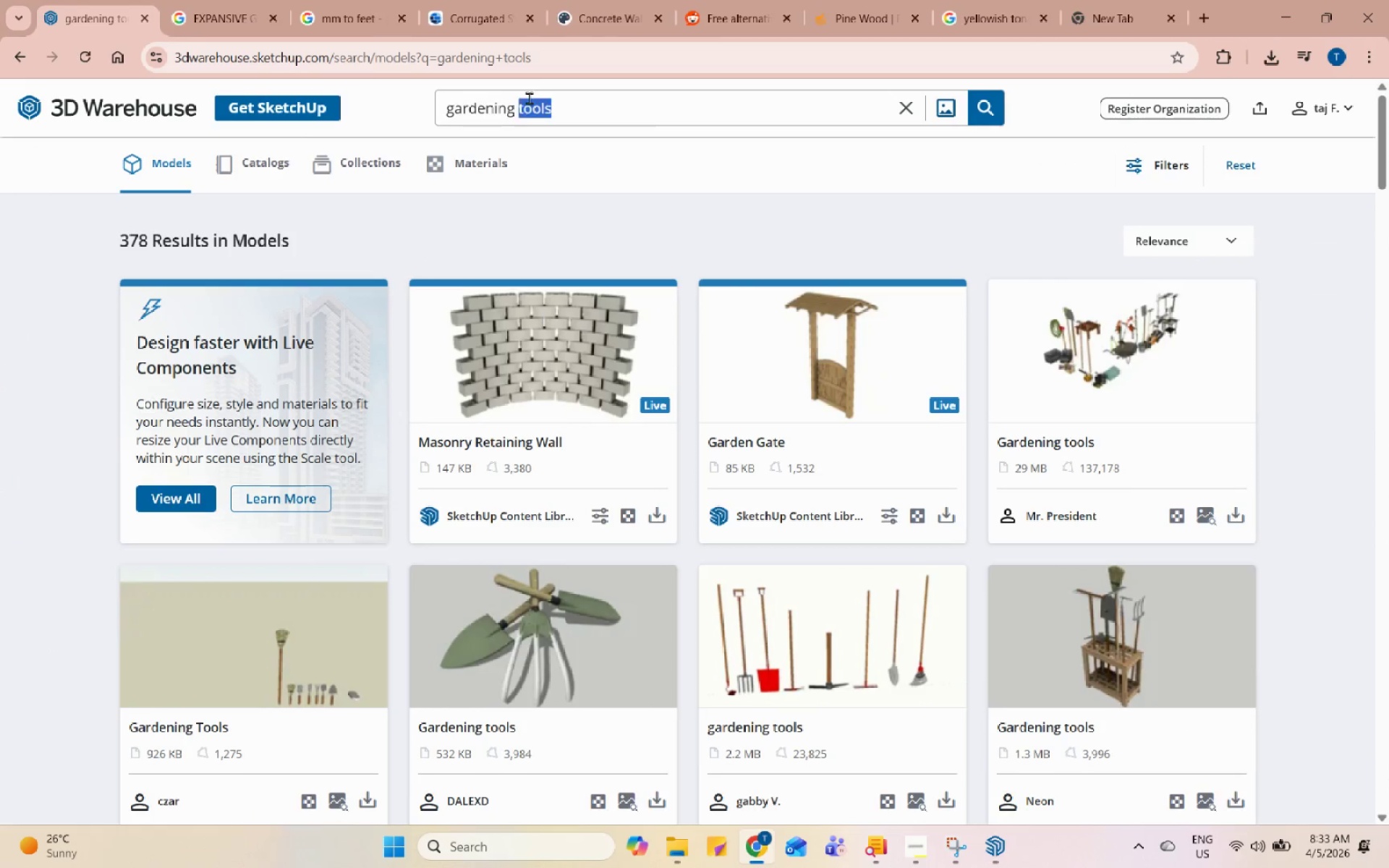 
triple_click([529, 98])
 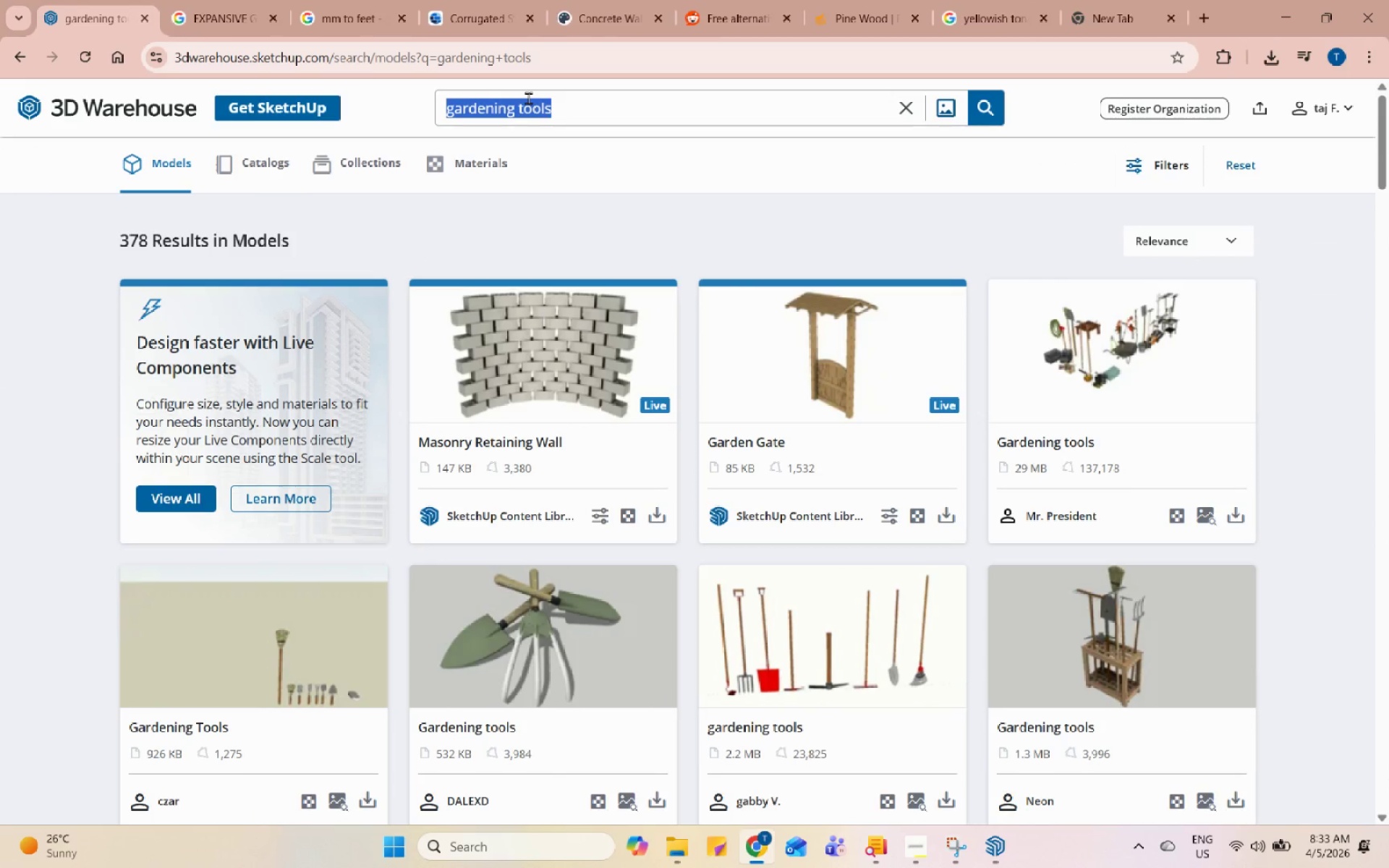 
type(enscape light)
 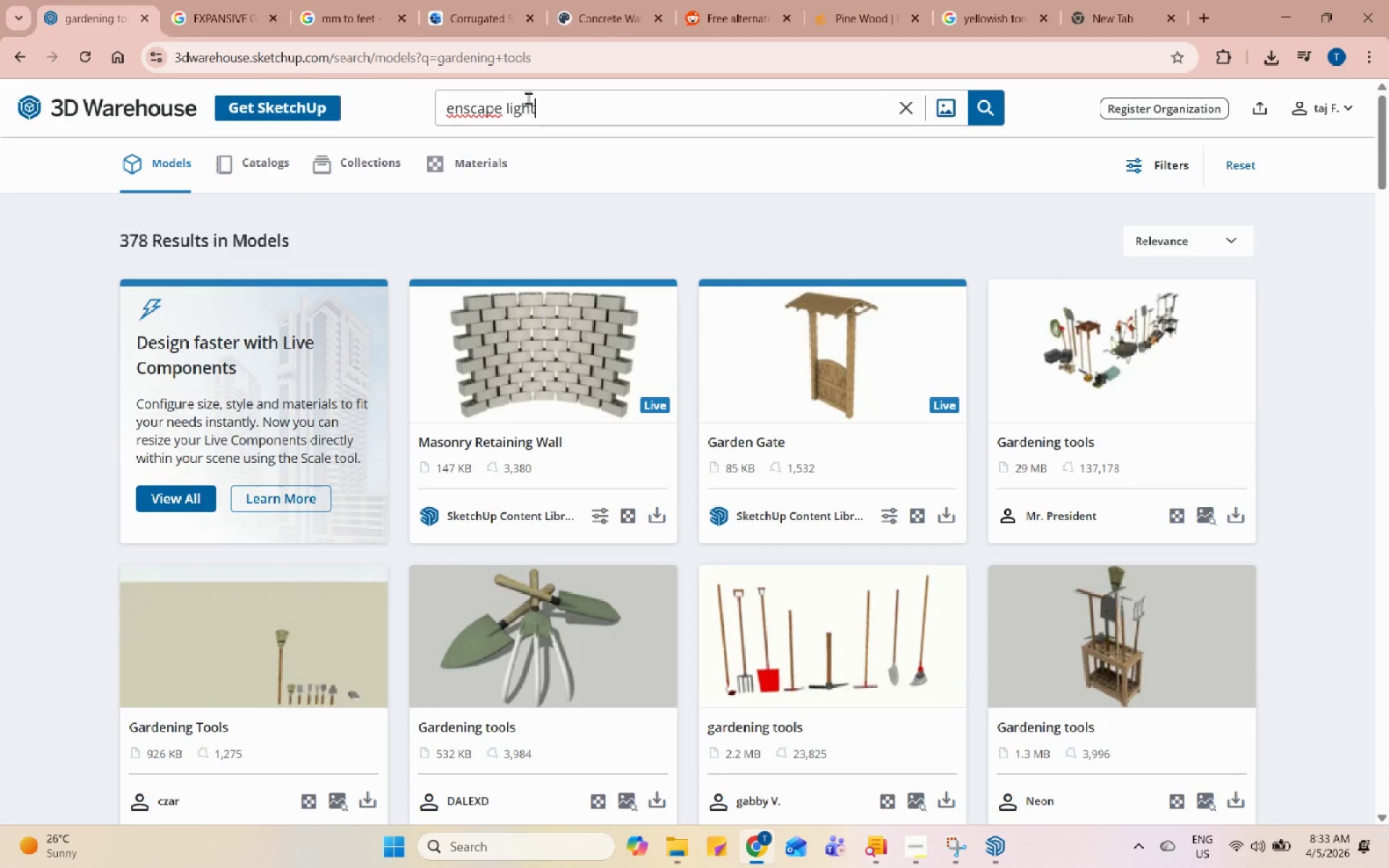 
key(Enter)
 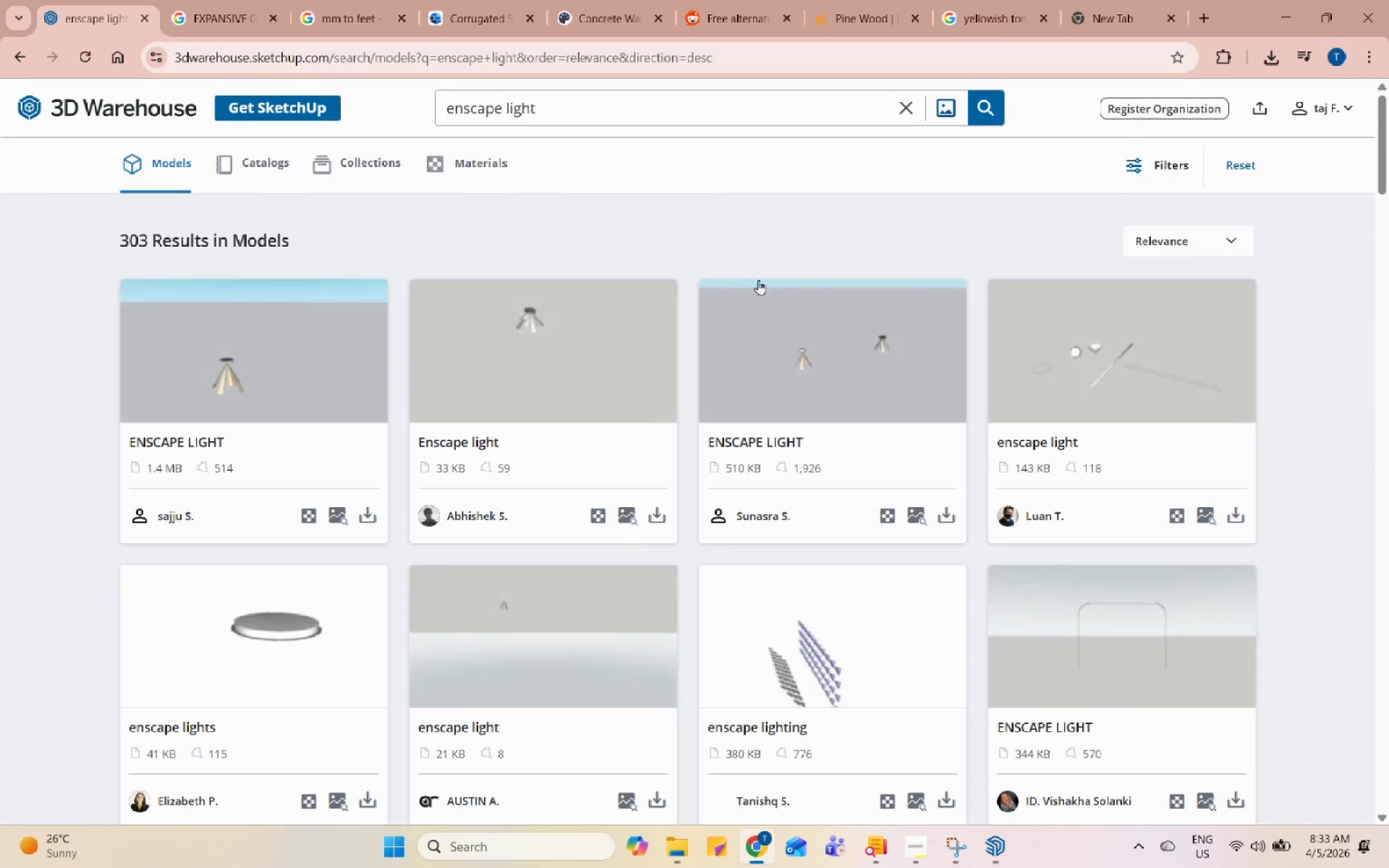 
left_click([837, 322])
 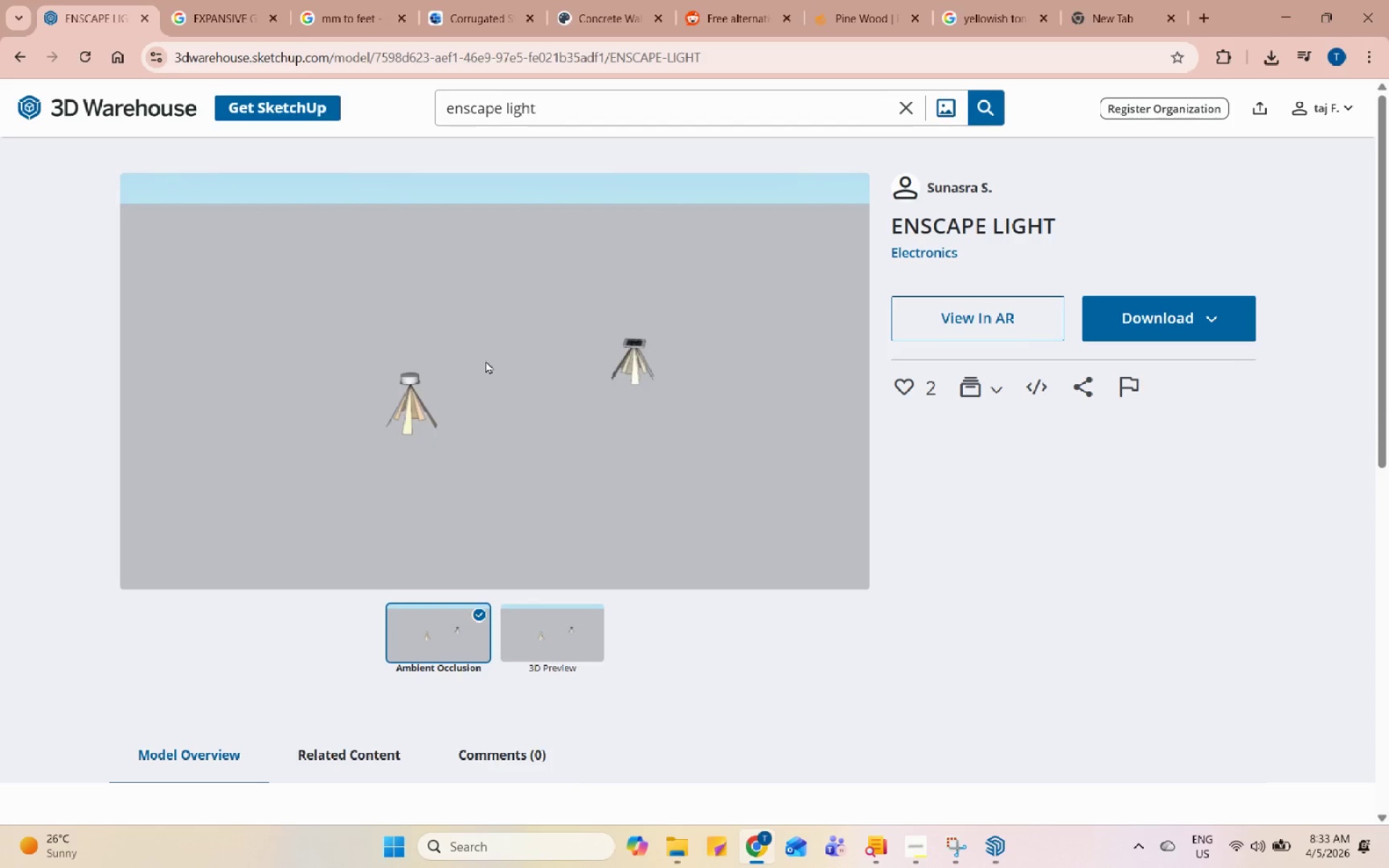 
left_click([24, 65])
 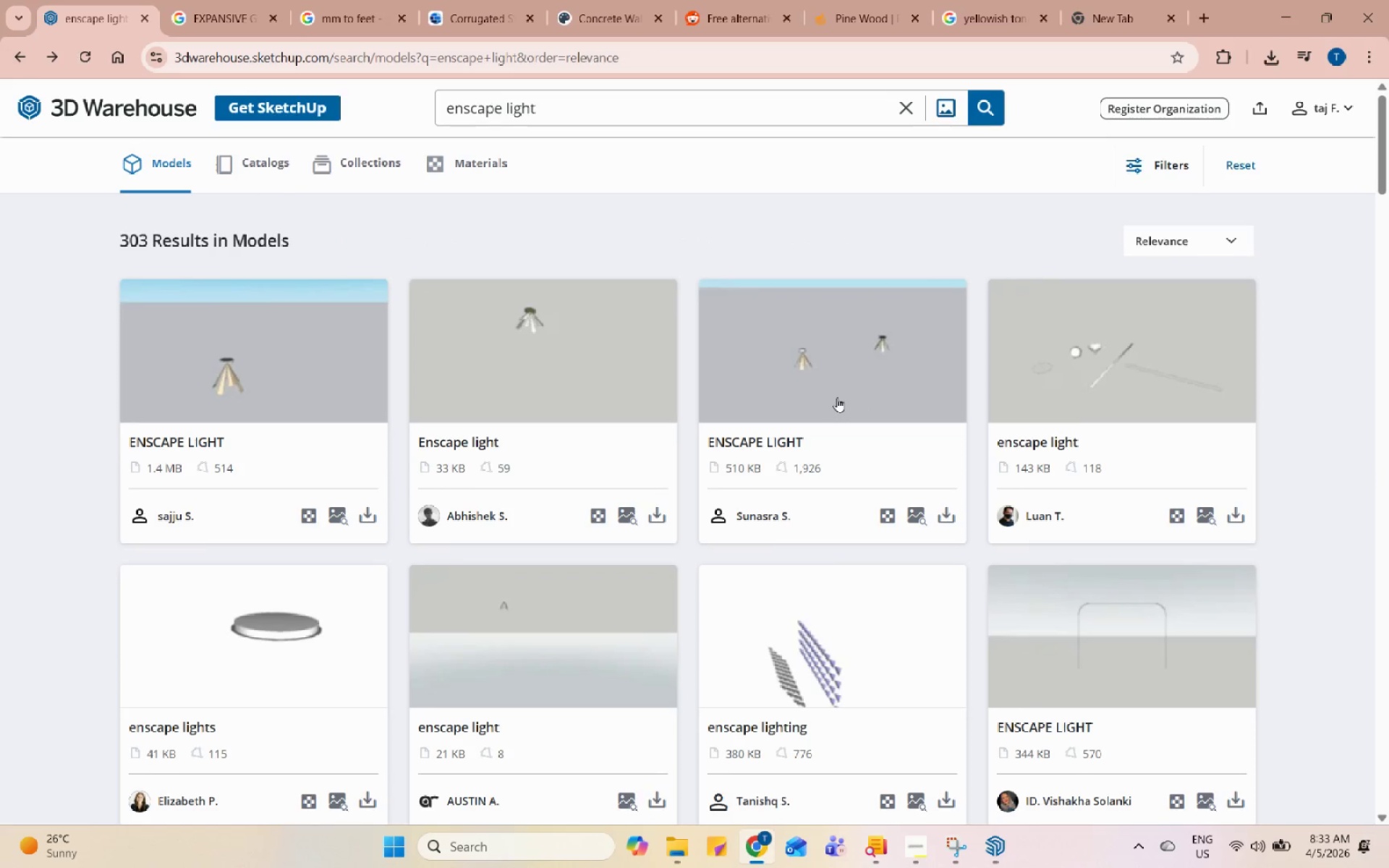 
scroll: coordinate [843, 433], scroll_direction: down, amount: 2.0
 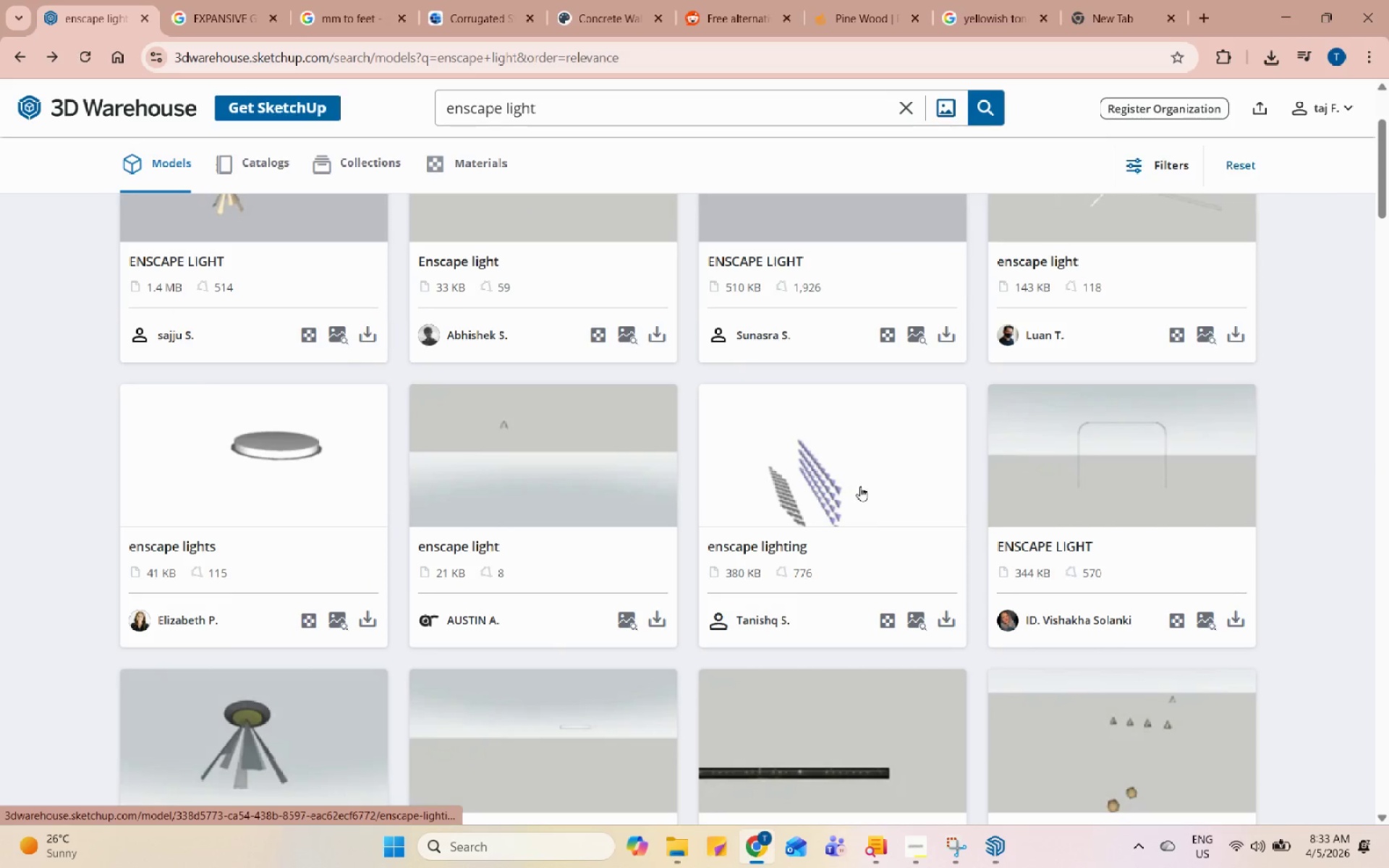 
left_click([865, 491])
 